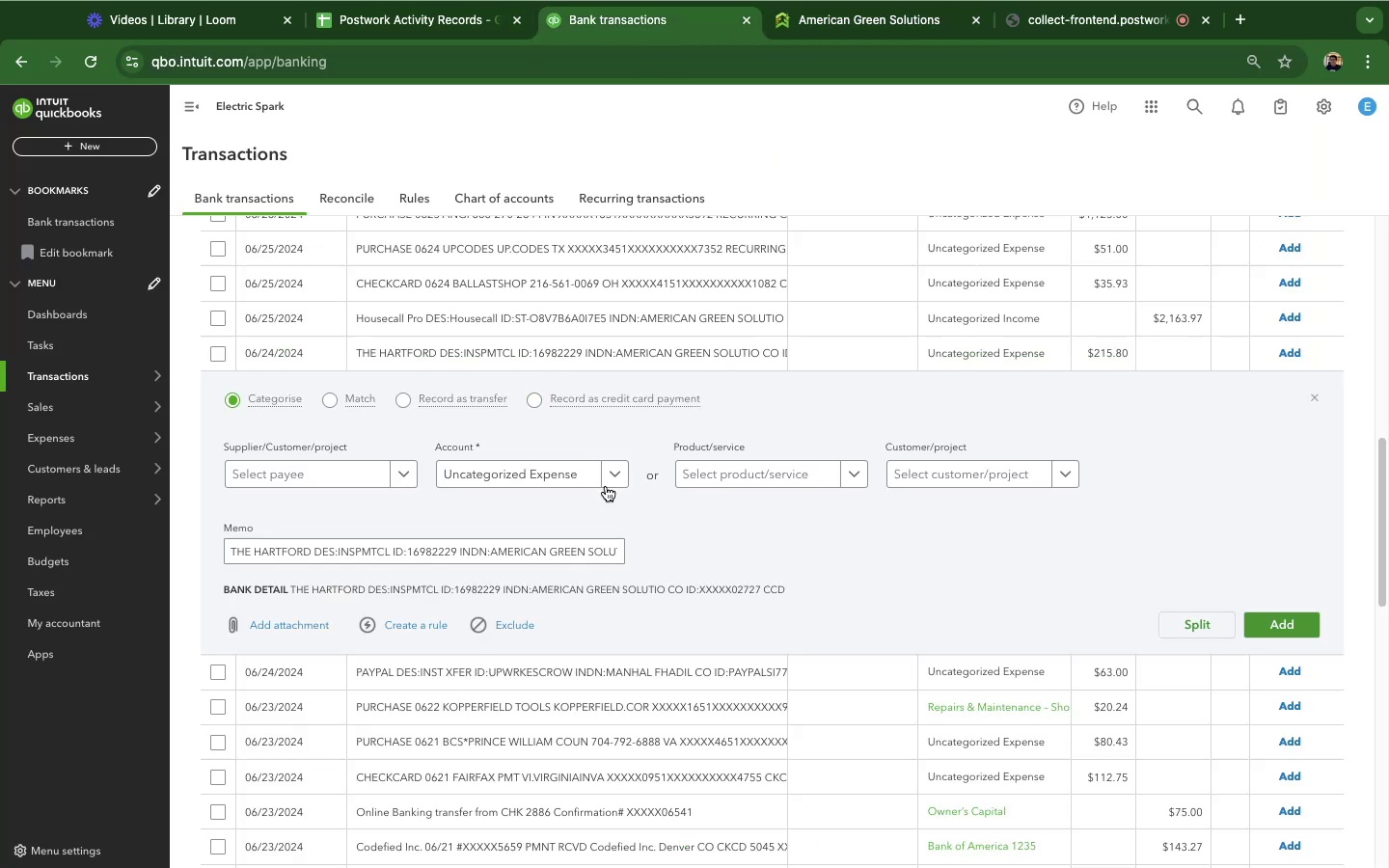 
left_click([606, 484])
 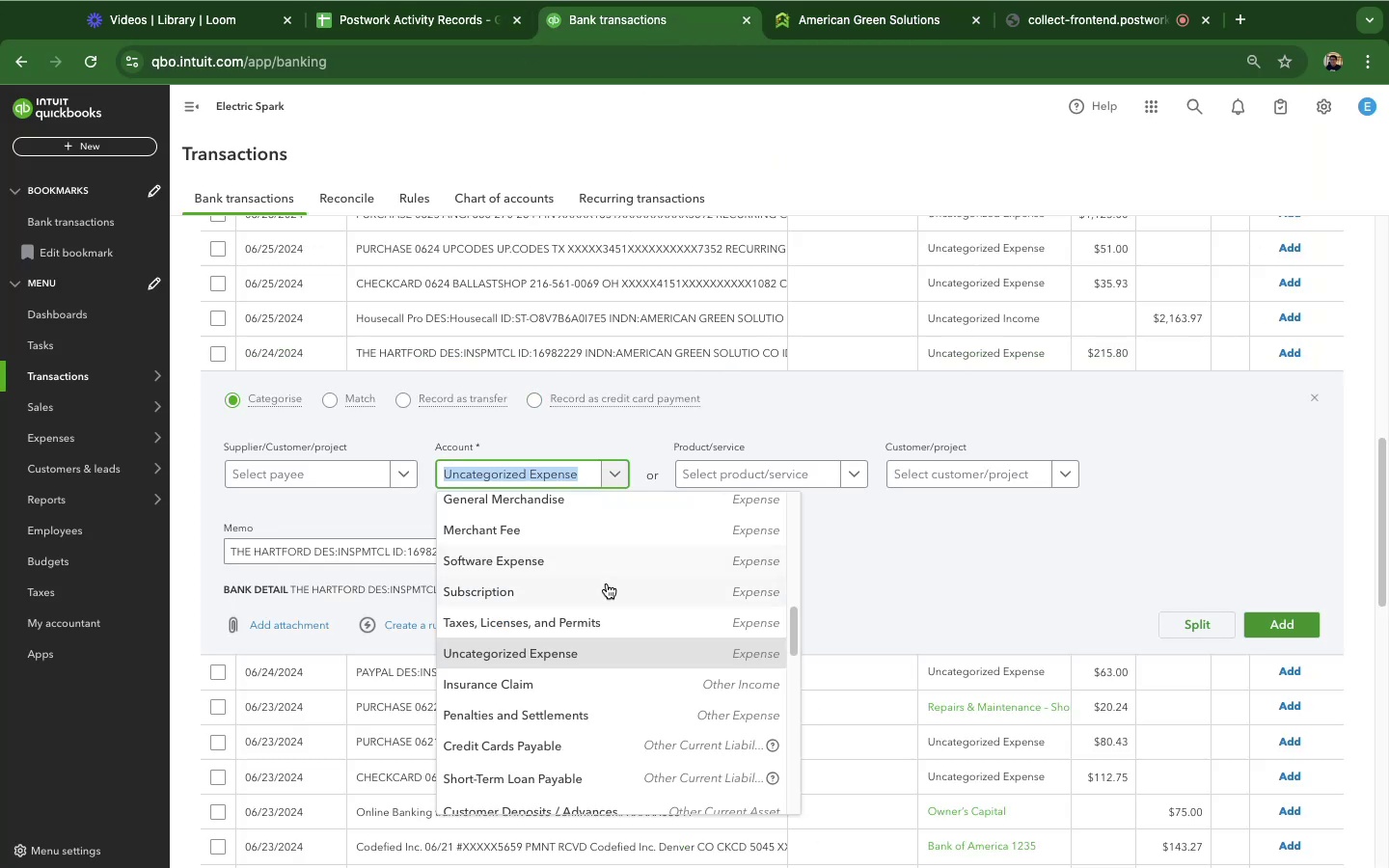 
scroll: coordinate [605, 584], scroll_direction: down, amount: 1.0
 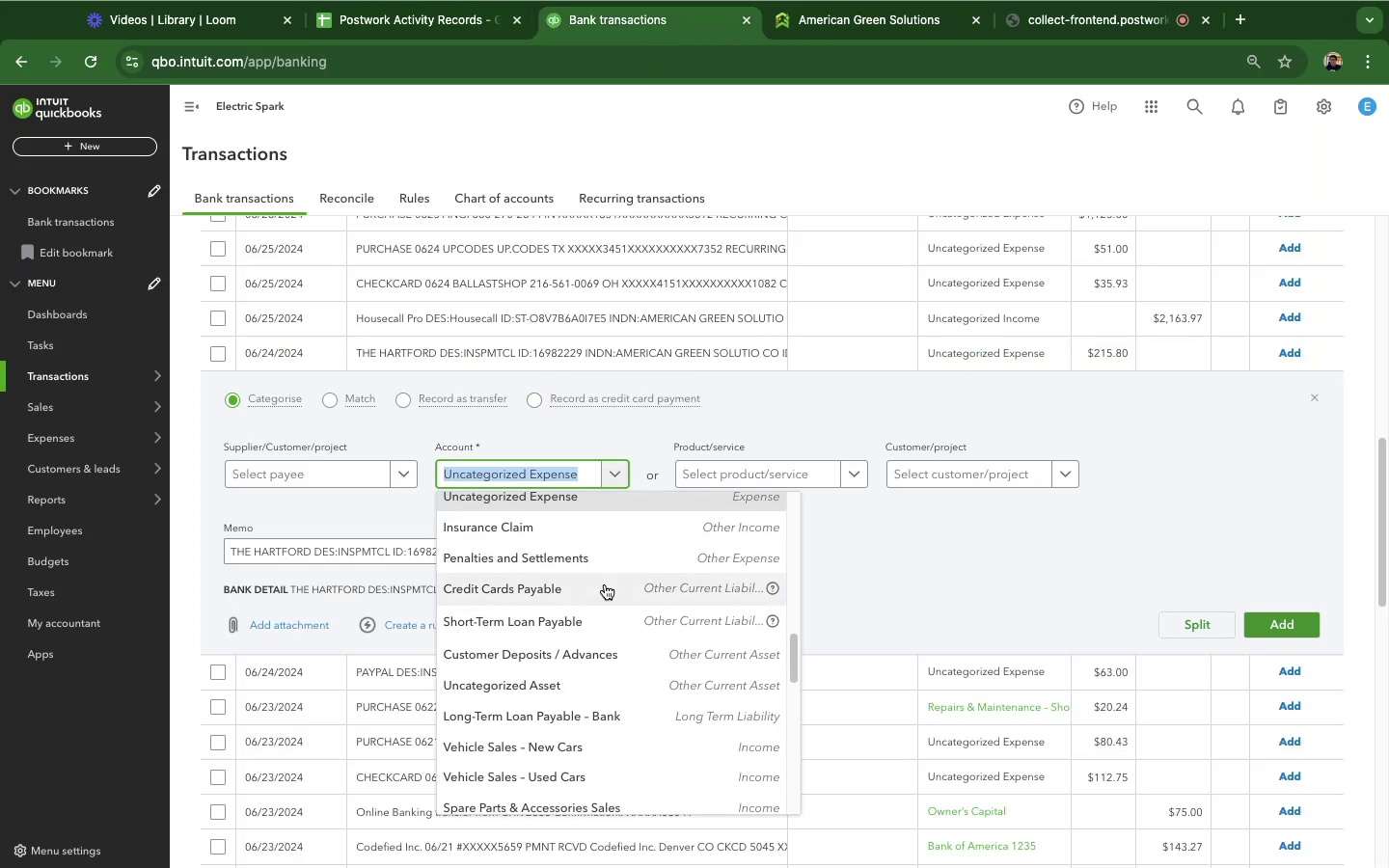 
scroll: coordinate [605, 584], scroll_direction: up, amount: 31.0
 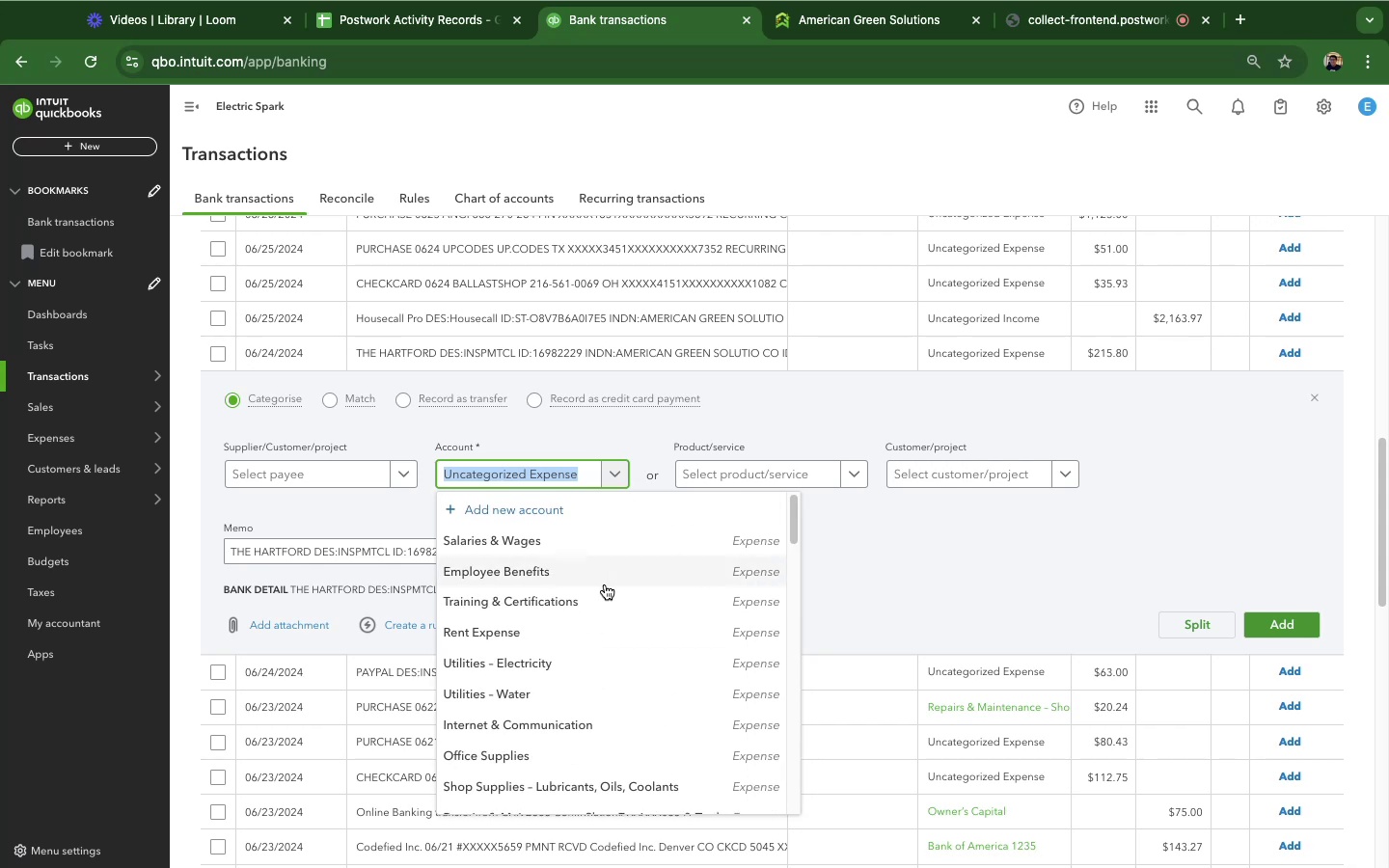 
scroll: coordinate [660, 618], scroll_direction: down, amount: 12.0
 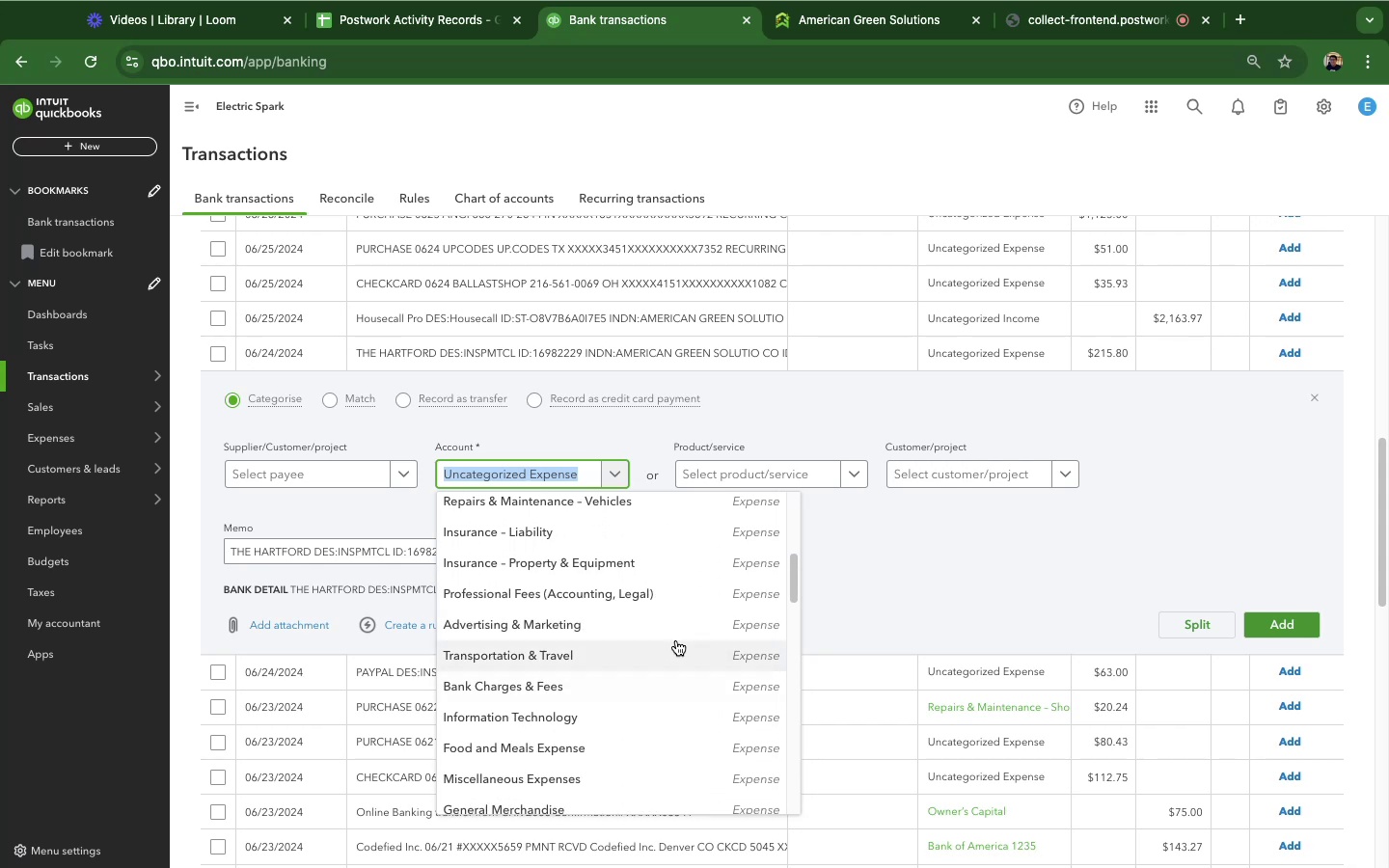 
left_click([667, 610])
 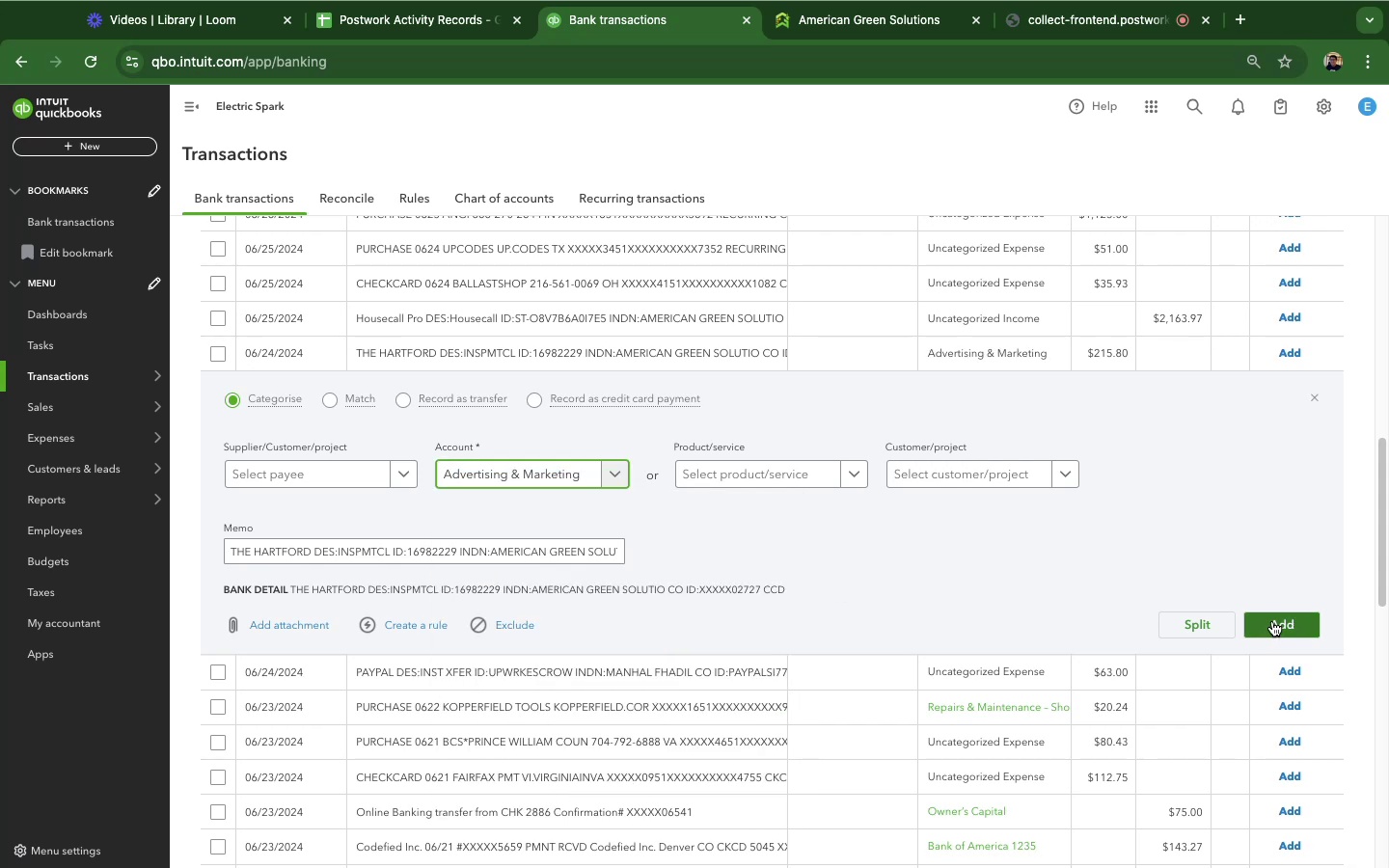 
left_click([1273, 621])
 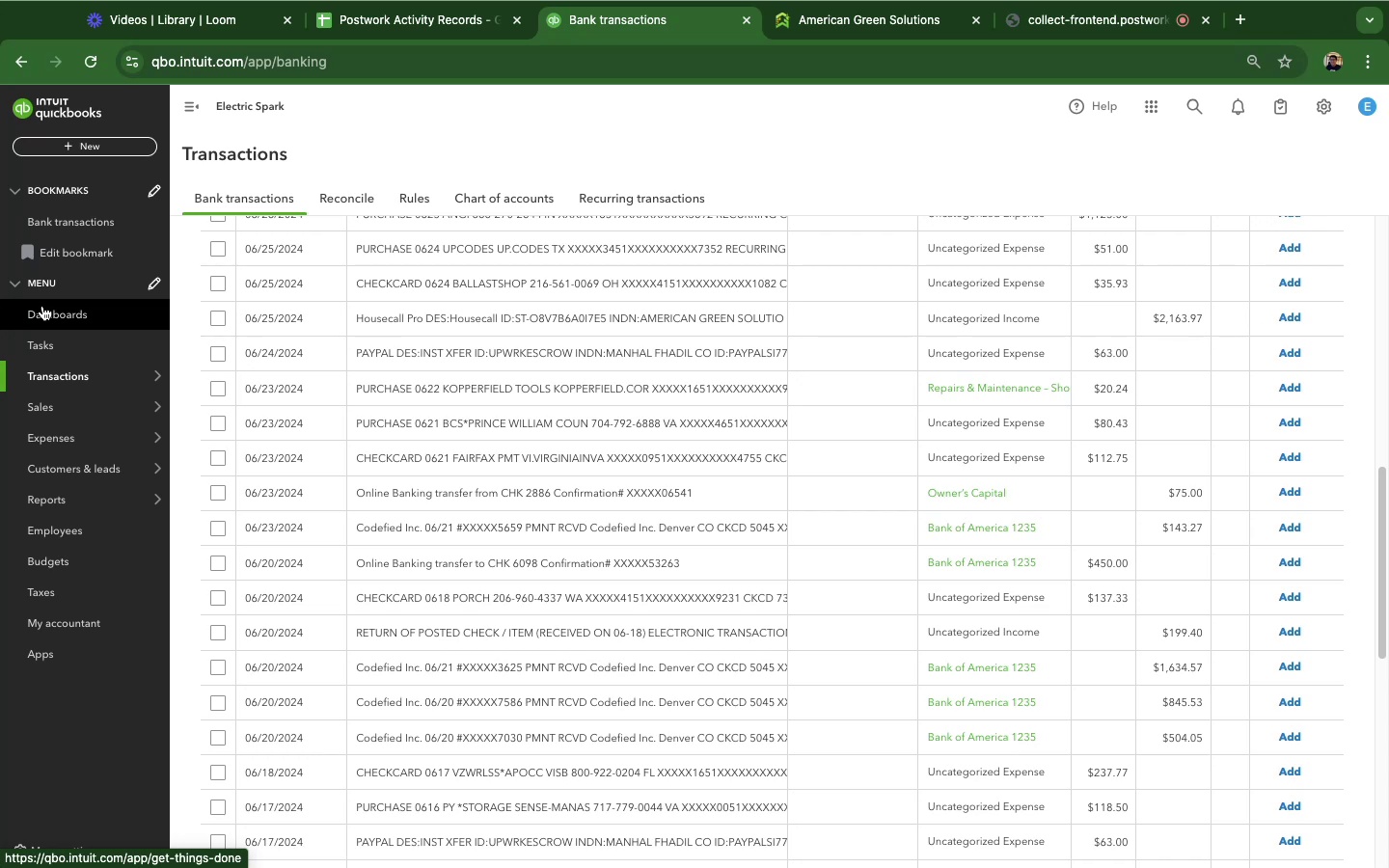 
wait(15.47)
 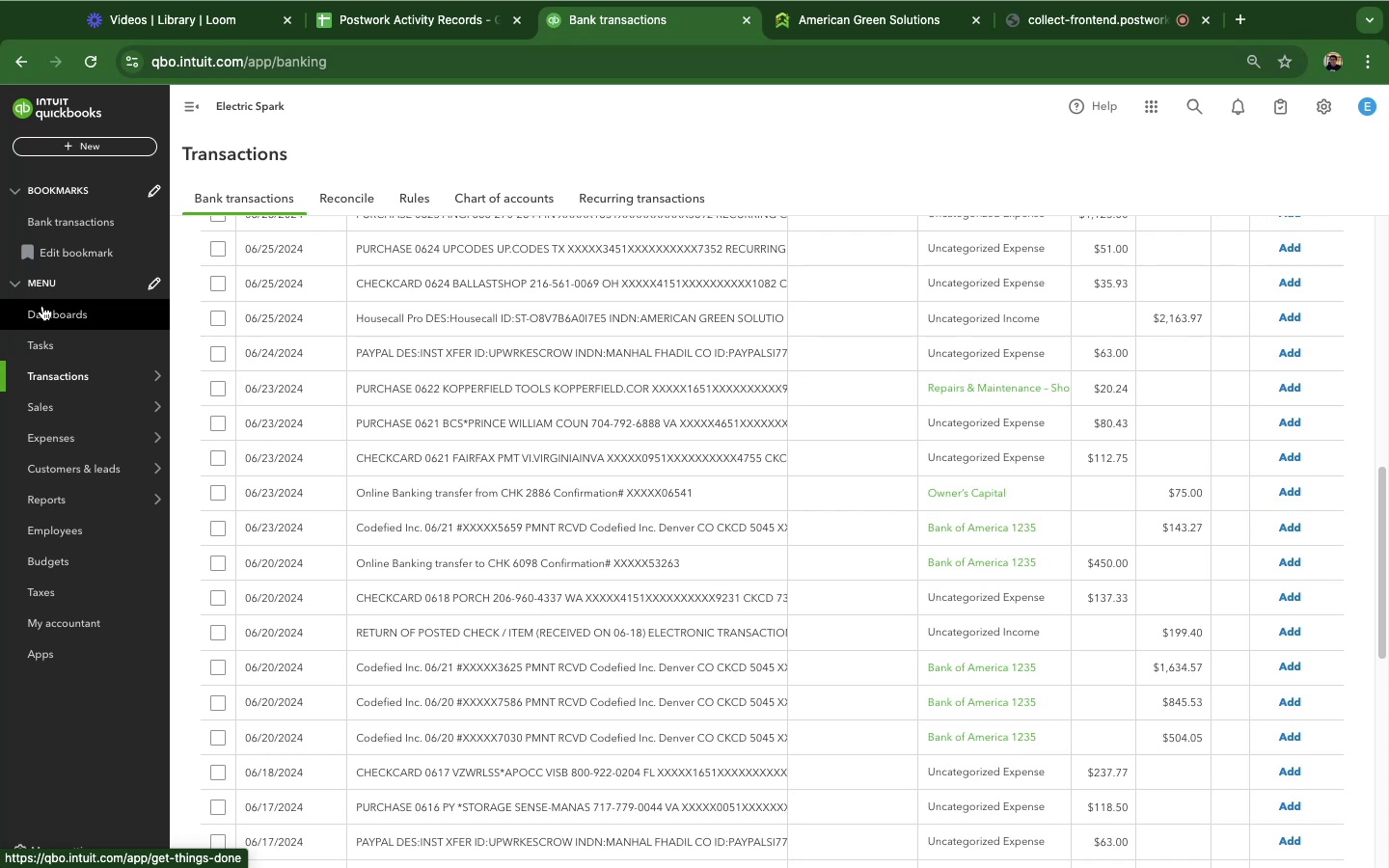 
left_click([565, 346])
 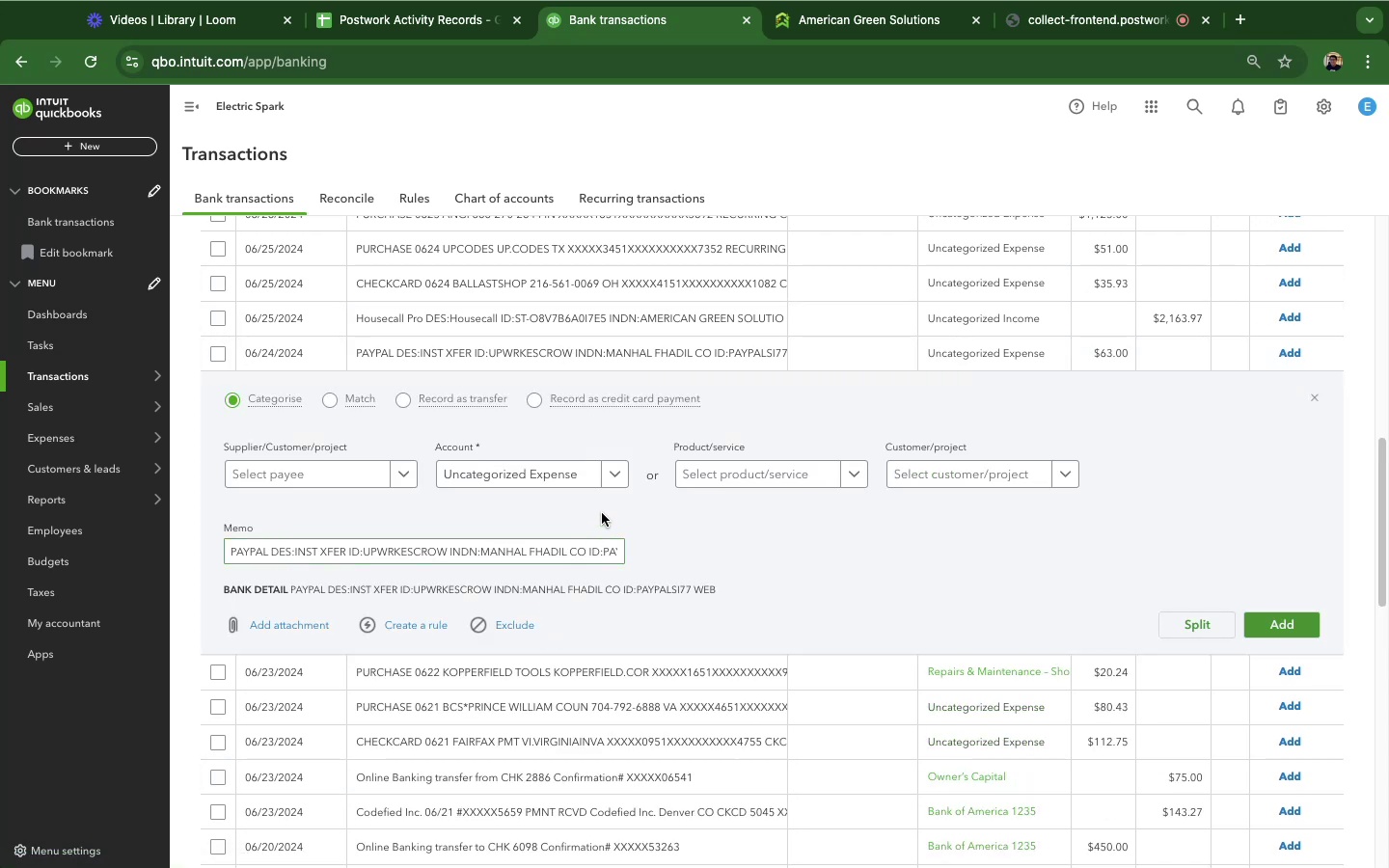 
left_click([611, 485])
 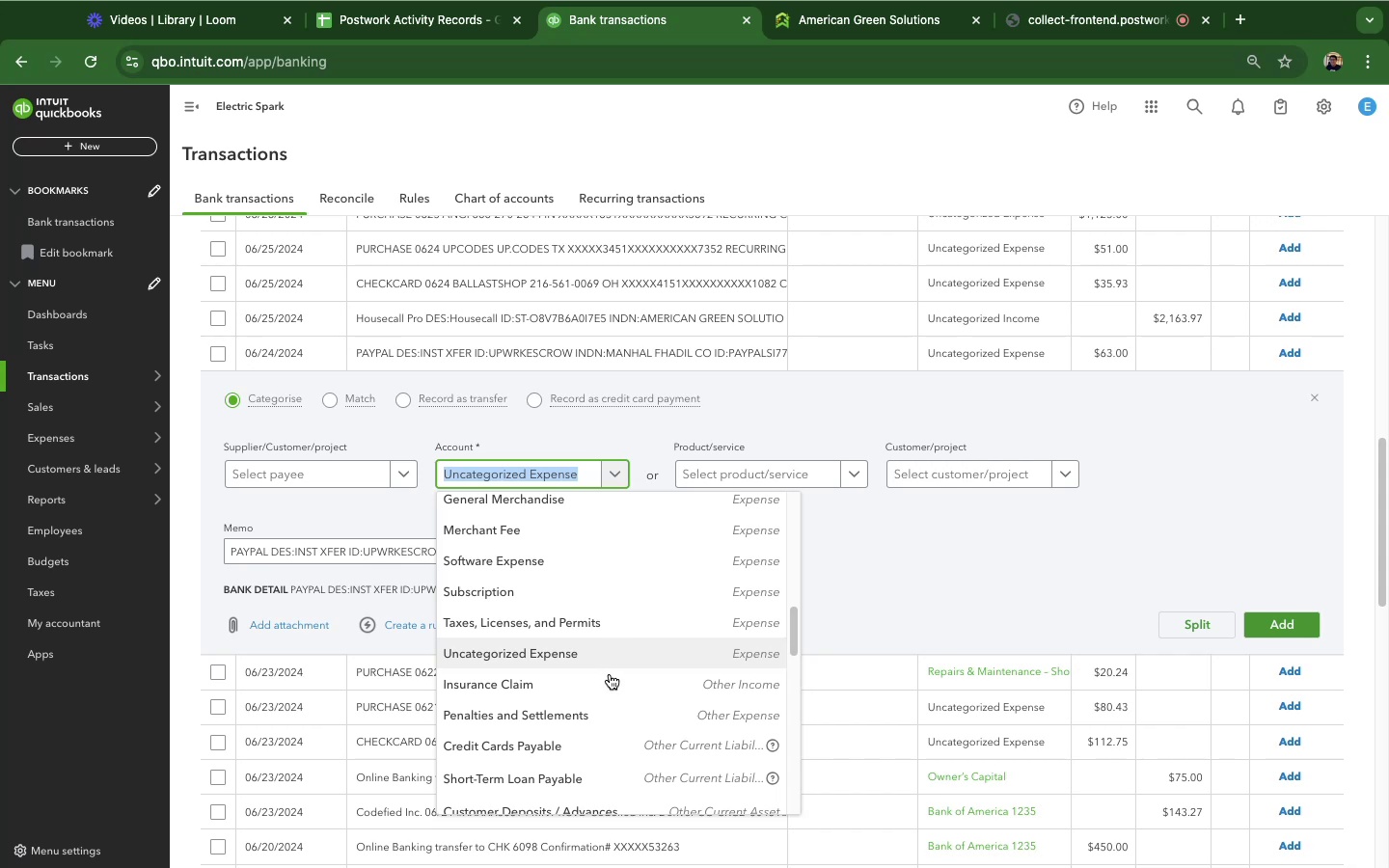 
scroll: coordinate [598, 714], scroll_direction: up, amount: 13.0
 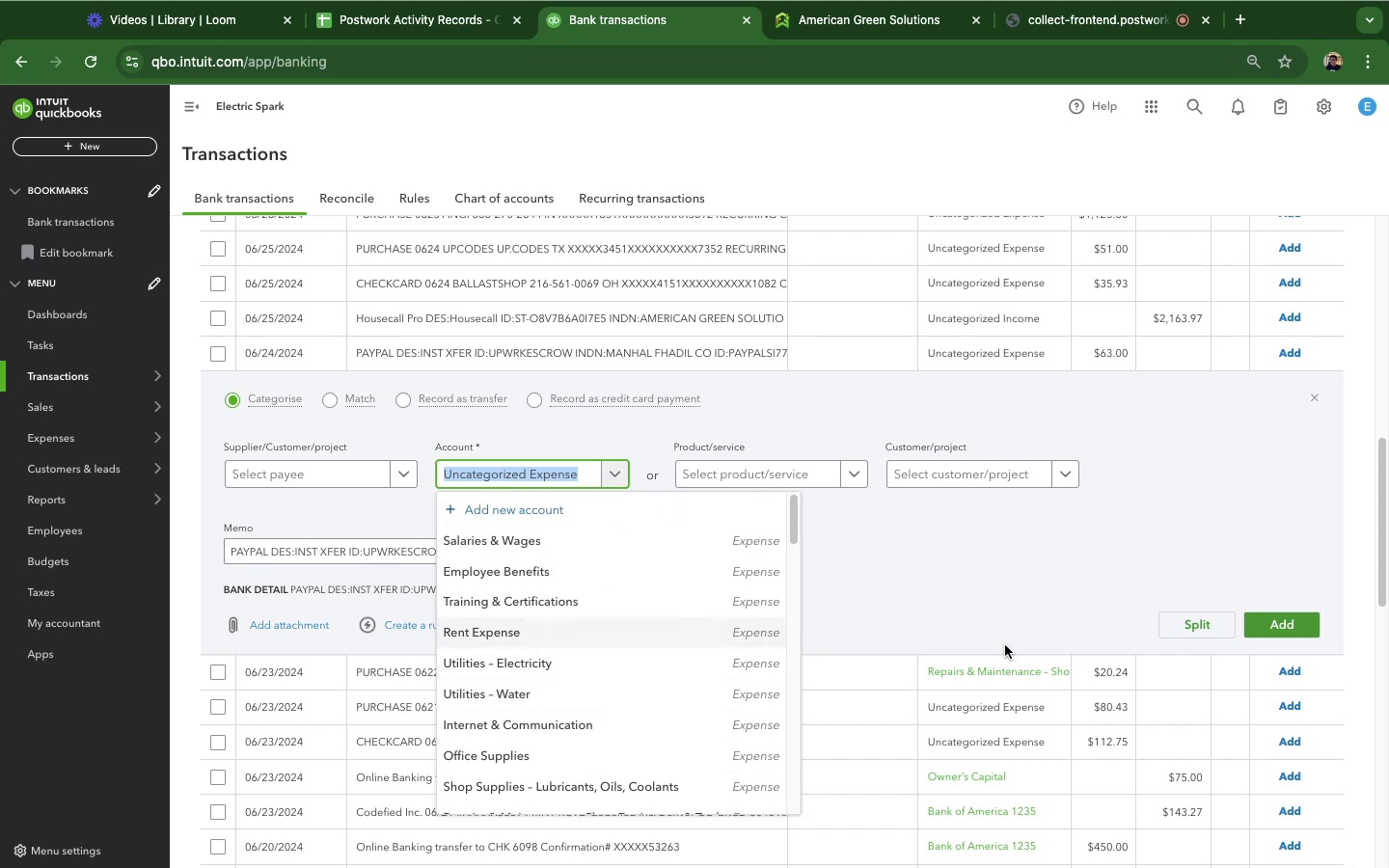 
left_click([1037, 563])
 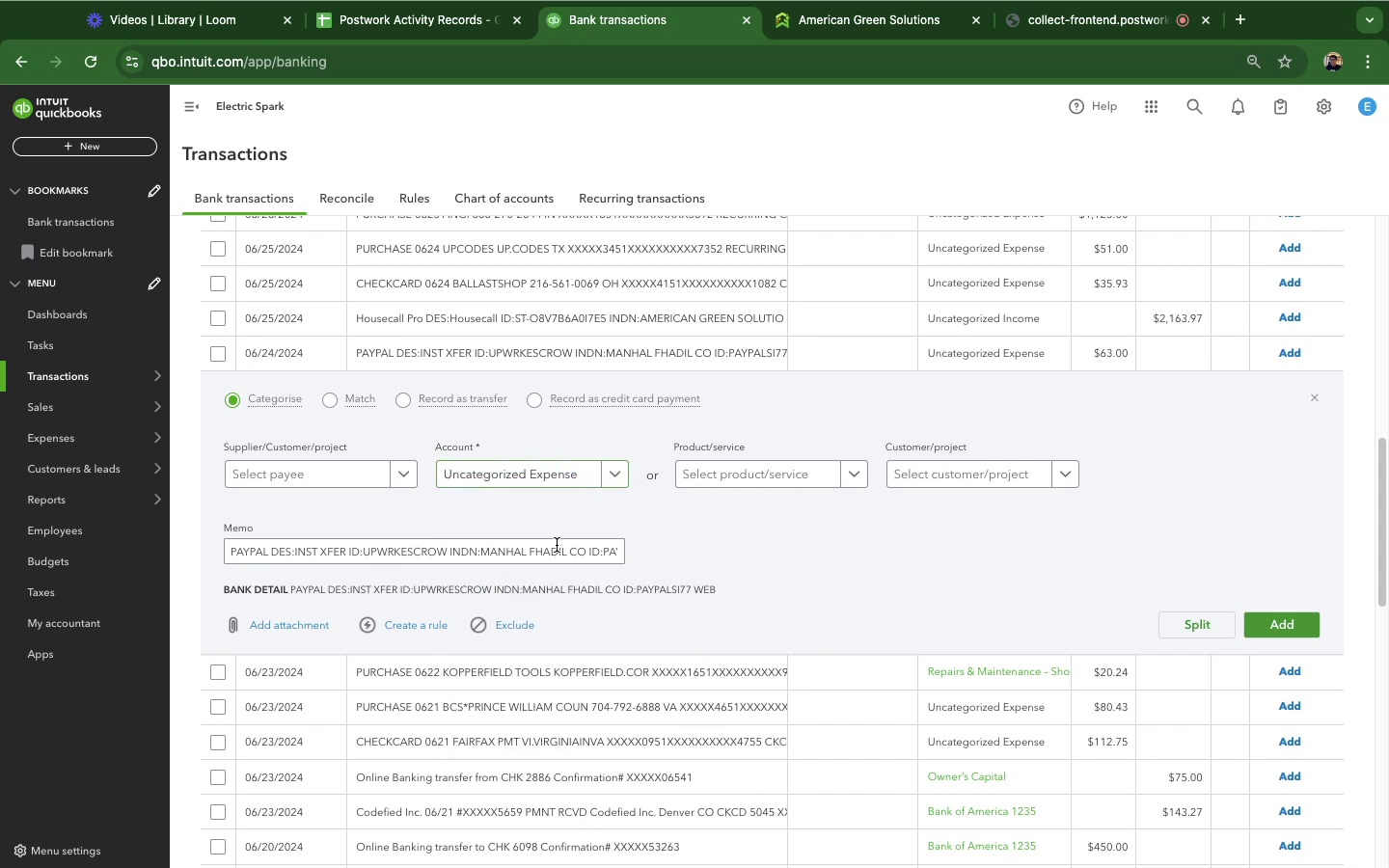 
left_click([557, 545])
 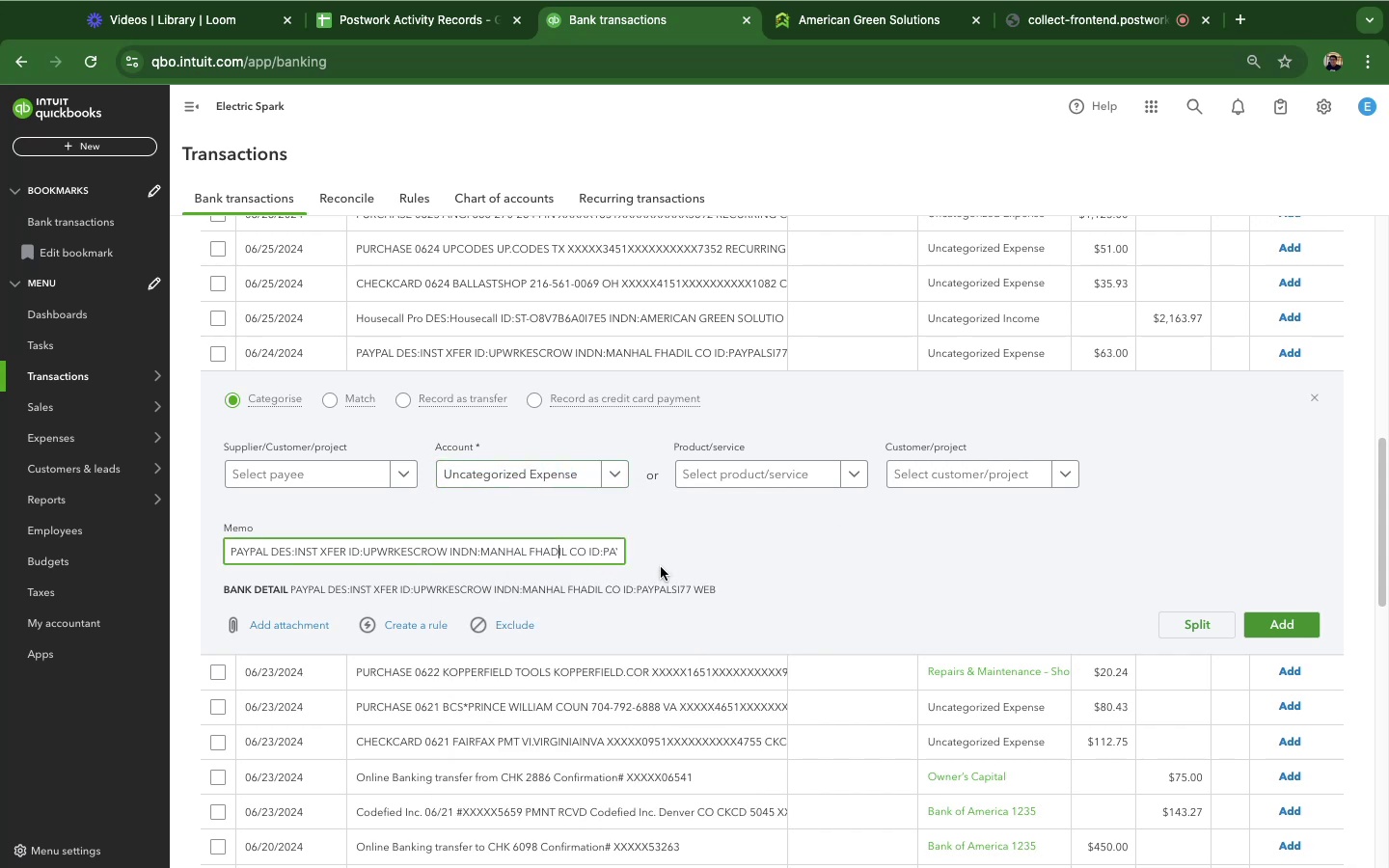 
hold_key(key=ArrowRight, duration=0.69)
 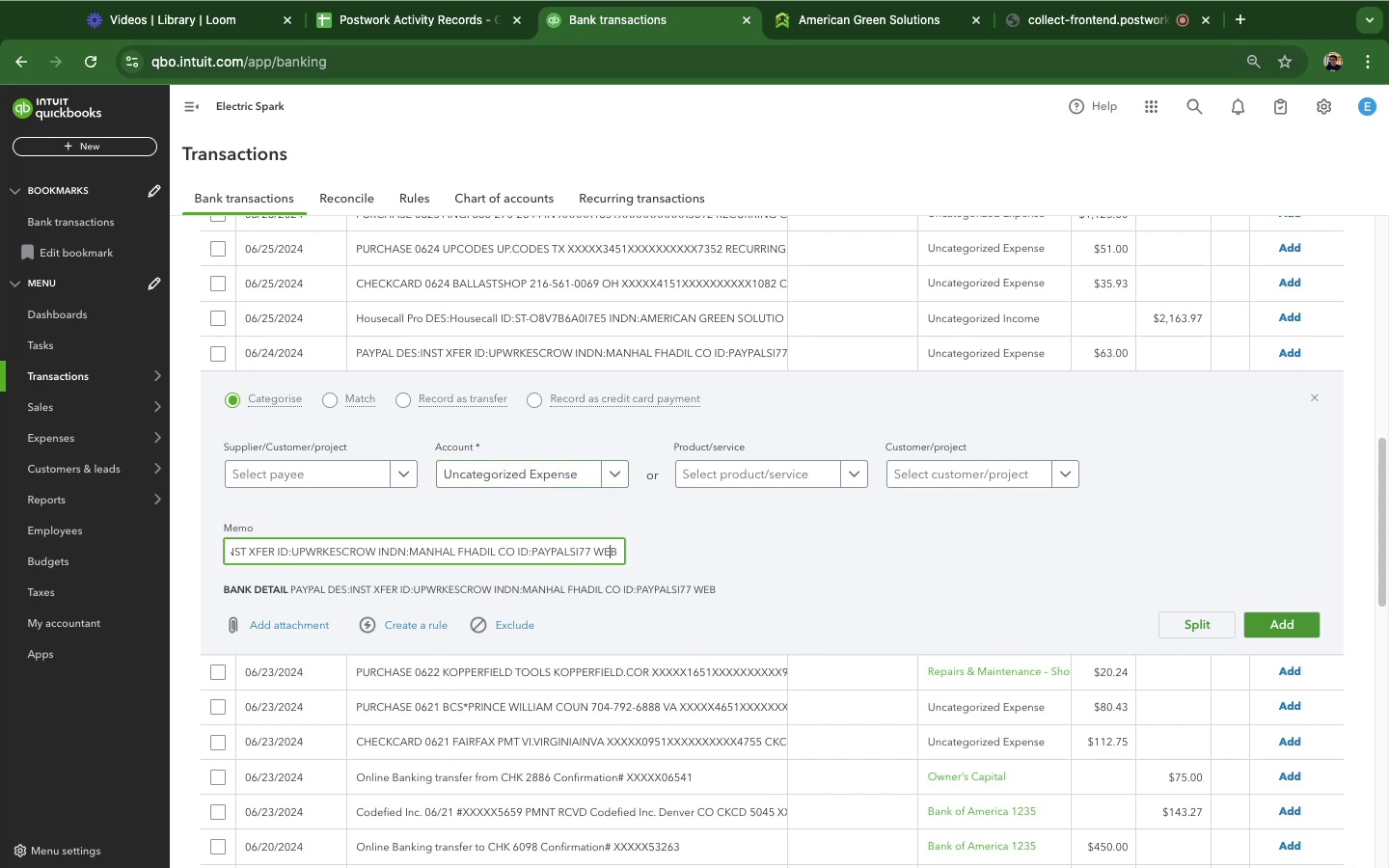 
key(ArrowDown)
 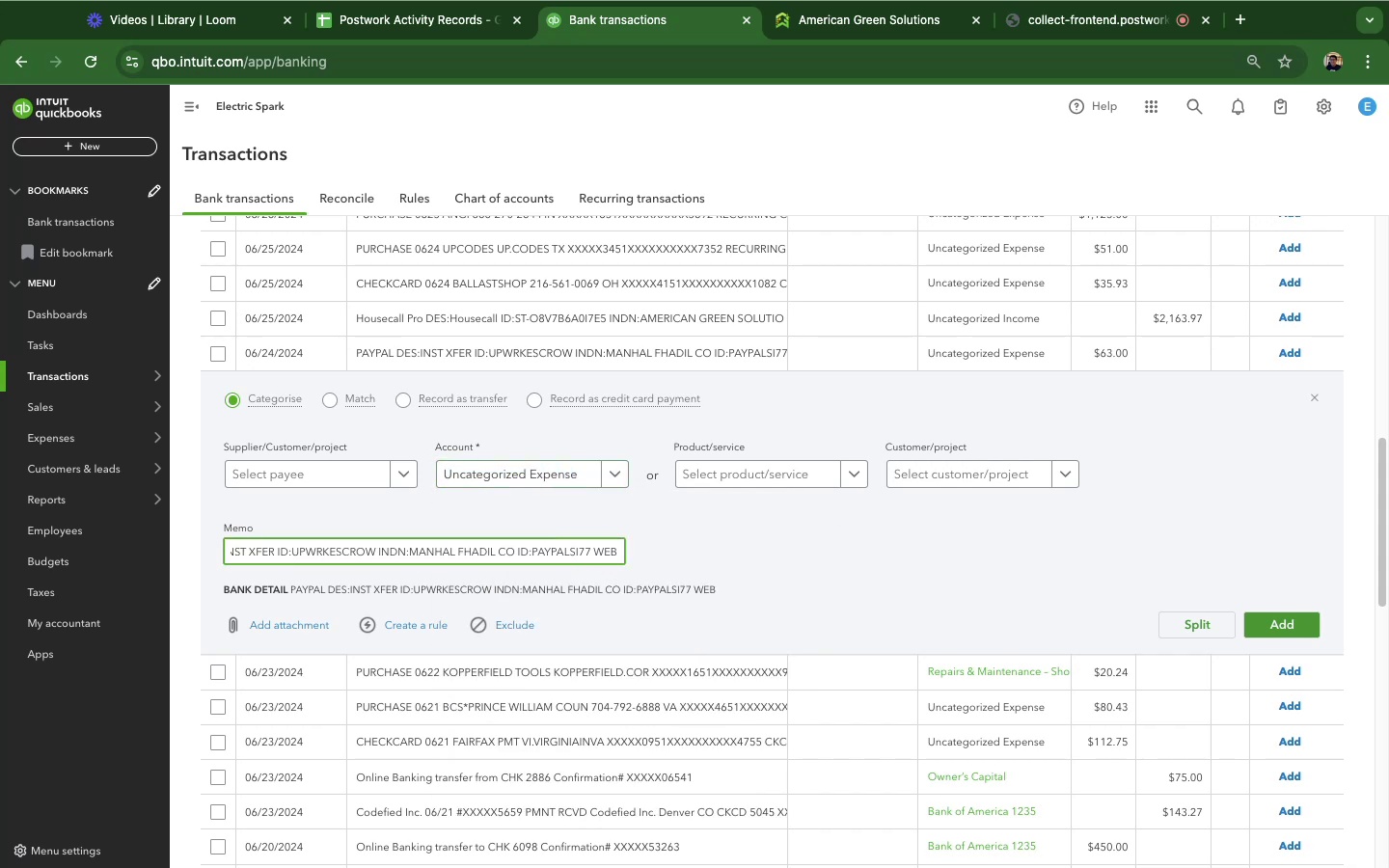 
hold_key(key=ArrowLeft, duration=1.16)
 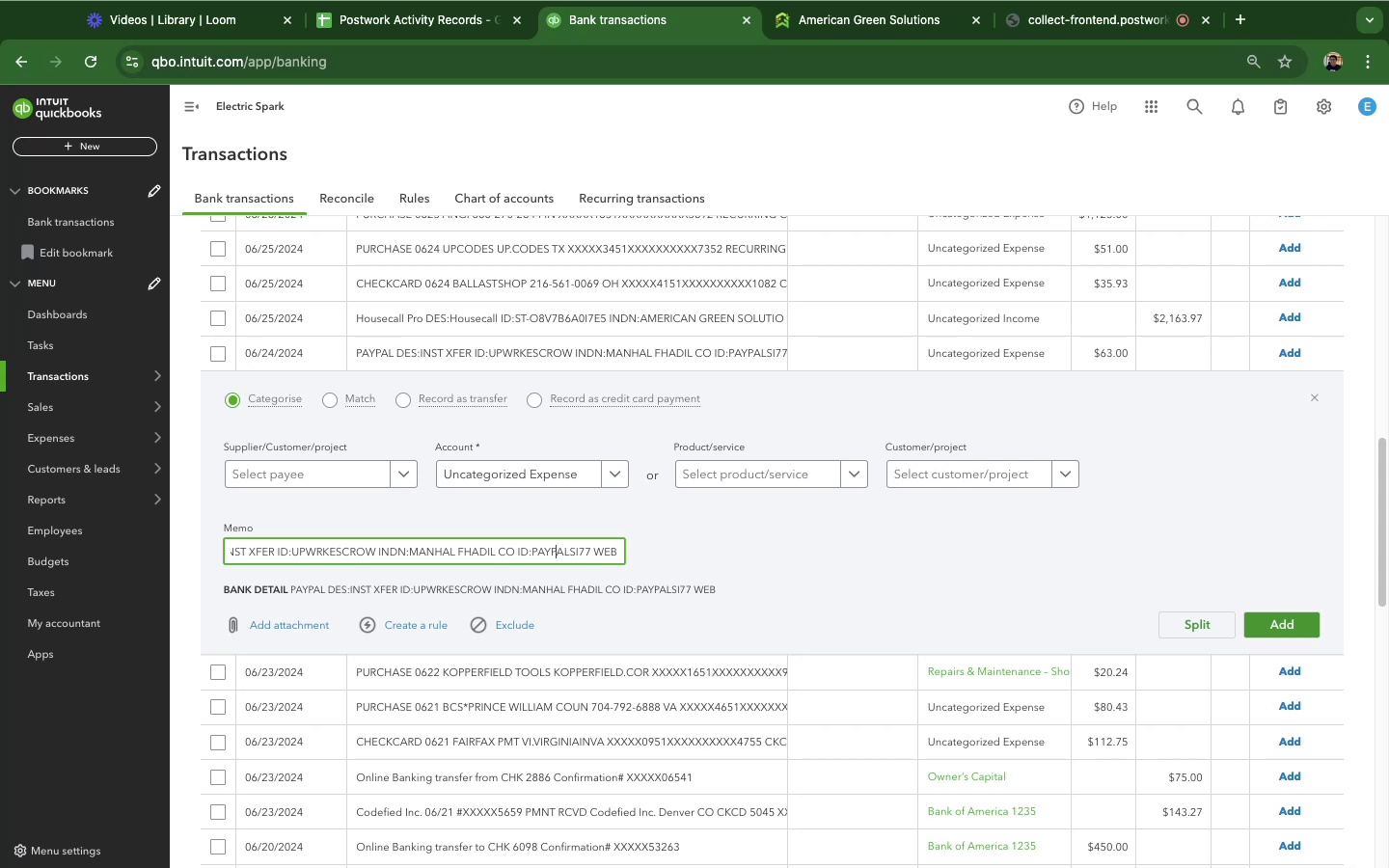 
key(ArrowLeft)
 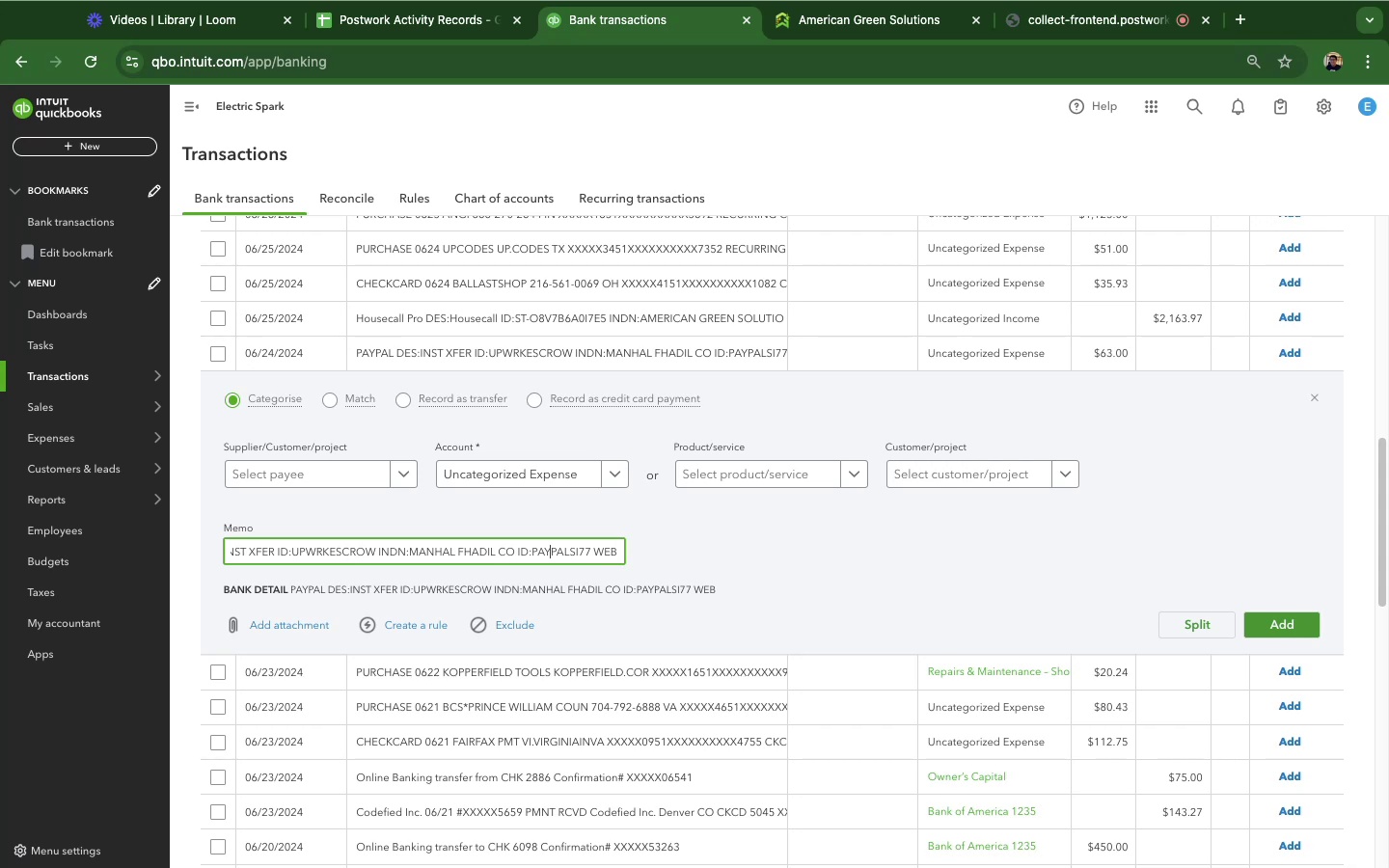 
key(ArrowLeft)
 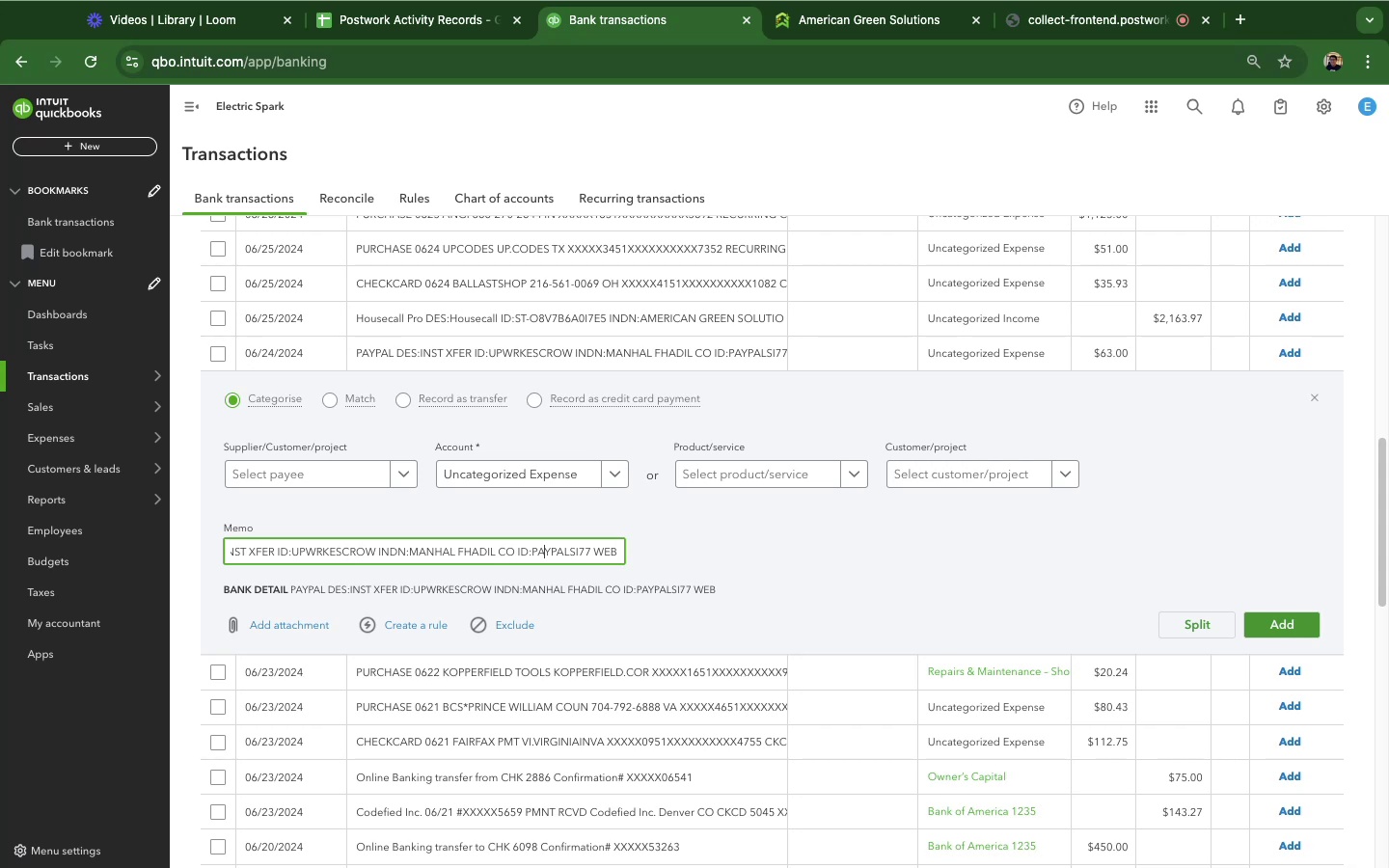 
key(ArrowLeft)
 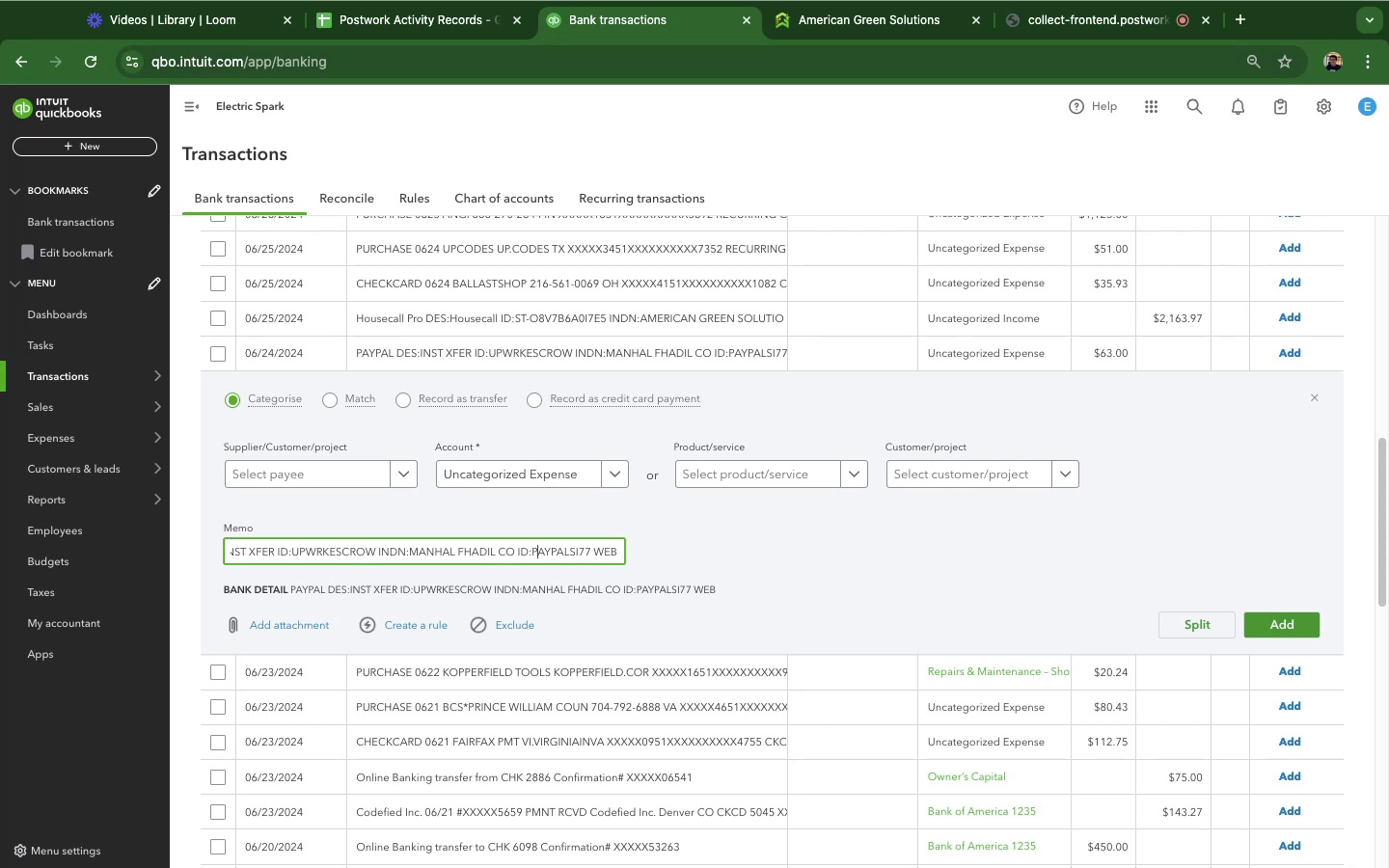 
key(ArrowLeft)
 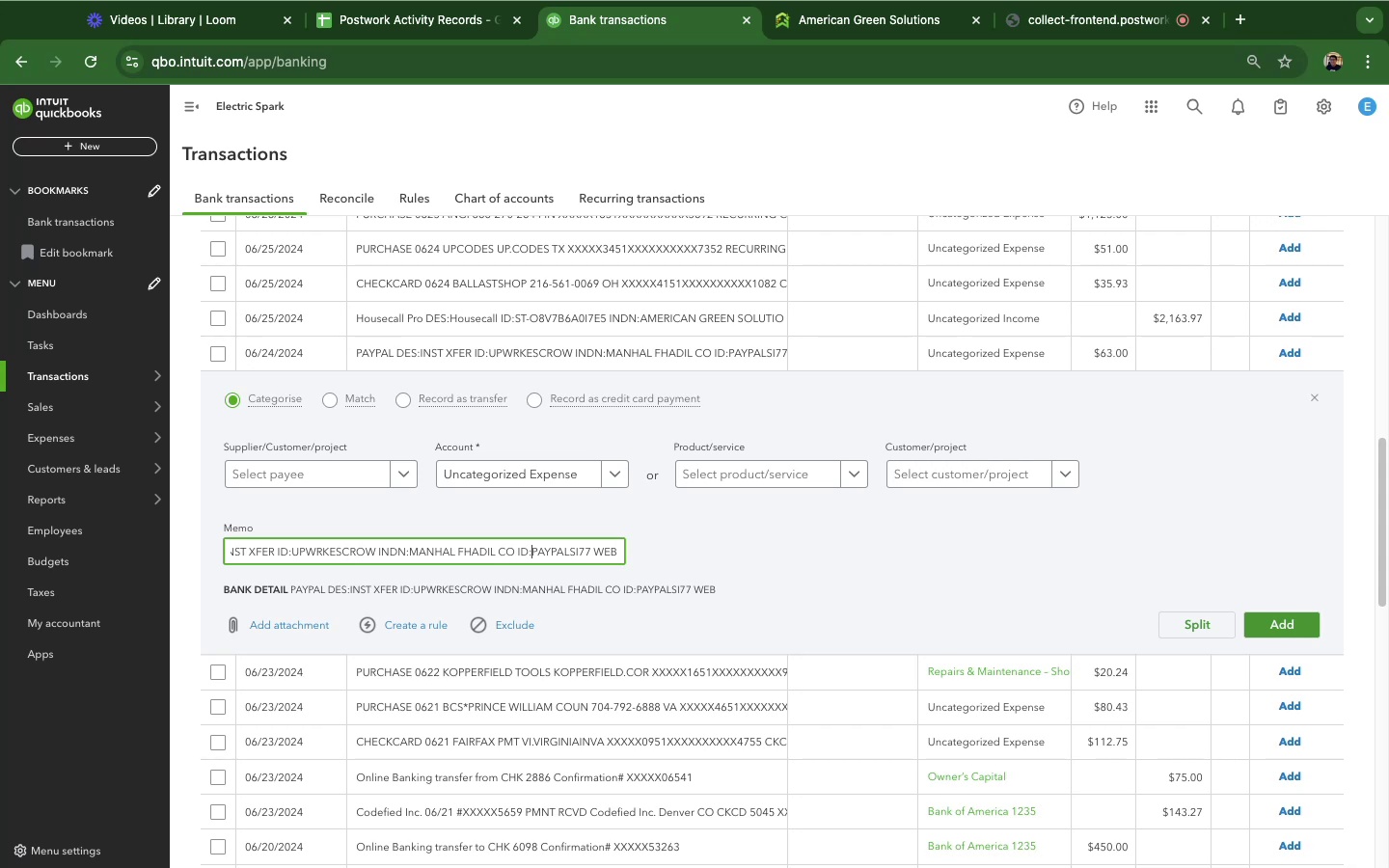 
hold_key(key=ArrowLeft, duration=1.2)
 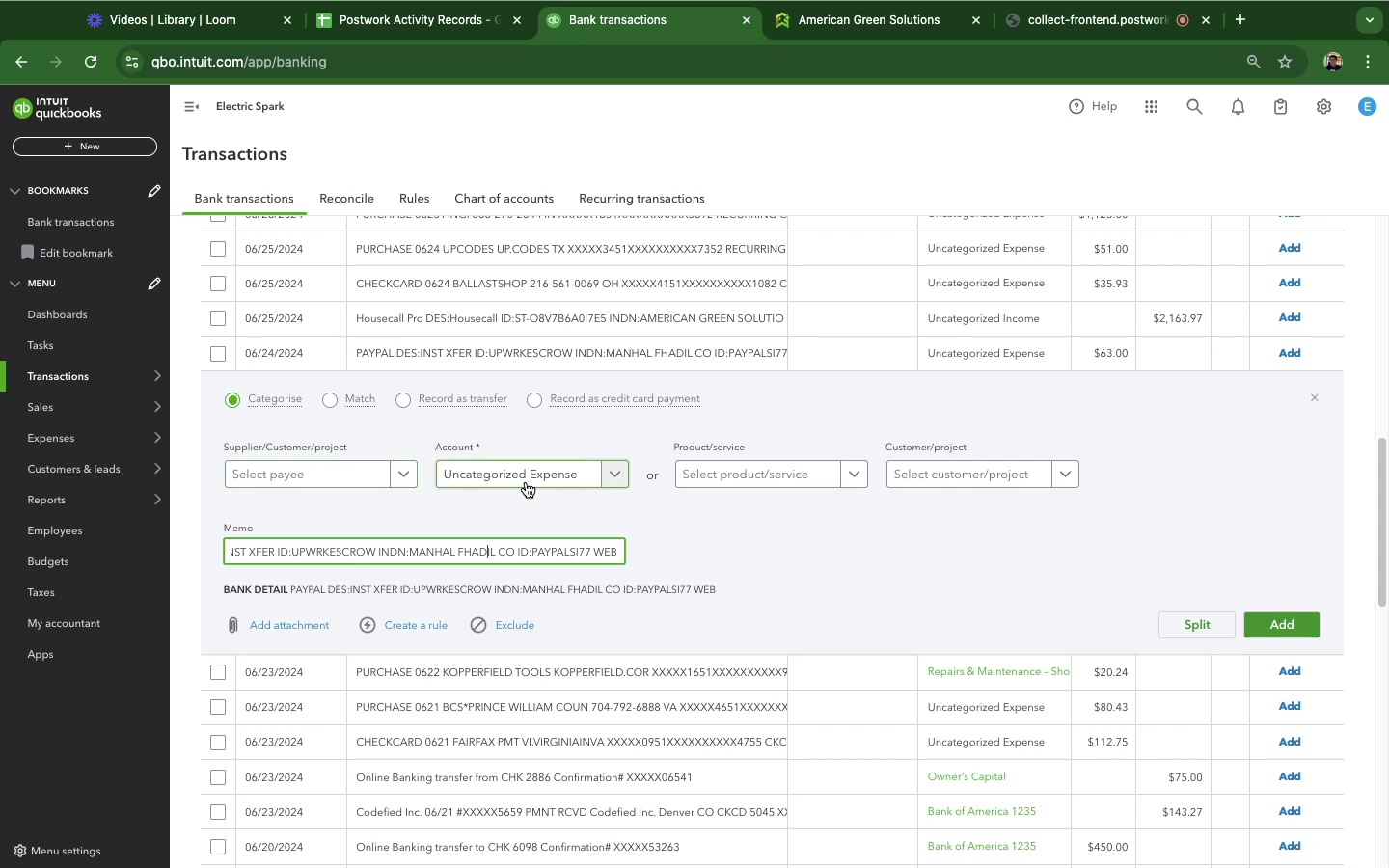 
left_click([526, 482])
 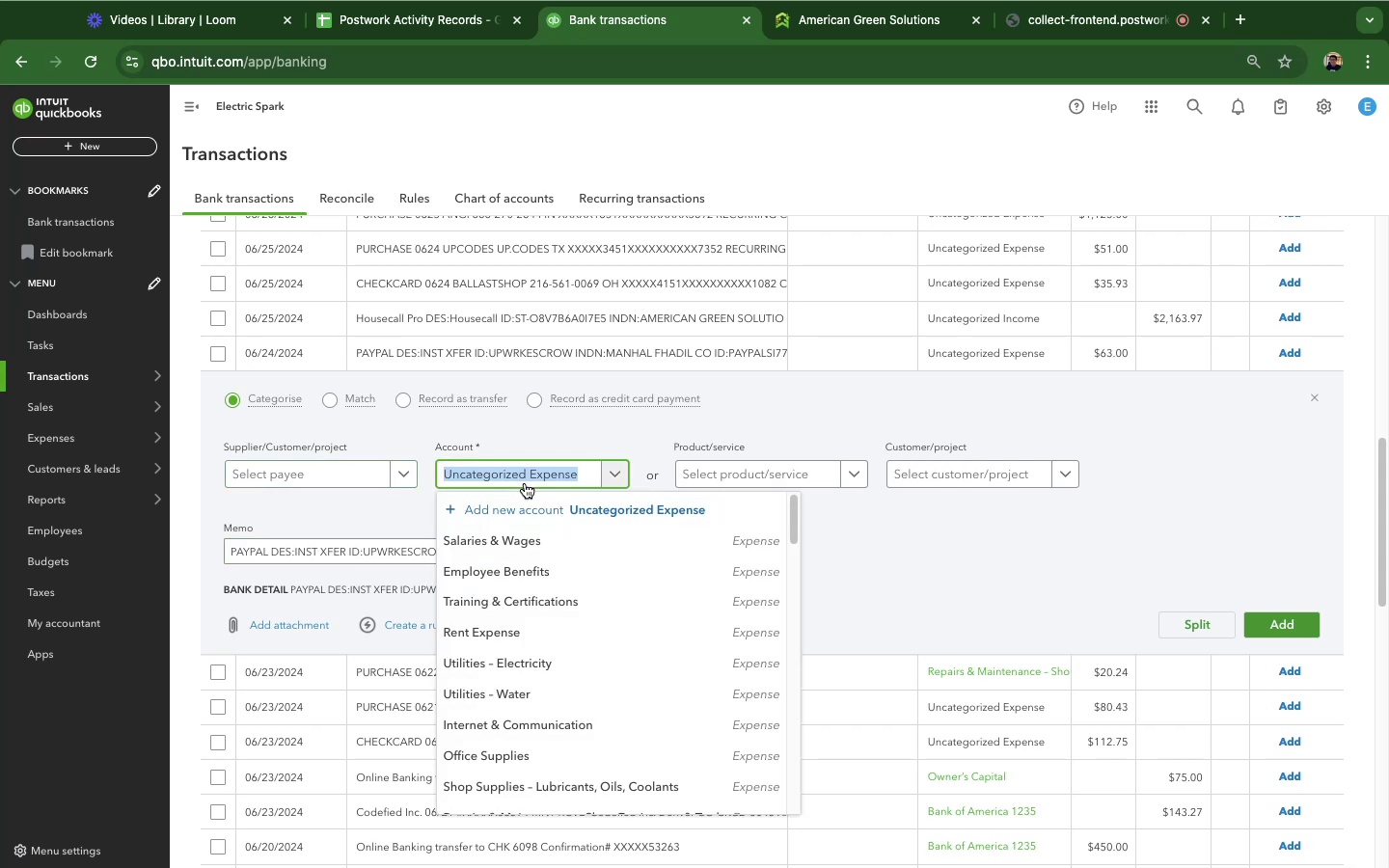 
scroll: coordinate [569, 656], scroll_direction: down, amount: 5.0
 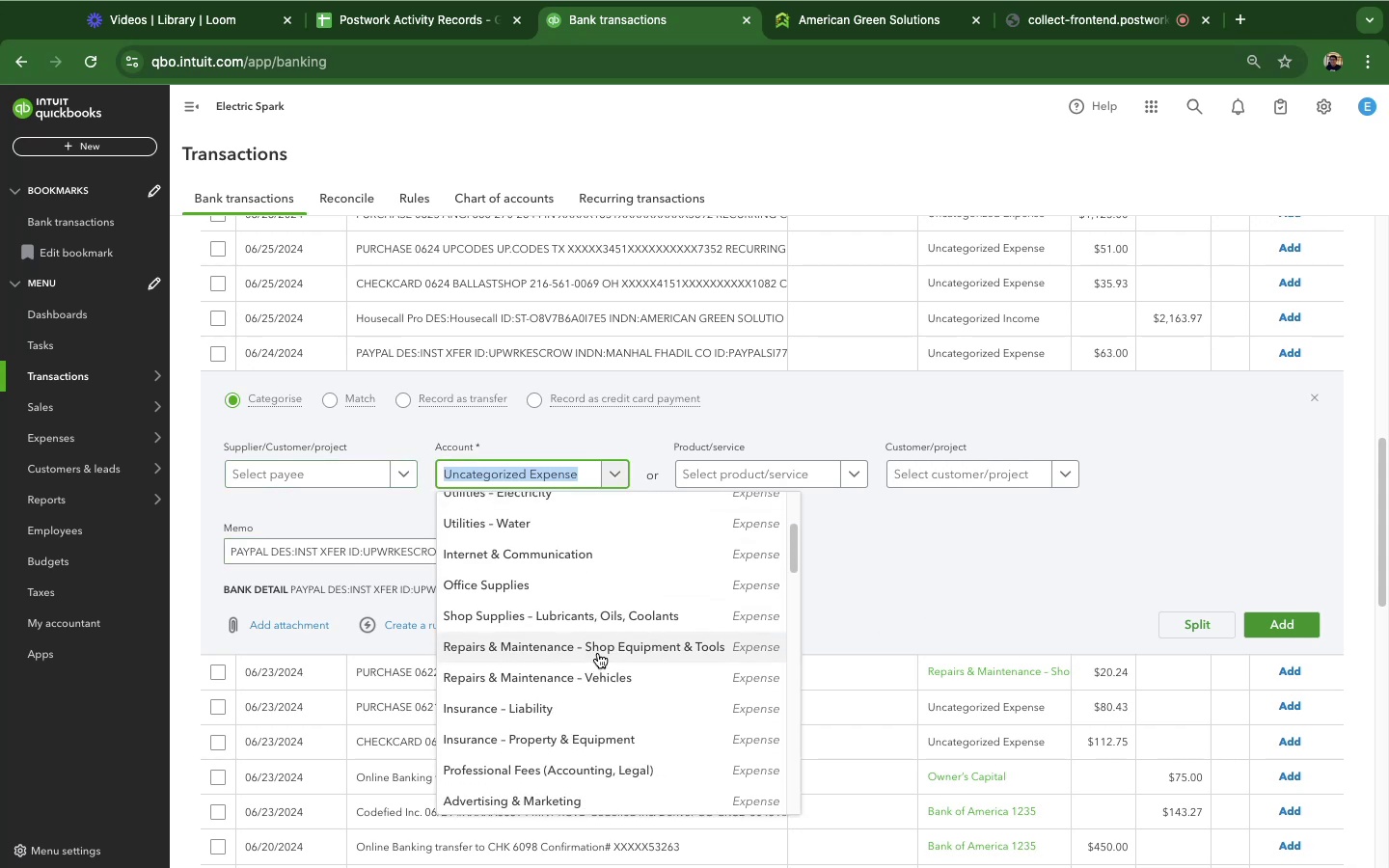 
scroll: coordinate [598, 653], scroll_direction: up, amount: 6.0
 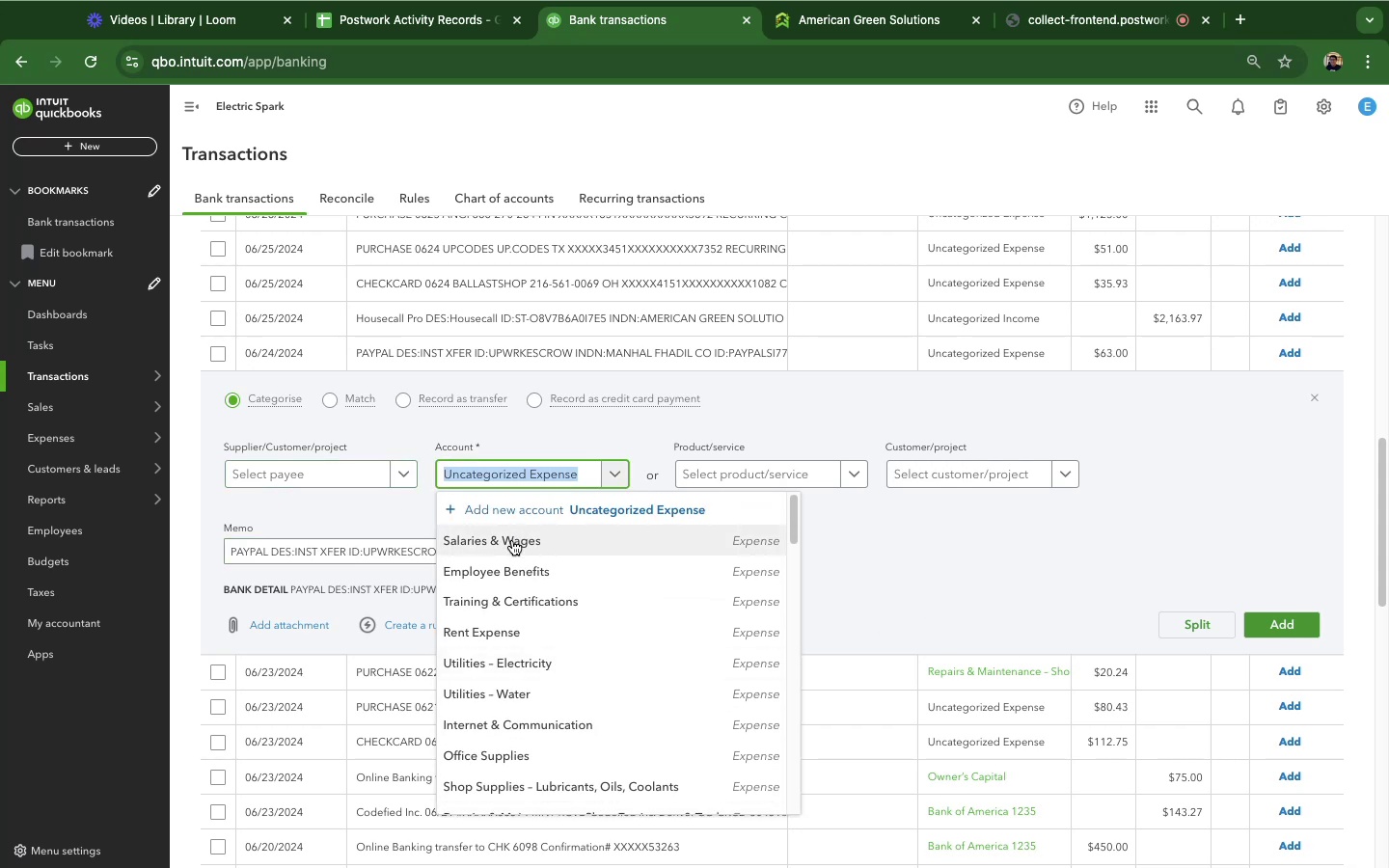 
left_click([512, 540])
 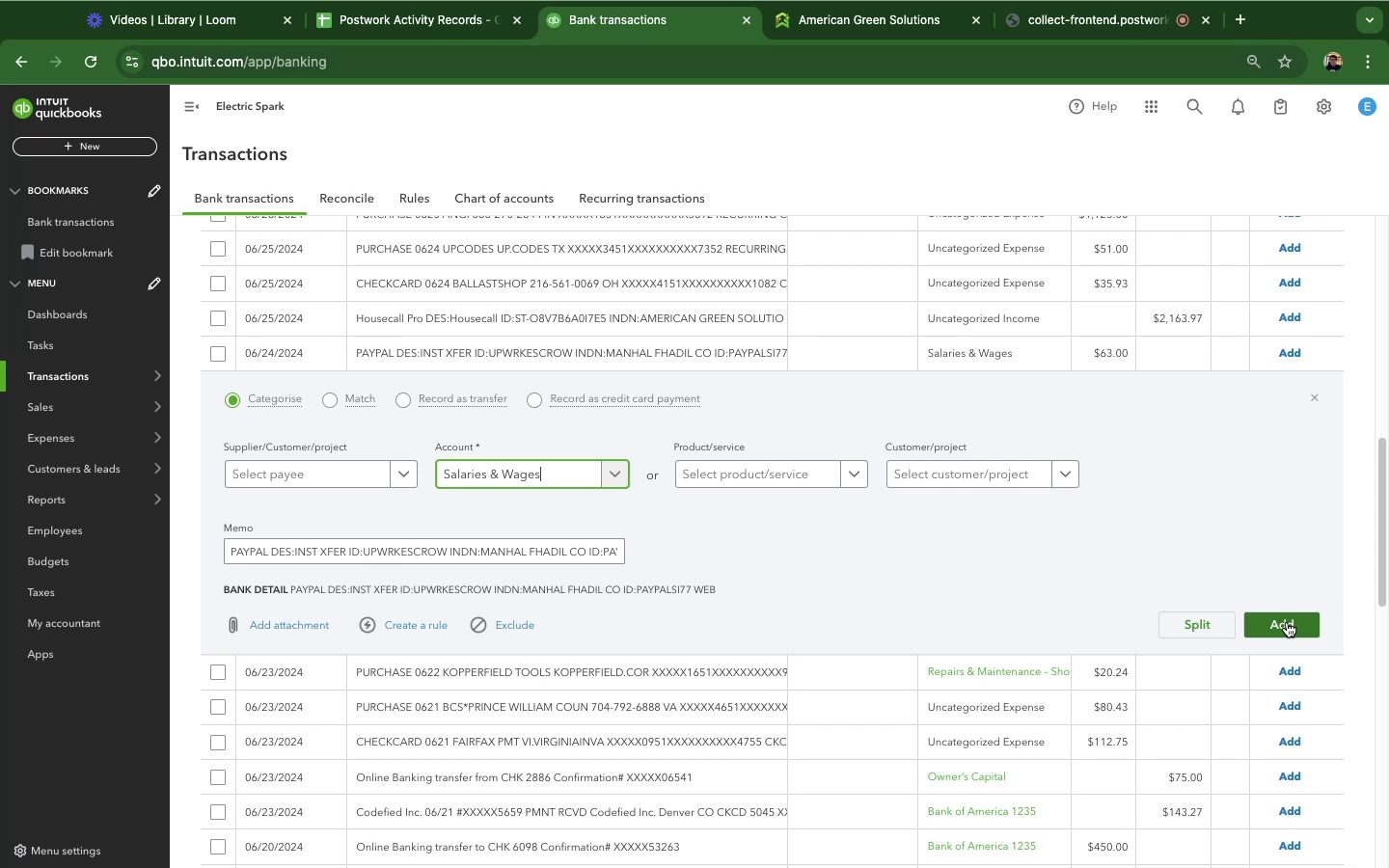 
wait(25.77)
 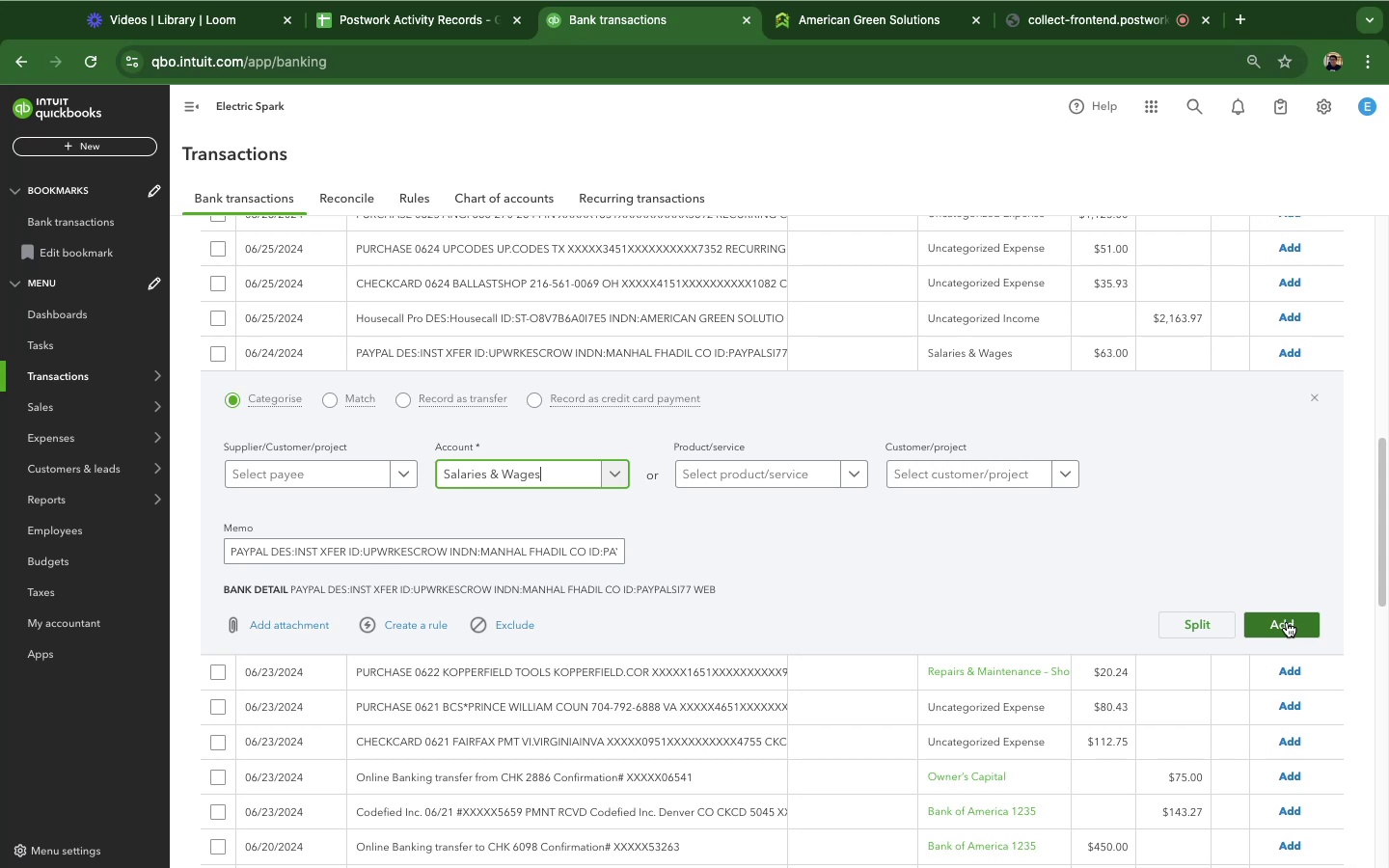 
left_click([1307, 631])
 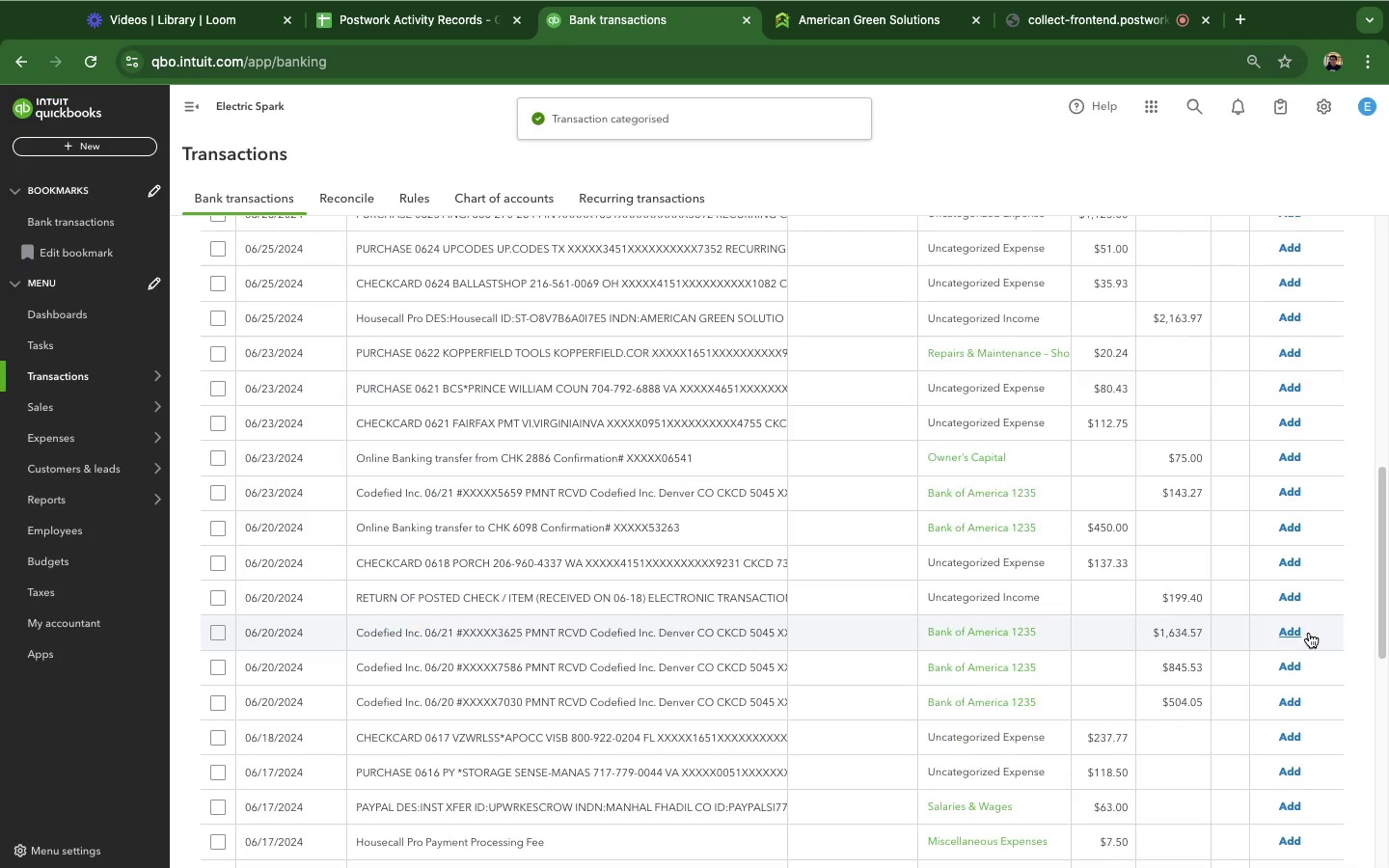 
wait(9.53)
 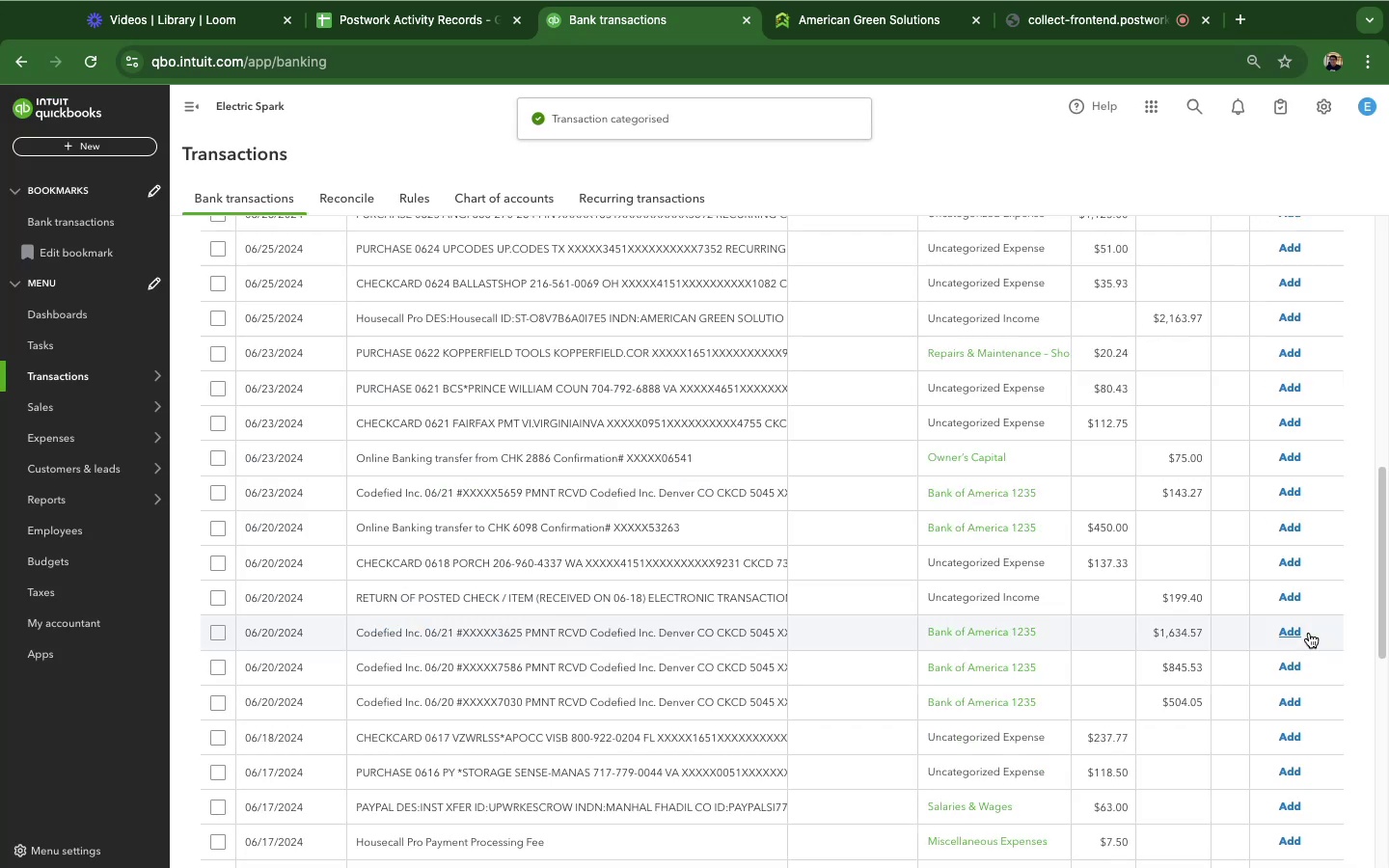 
left_click([676, 416])
 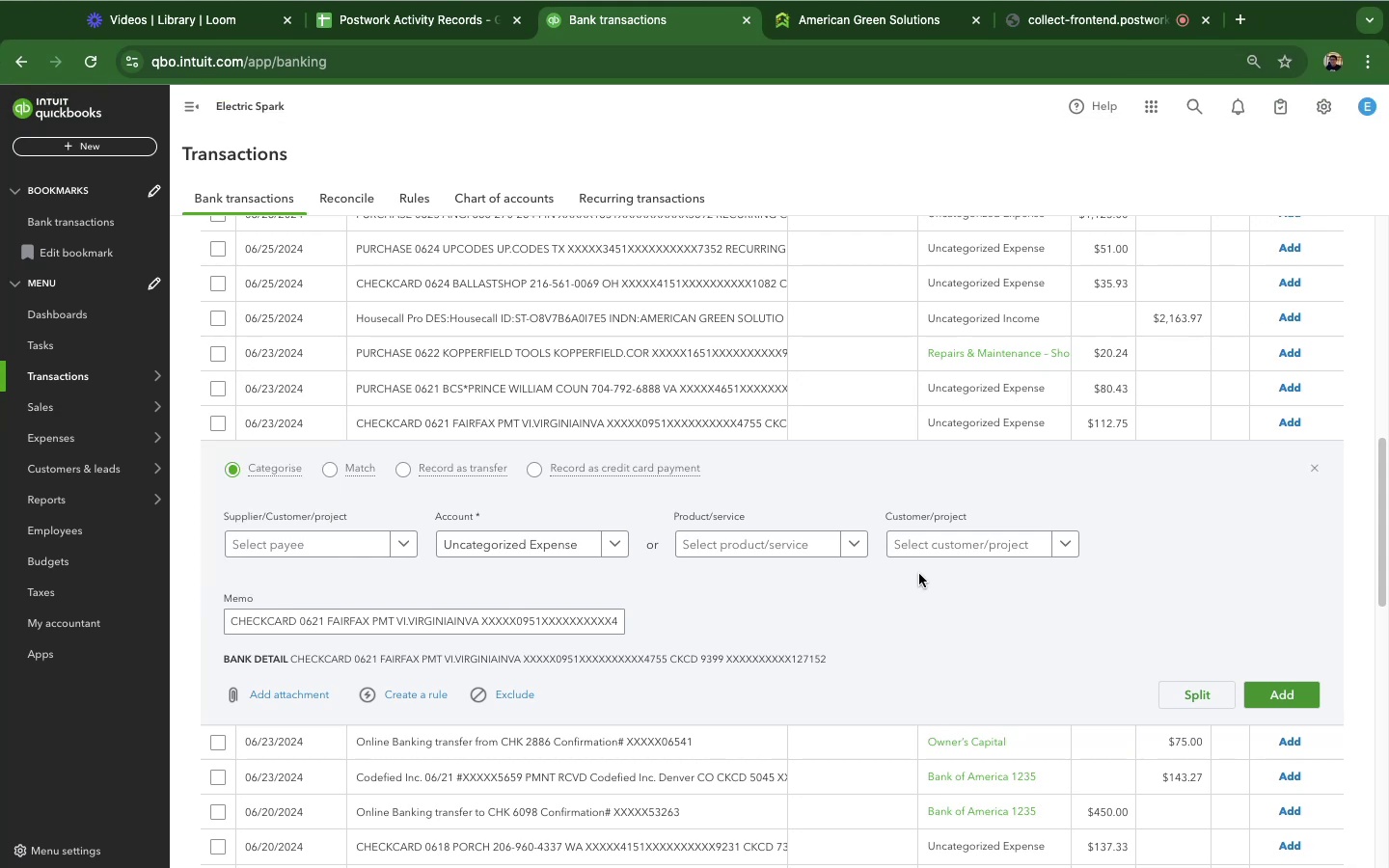 
wait(72.15)
 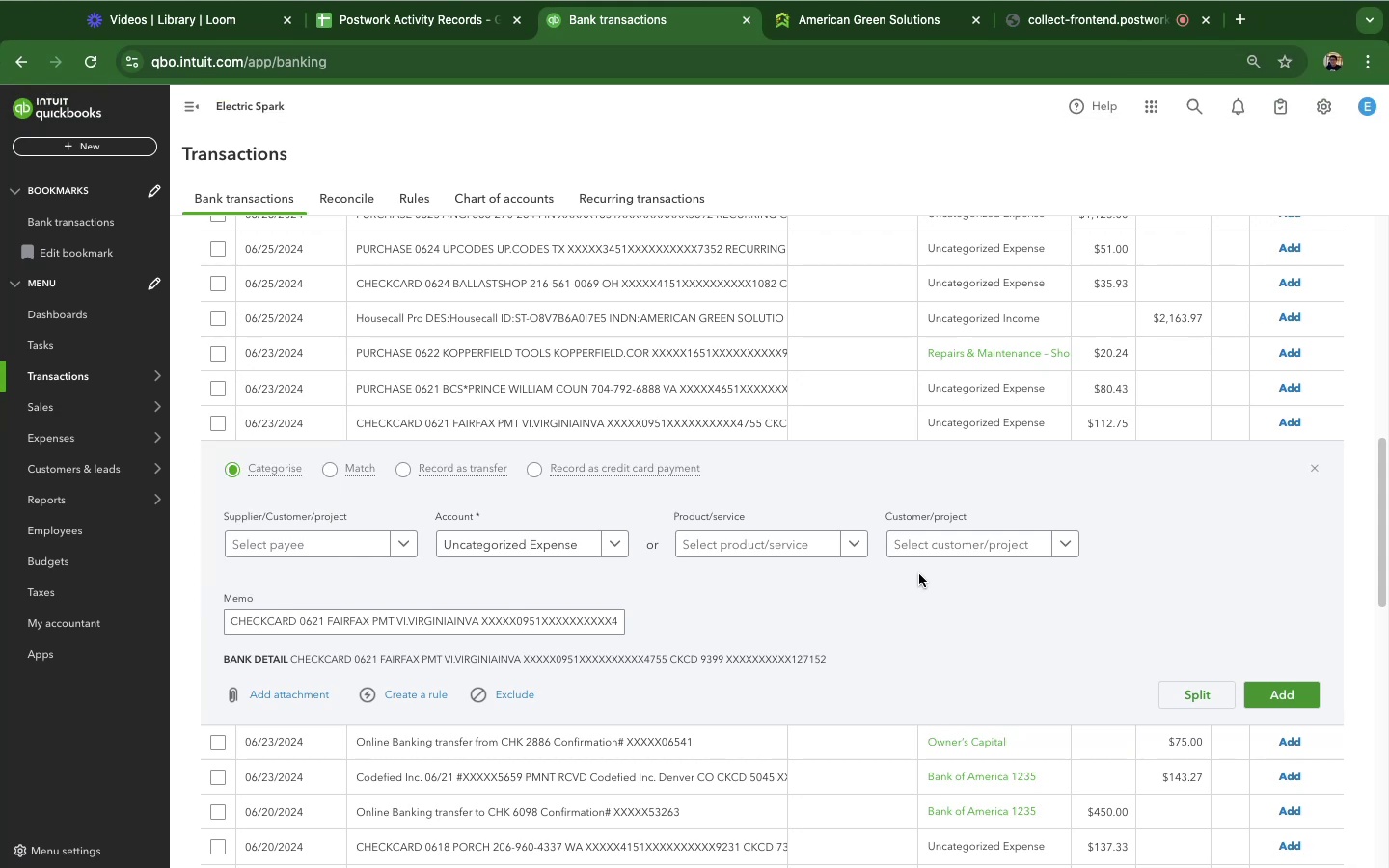 
left_click([513, 620])
 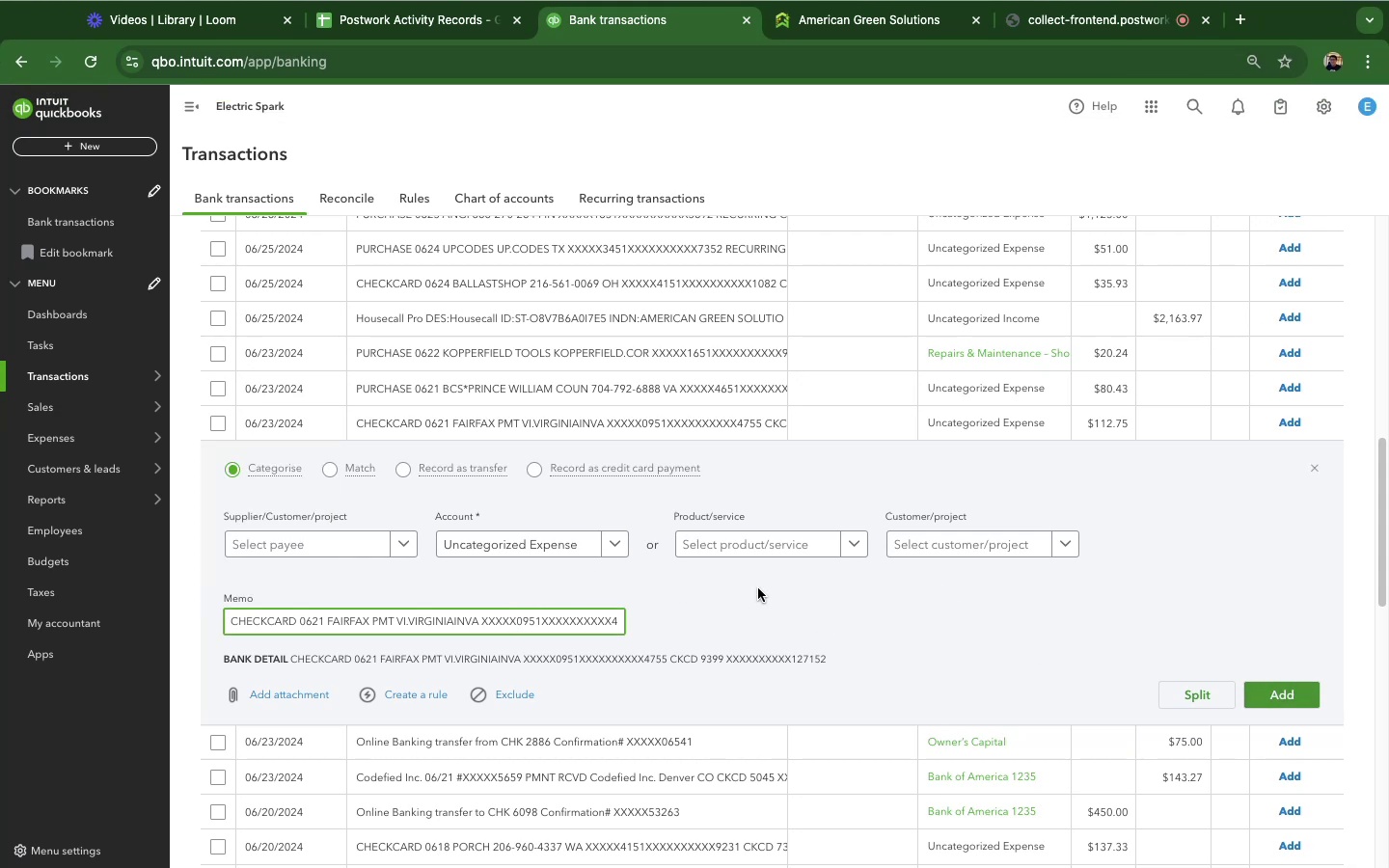 
scroll: coordinate [1388, 655], scroll_direction: down, amount: 4.0
 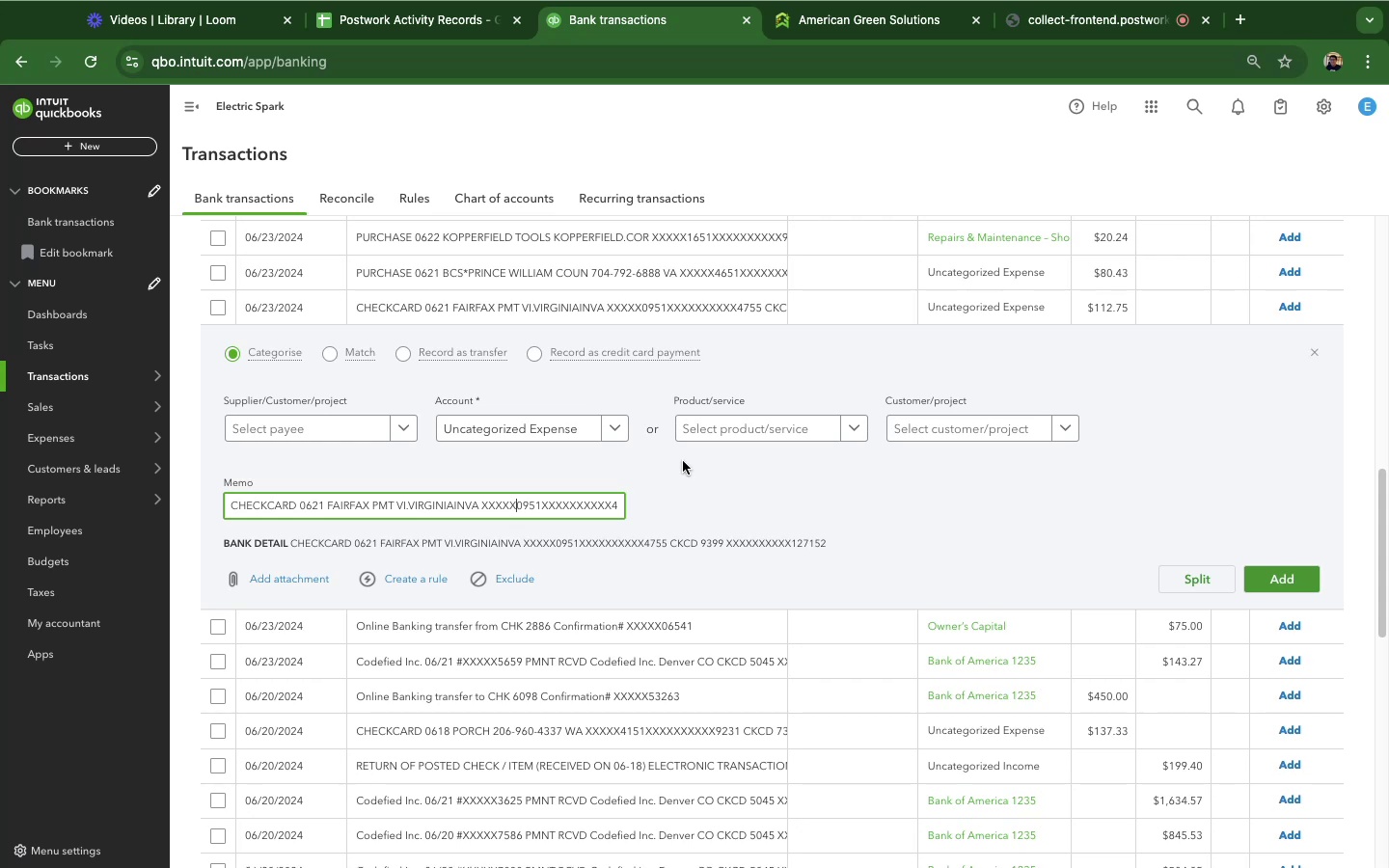 
left_click([579, 423])
 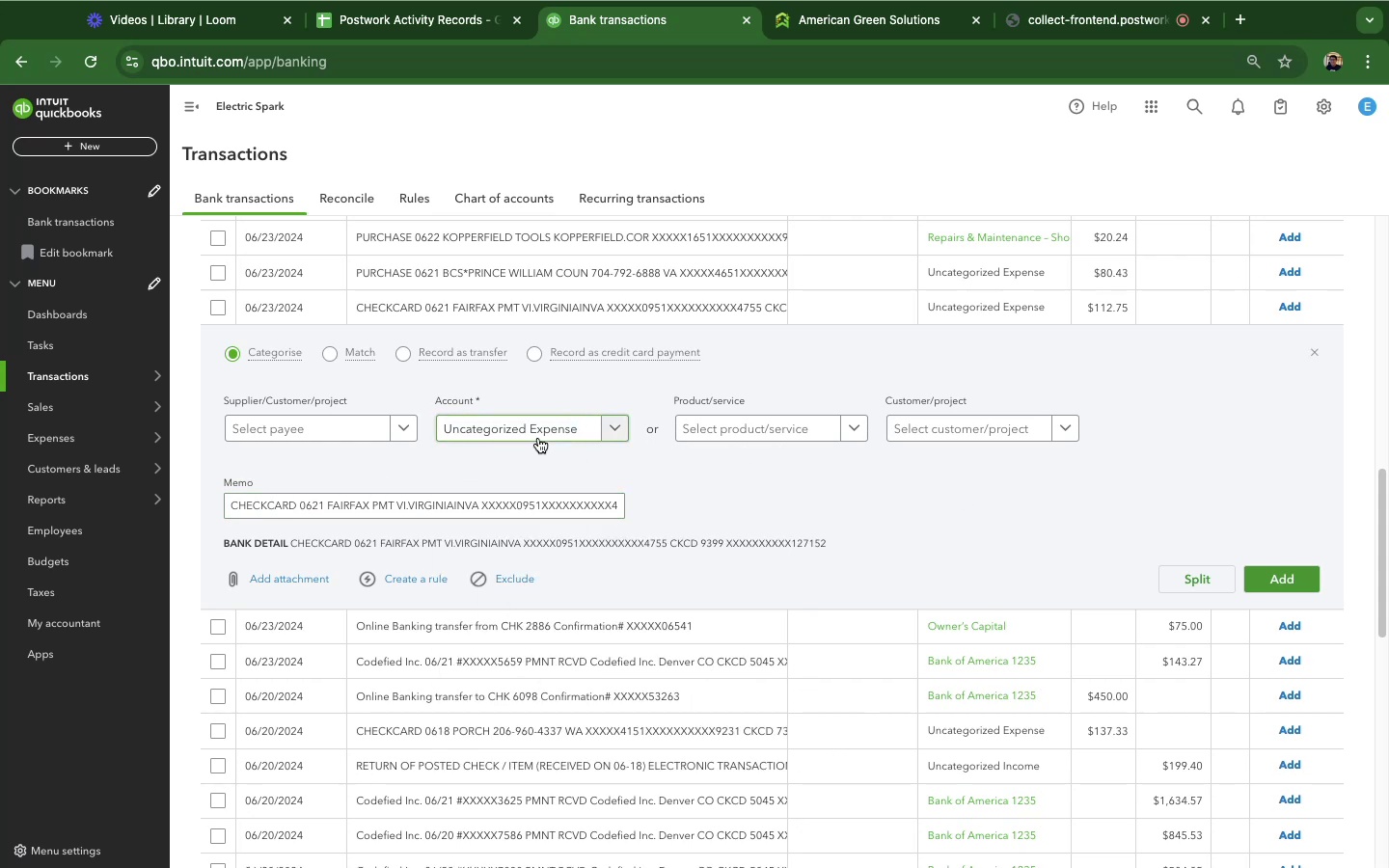 
left_click([544, 436])
 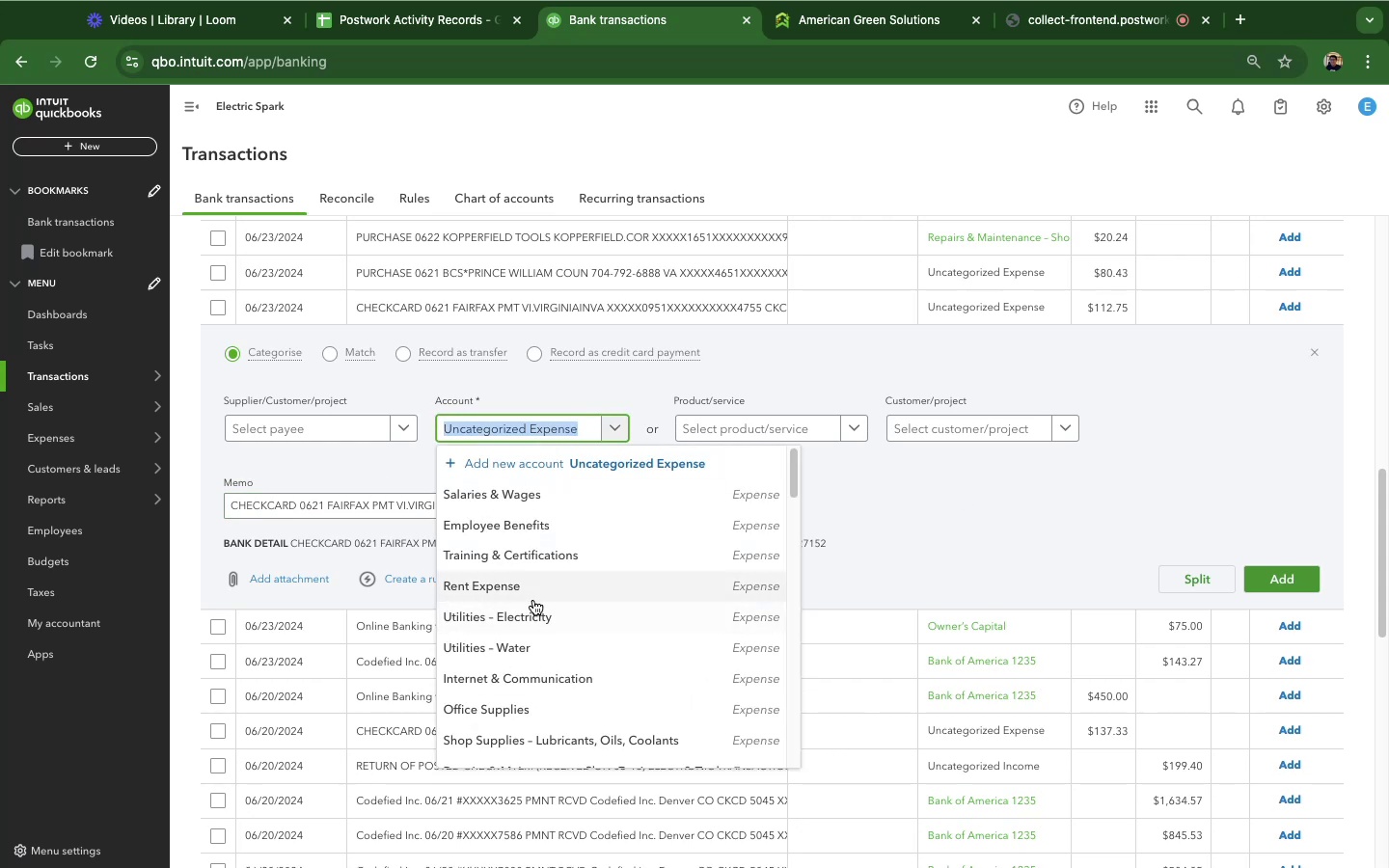 
scroll: coordinate [534, 598], scroll_direction: down, amount: 8.0
 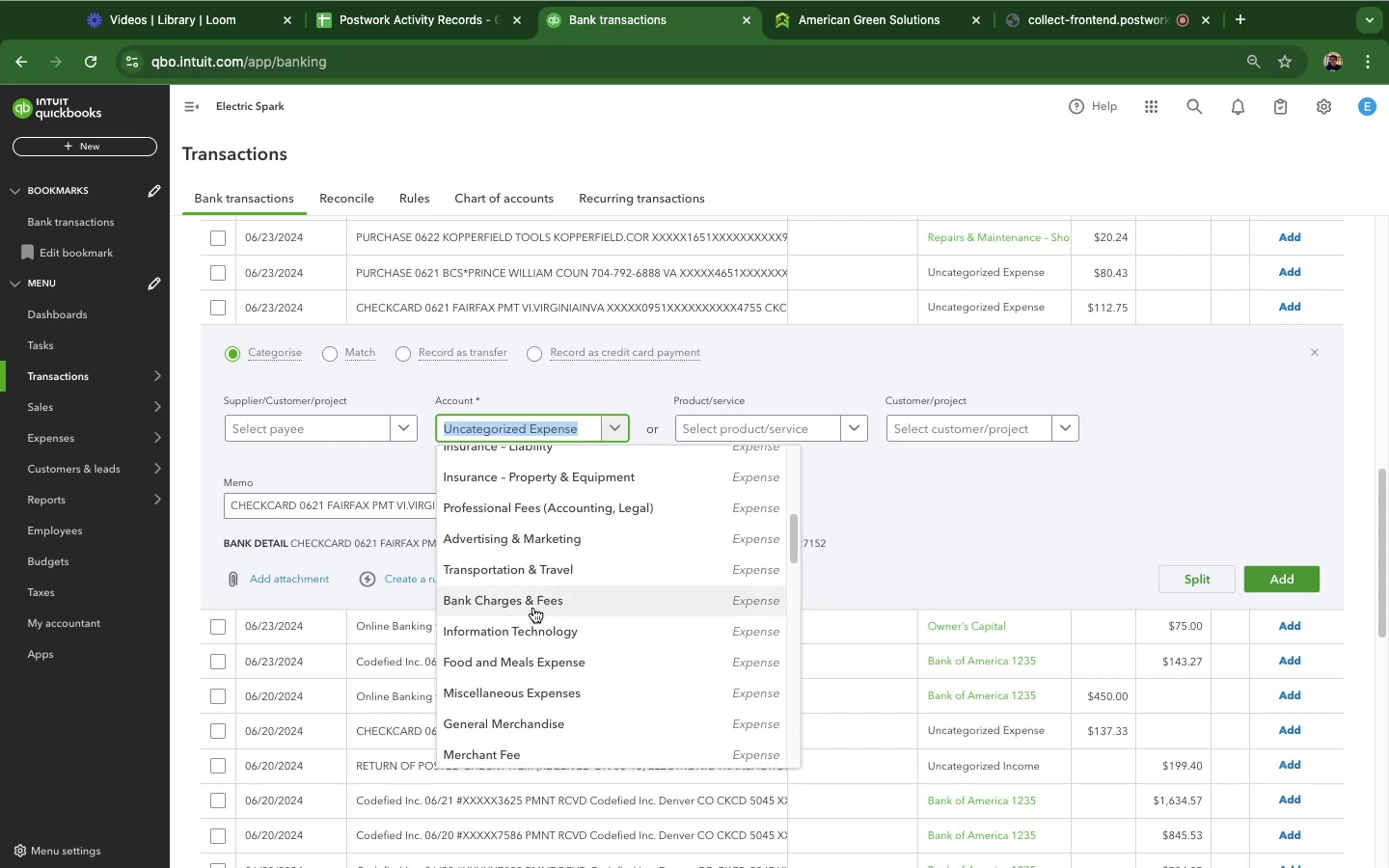 
left_click([533, 608])
 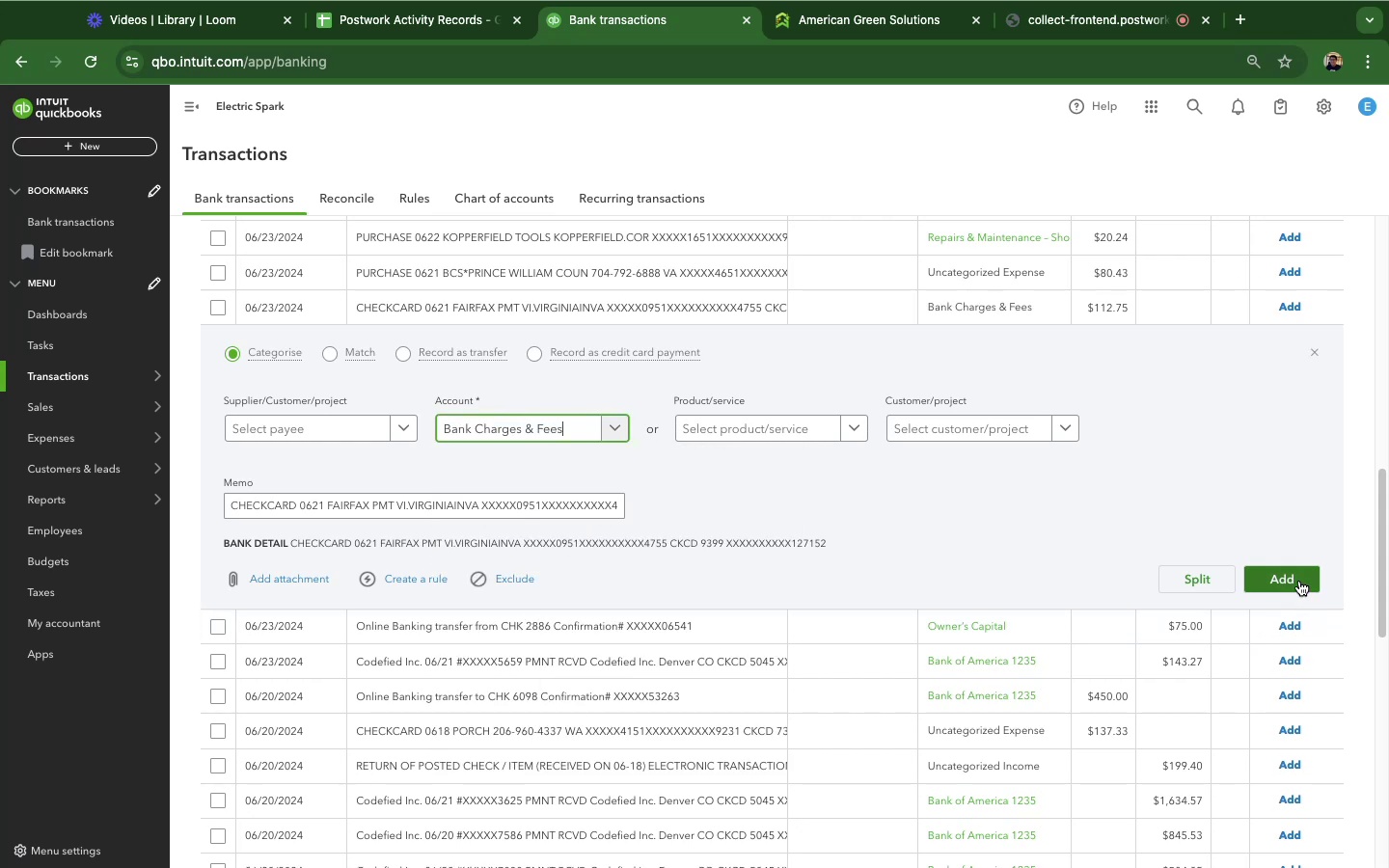 
left_click([1299, 581])
 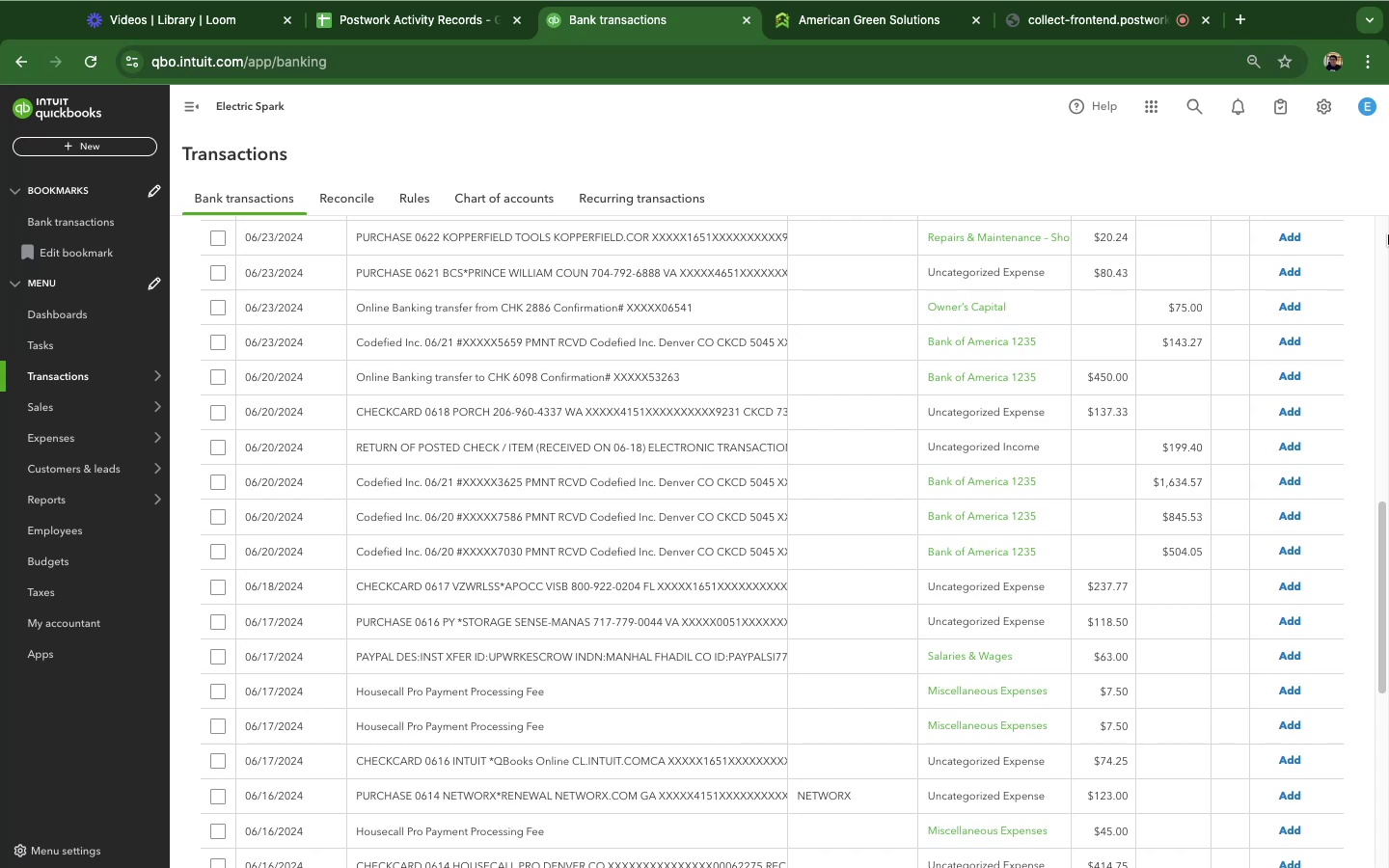 
wait(76.29)
 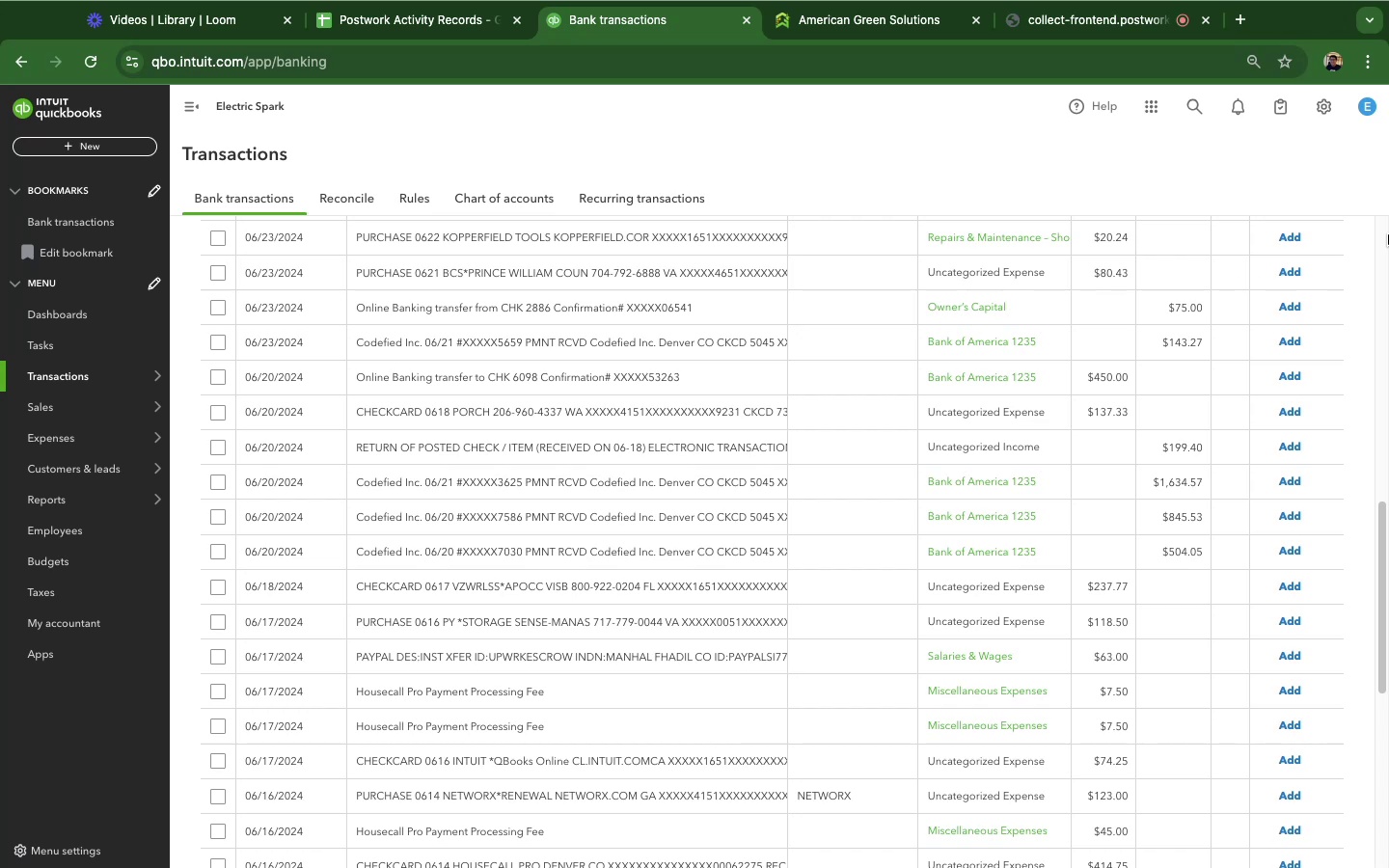 
left_click([661, 327])
 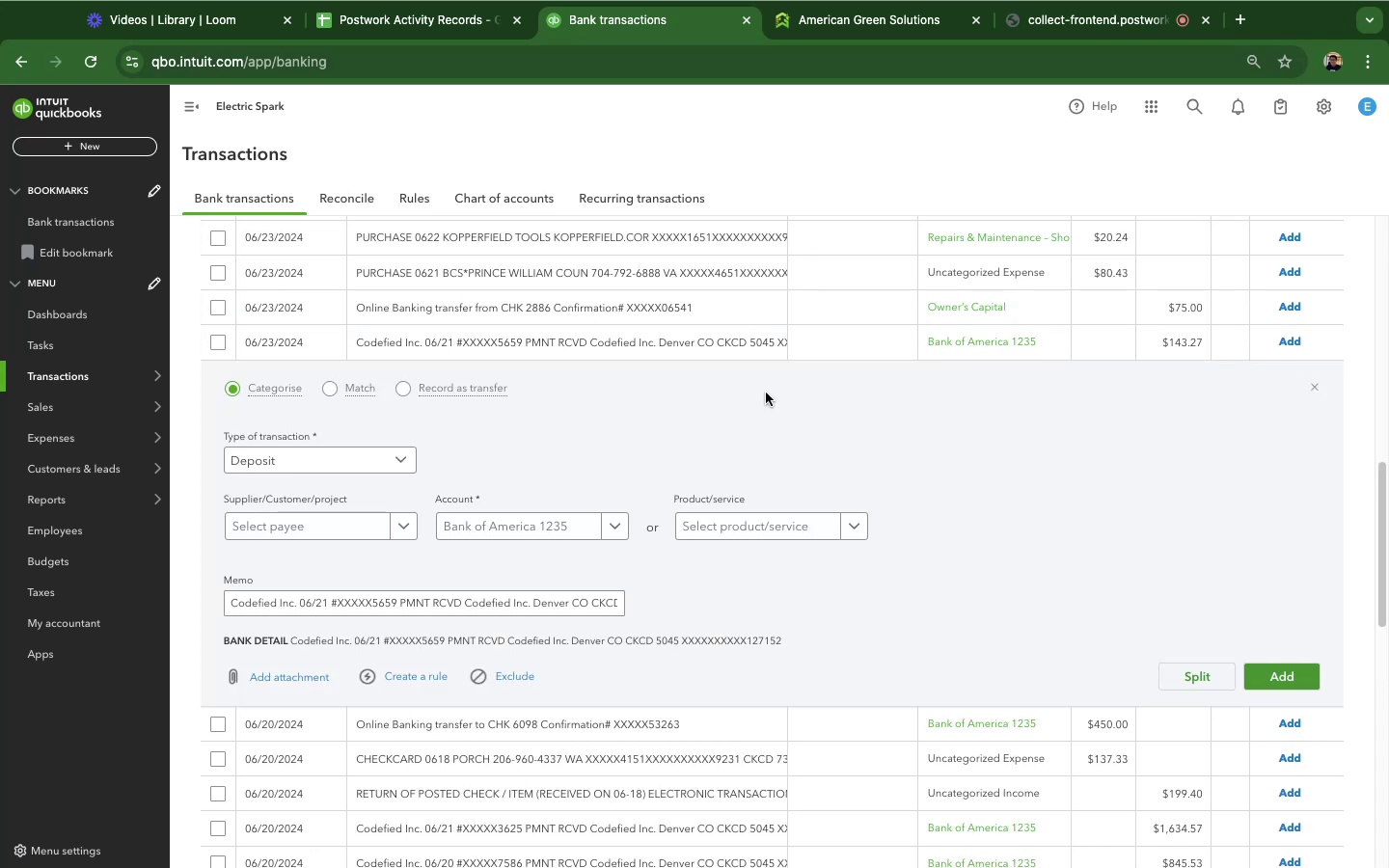 
left_click([1293, 676])
 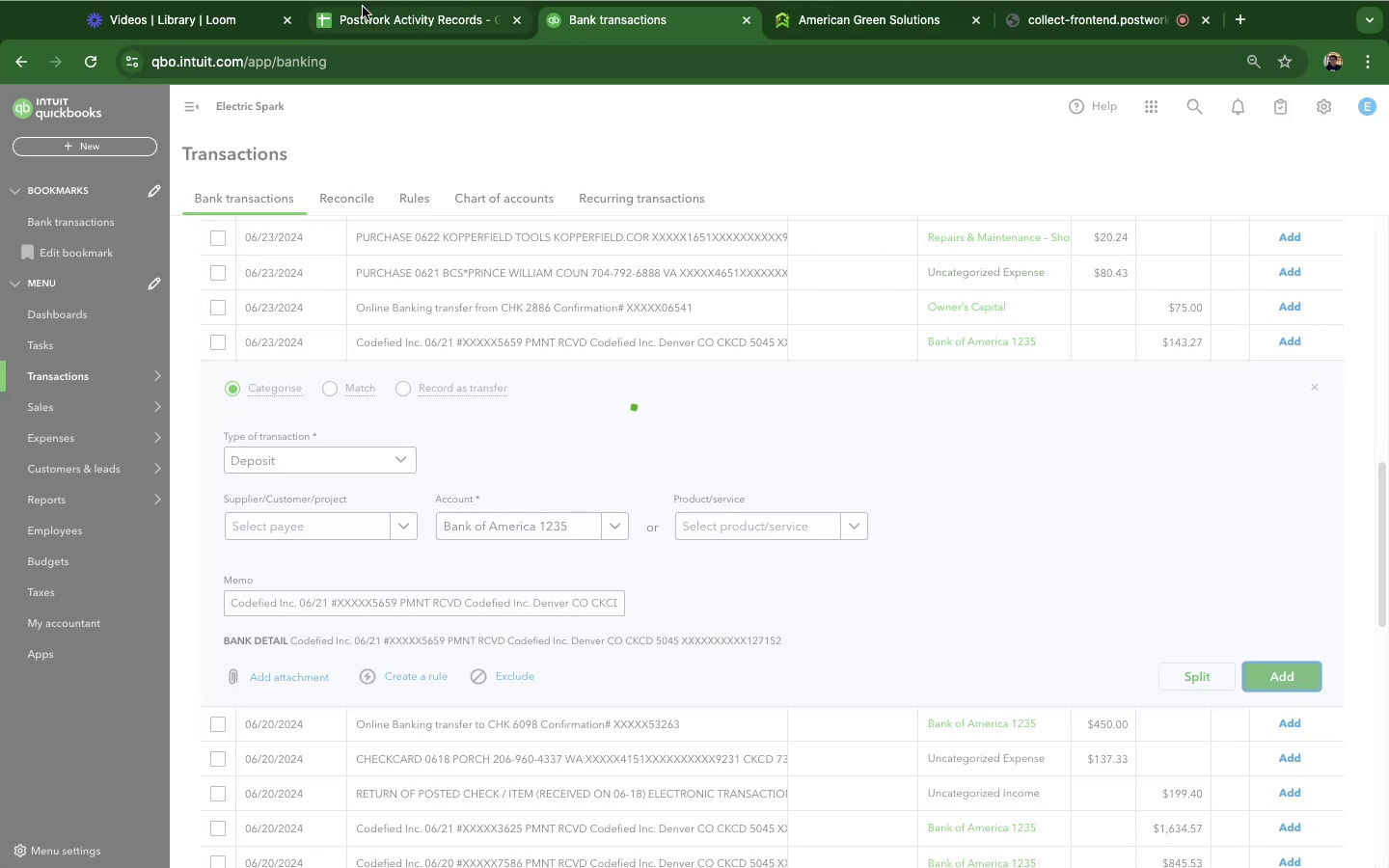 
left_click([371, 27])
 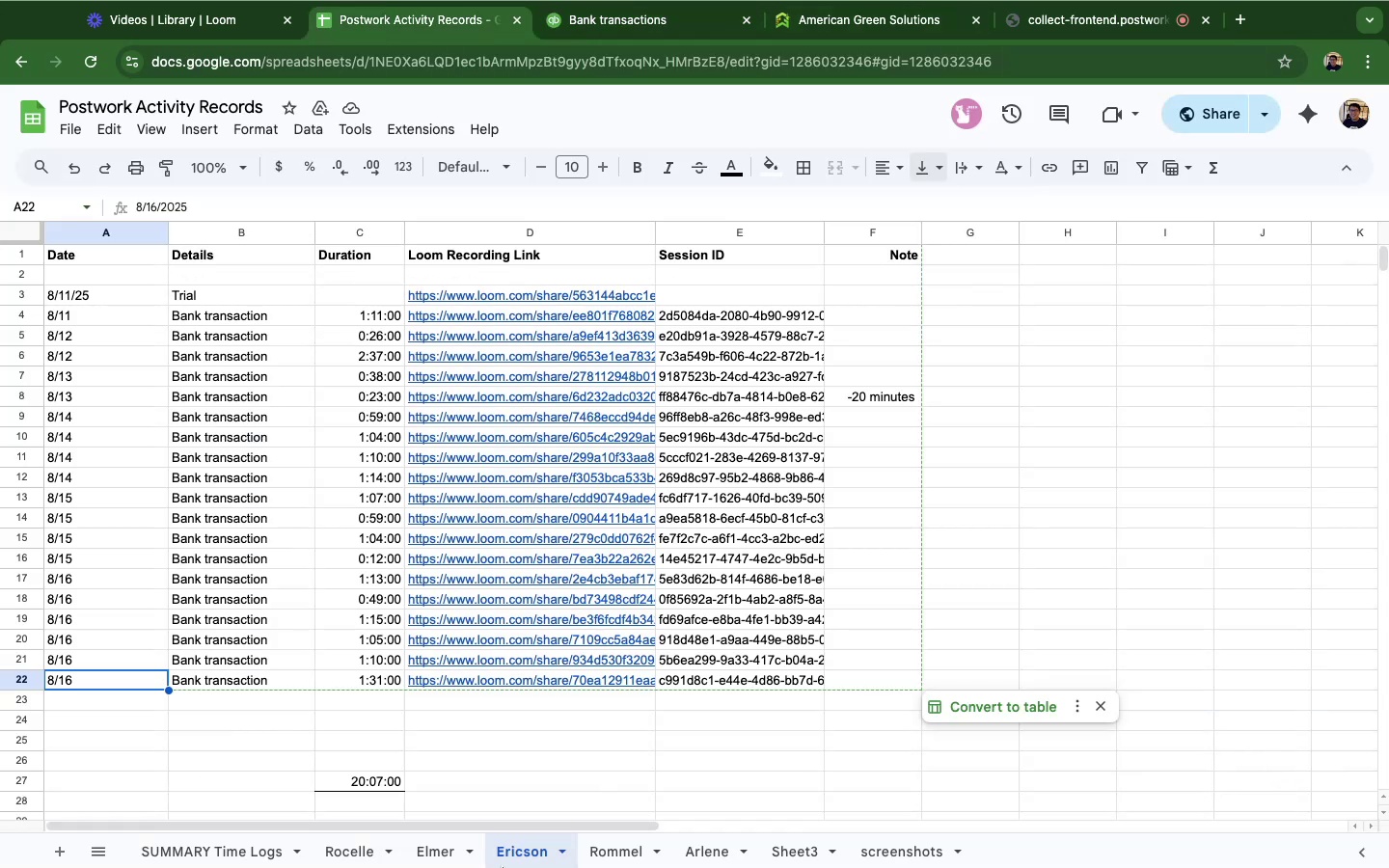 
left_click([453, 854])
 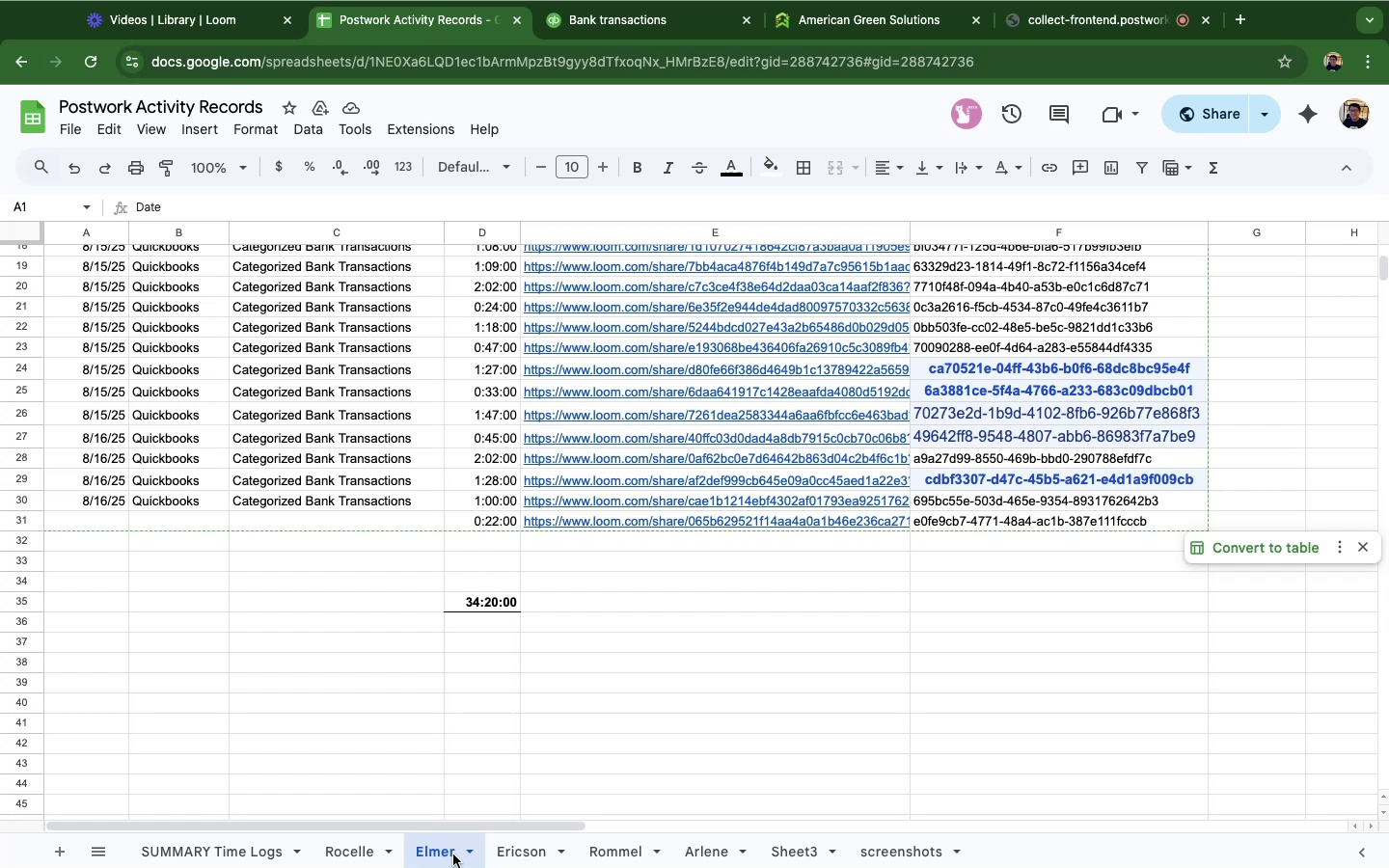 
wait(8.71)
 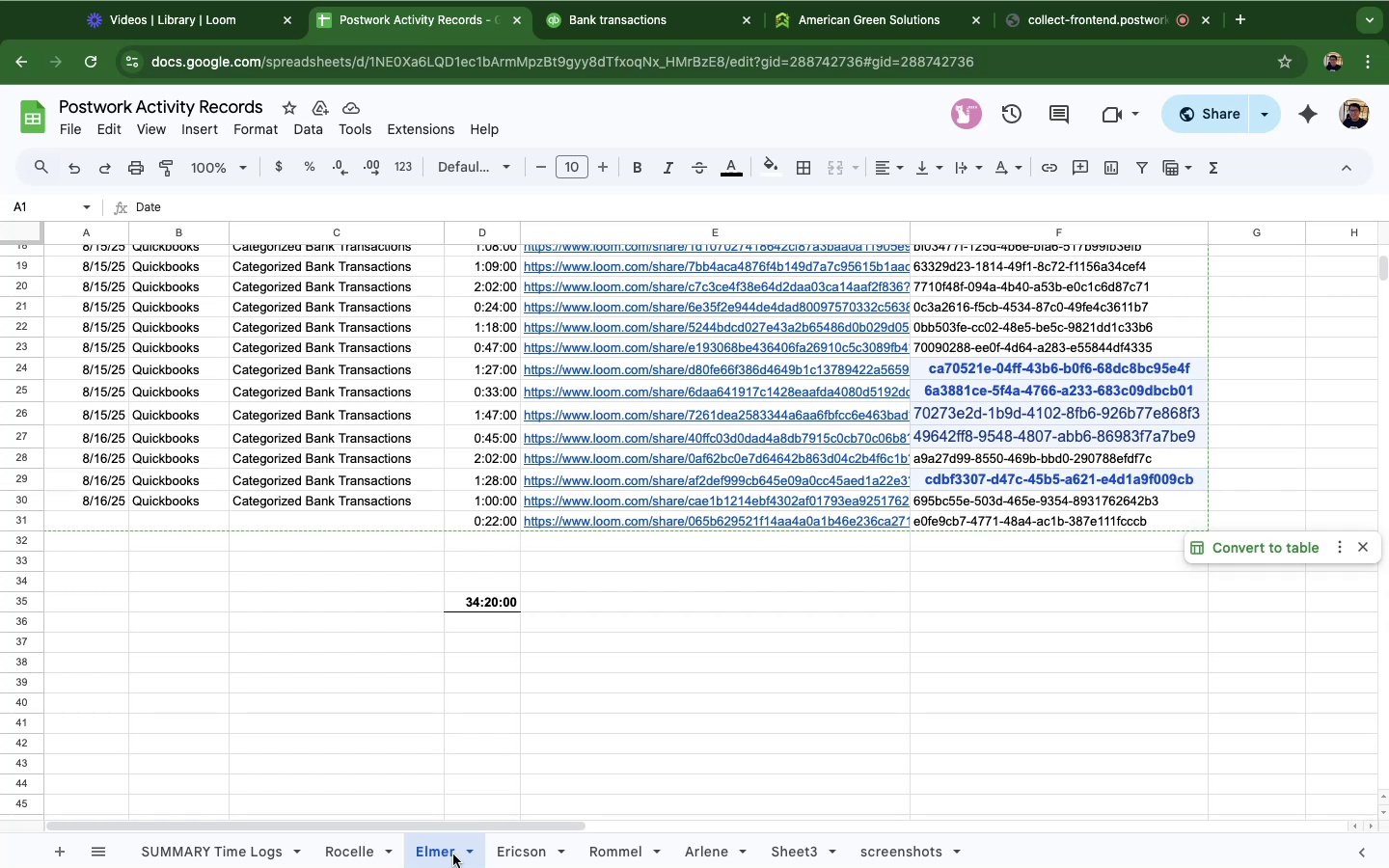 
left_click([556, 856])
 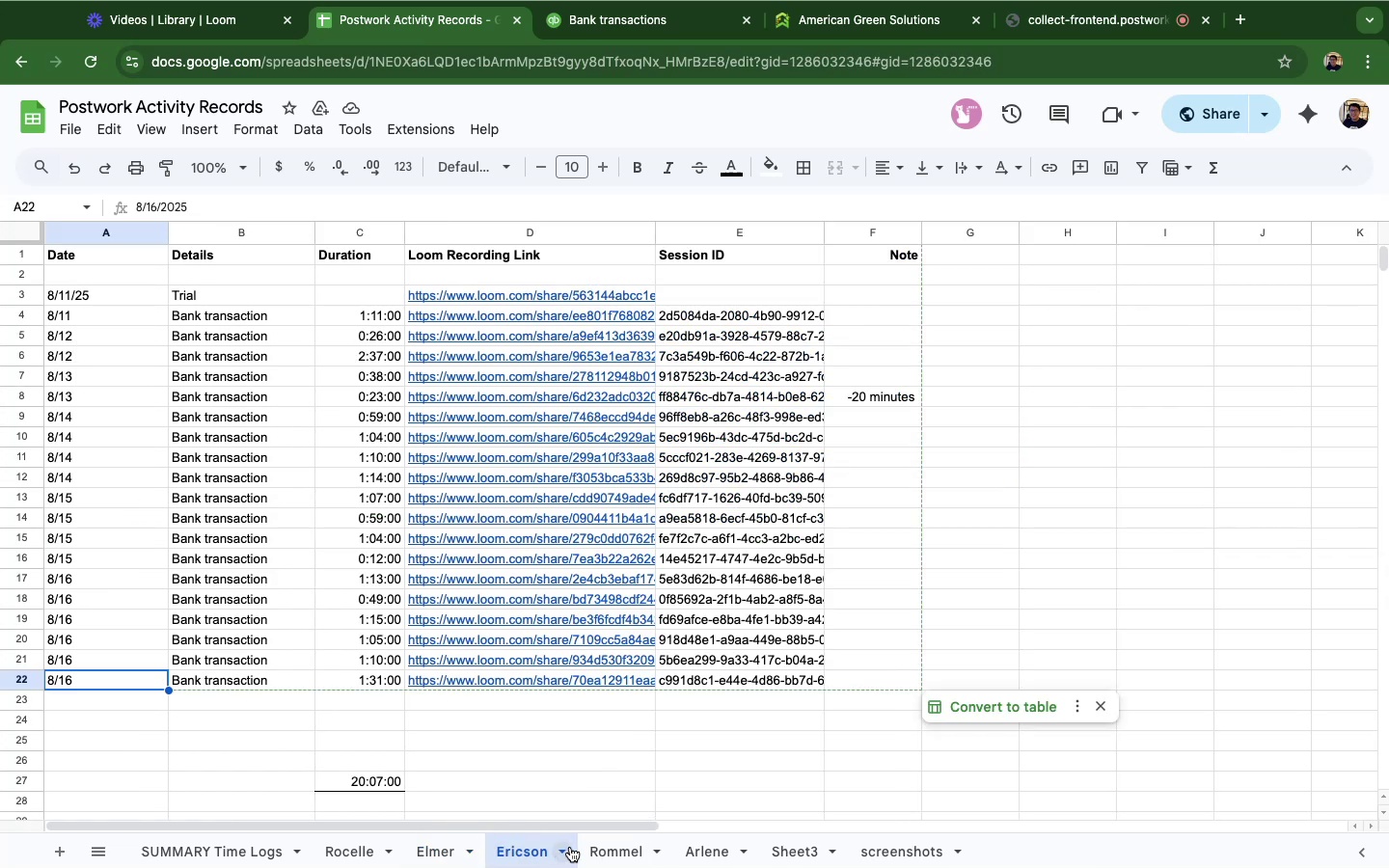 
mouse_move([685, 830])
 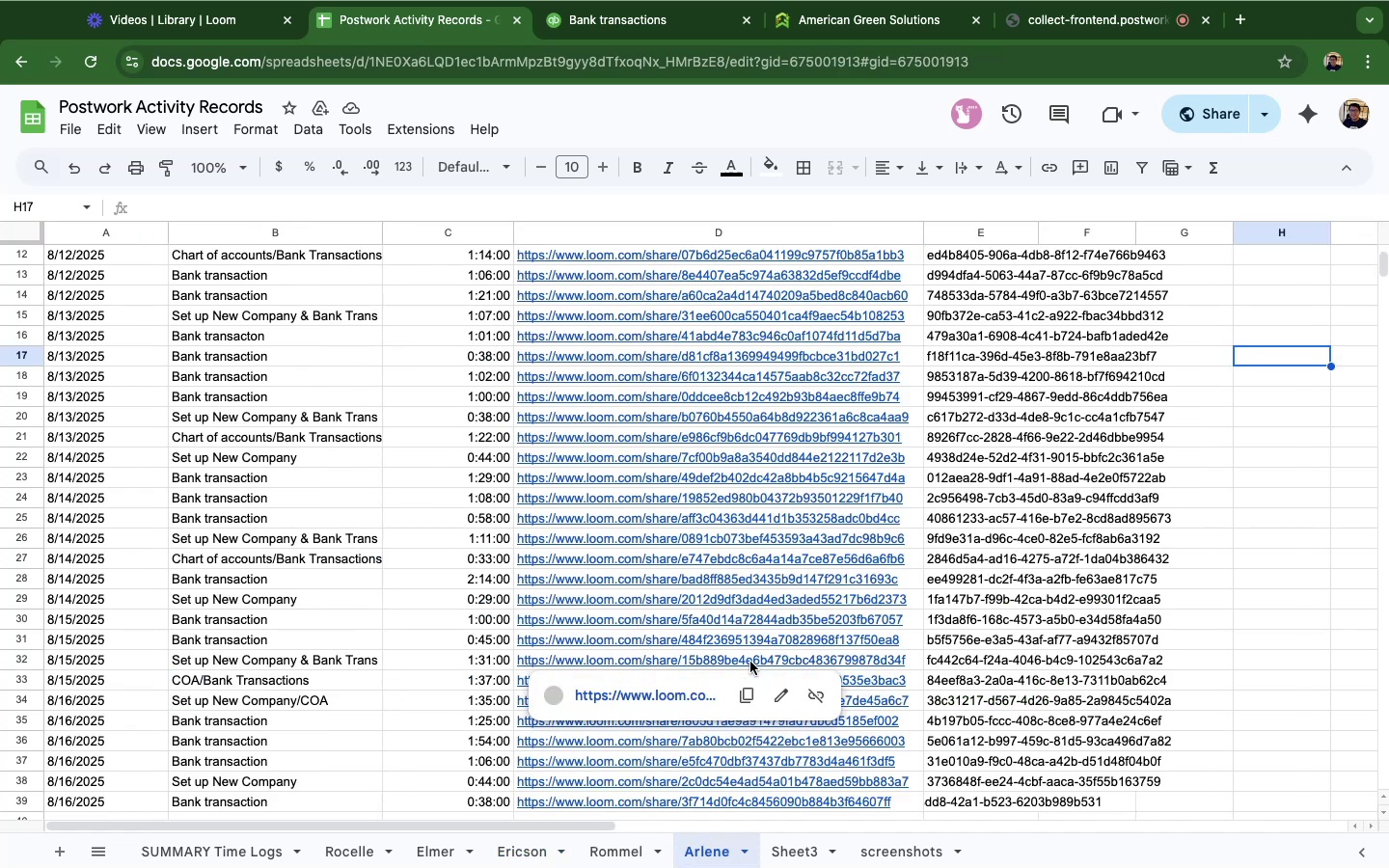 
mouse_move([773, 607])
 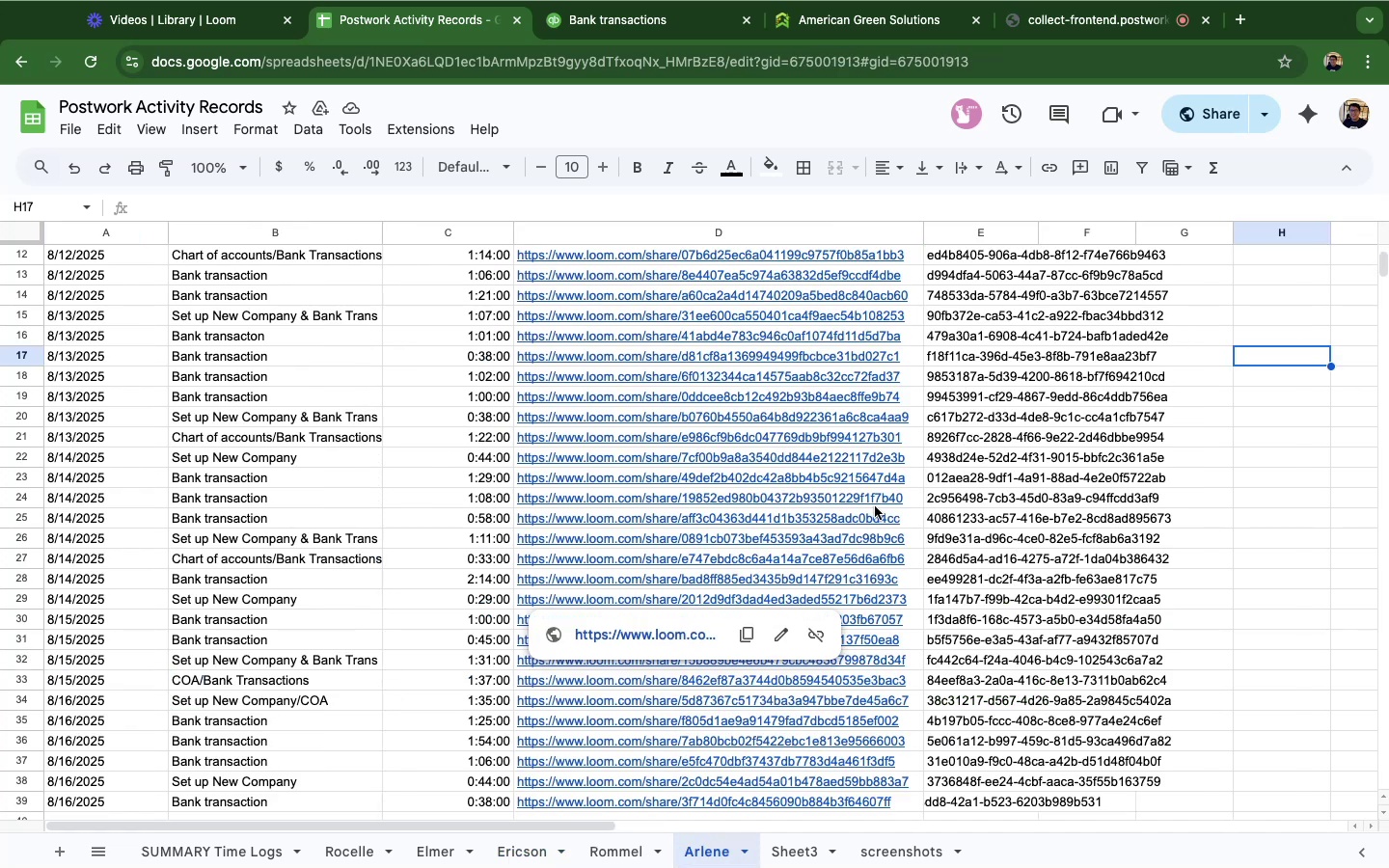 
scroll: coordinate [871, 493], scroll_direction: down, amount: 11.0
 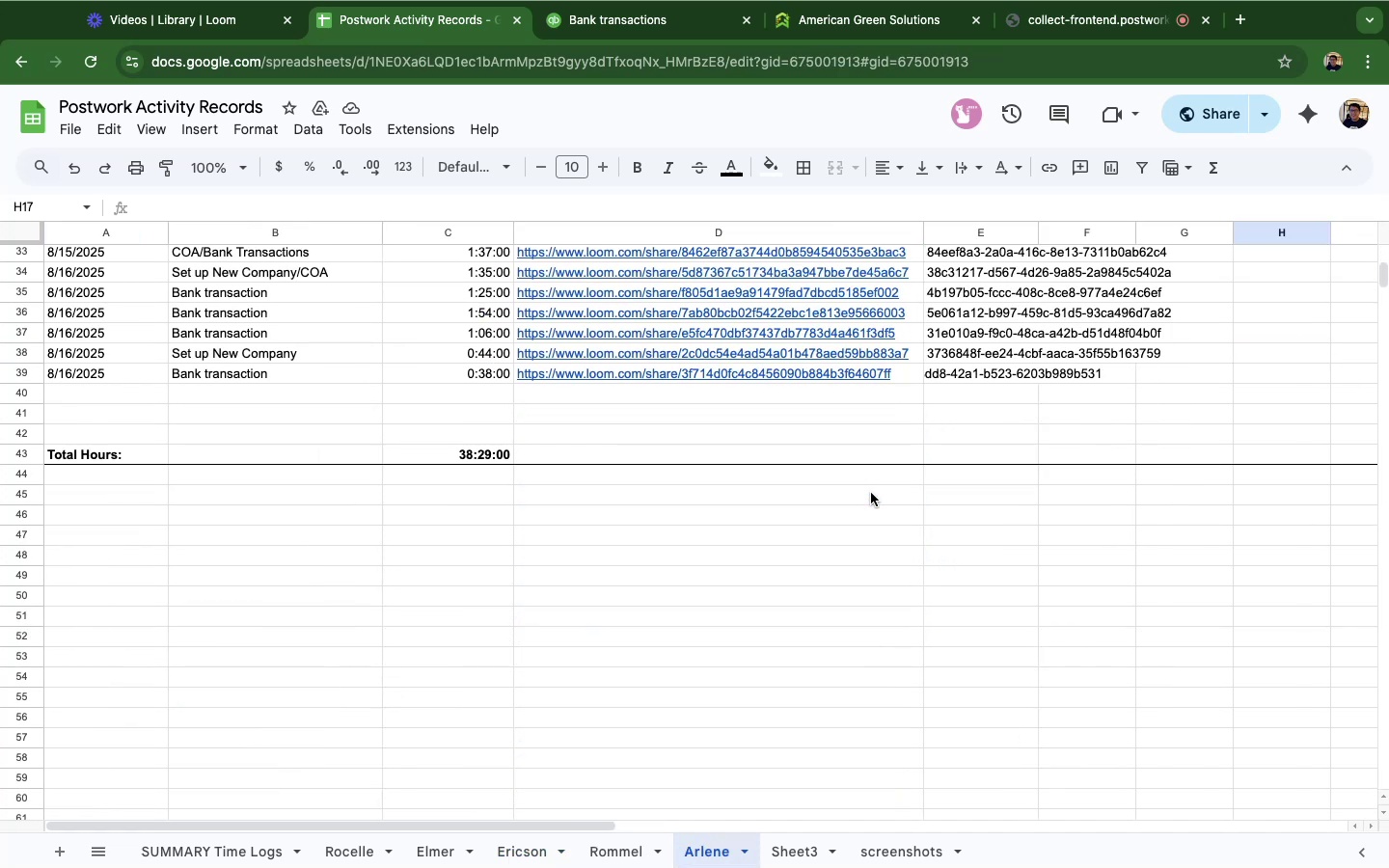 
scroll: coordinate [879, 491], scroll_direction: up, amount: 12.0
 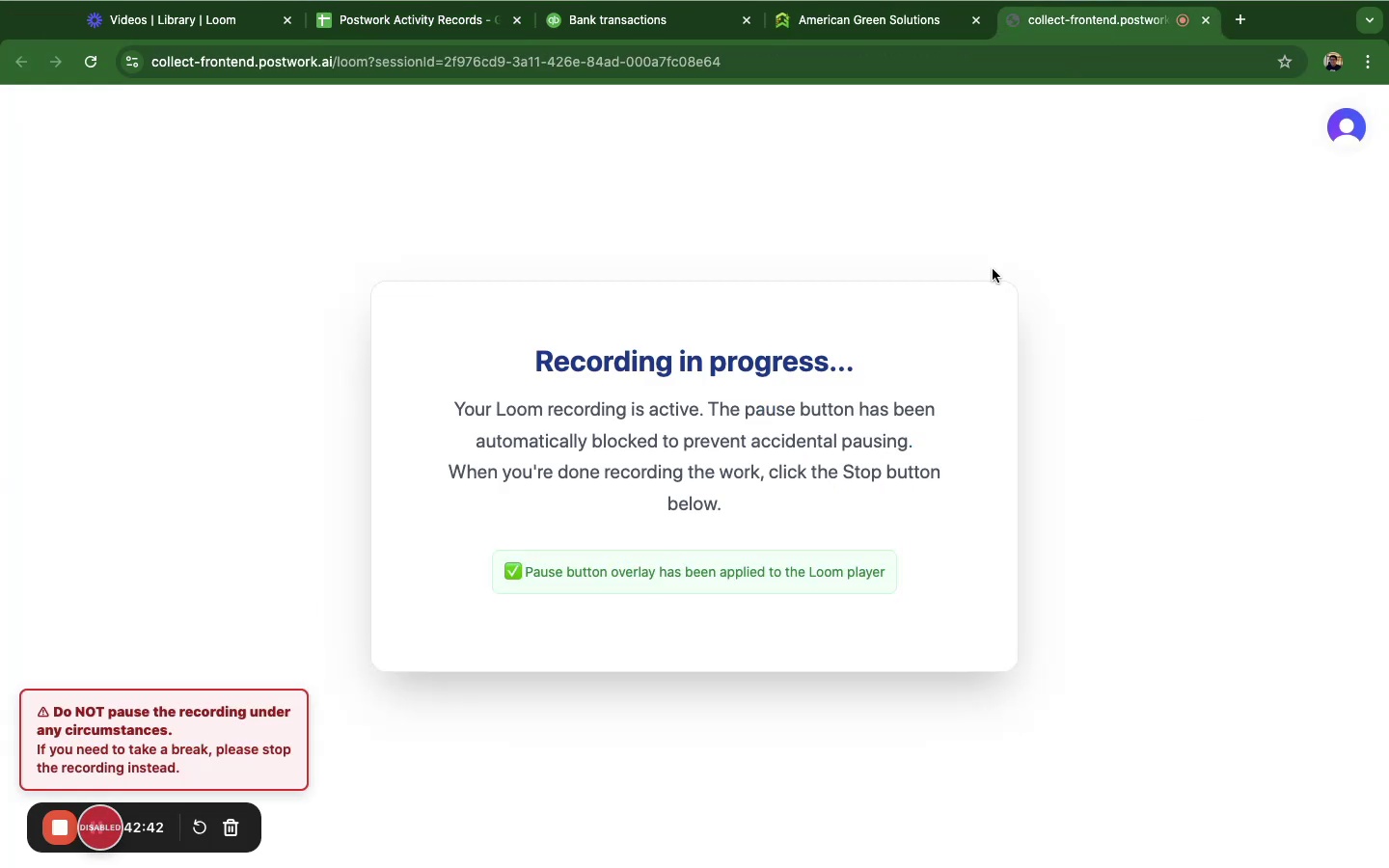 
left_click([865, 21])
 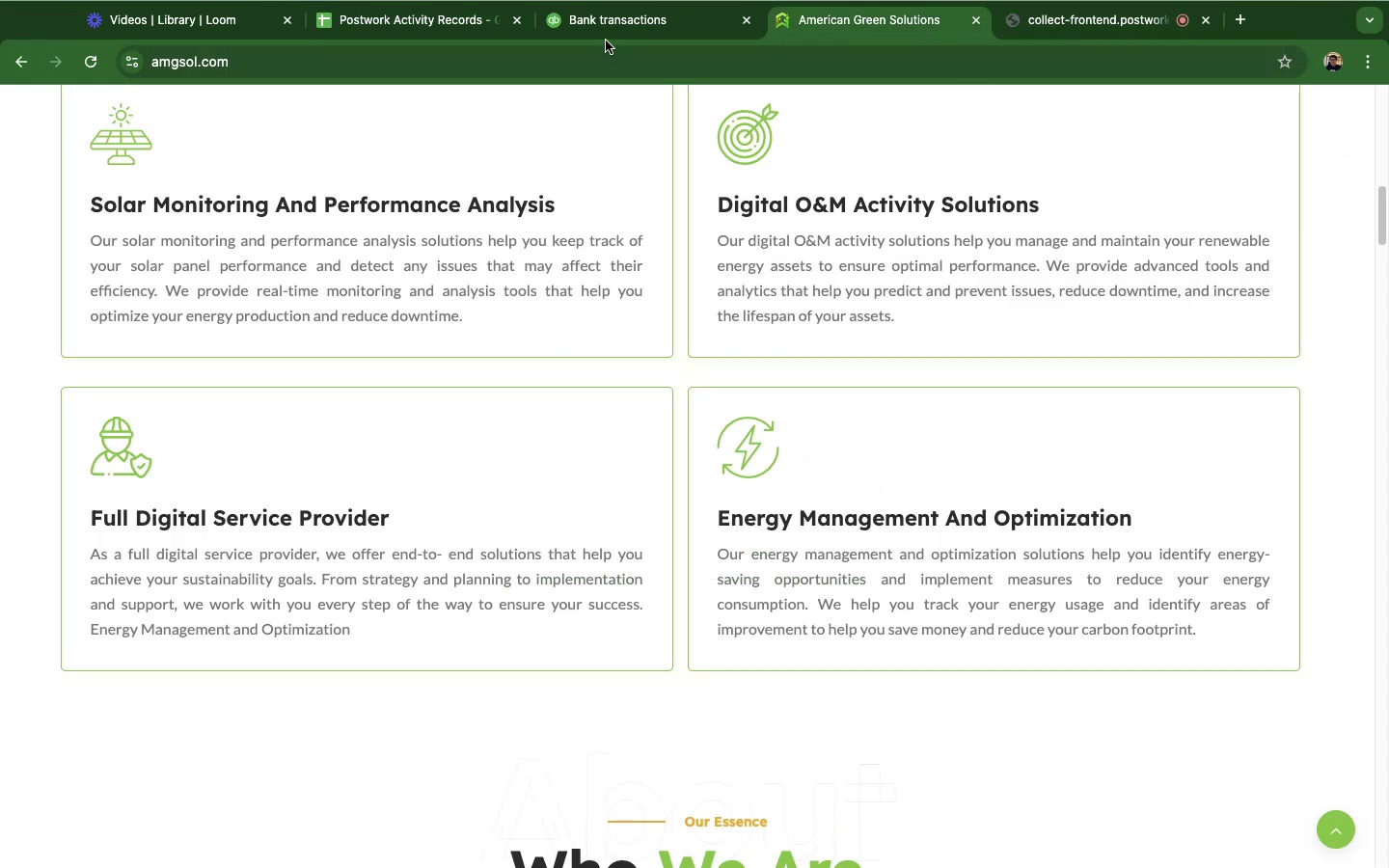 
left_click([607, 20])
 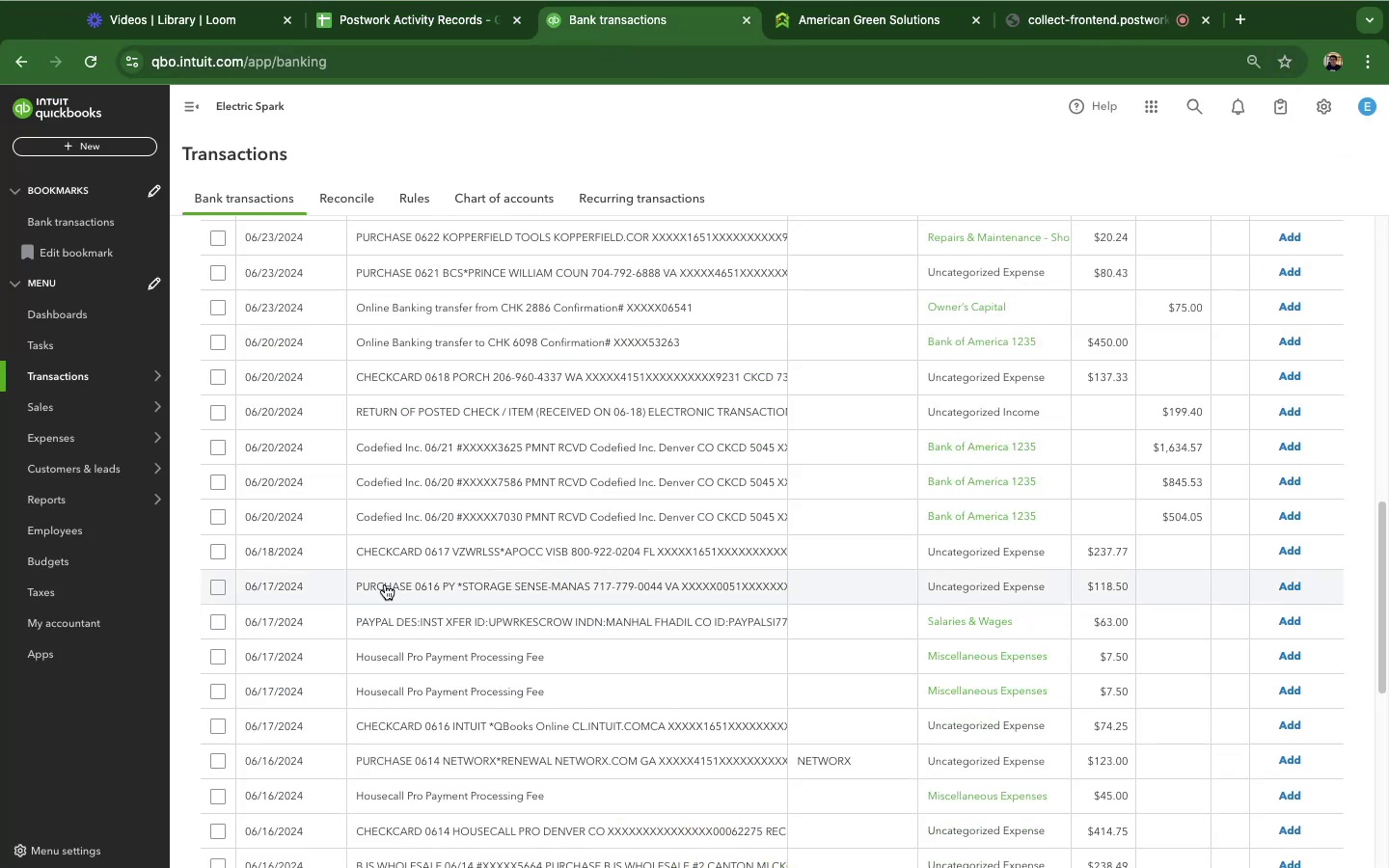 
scroll: coordinate [458, 522], scroll_direction: up, amount: 25.0
 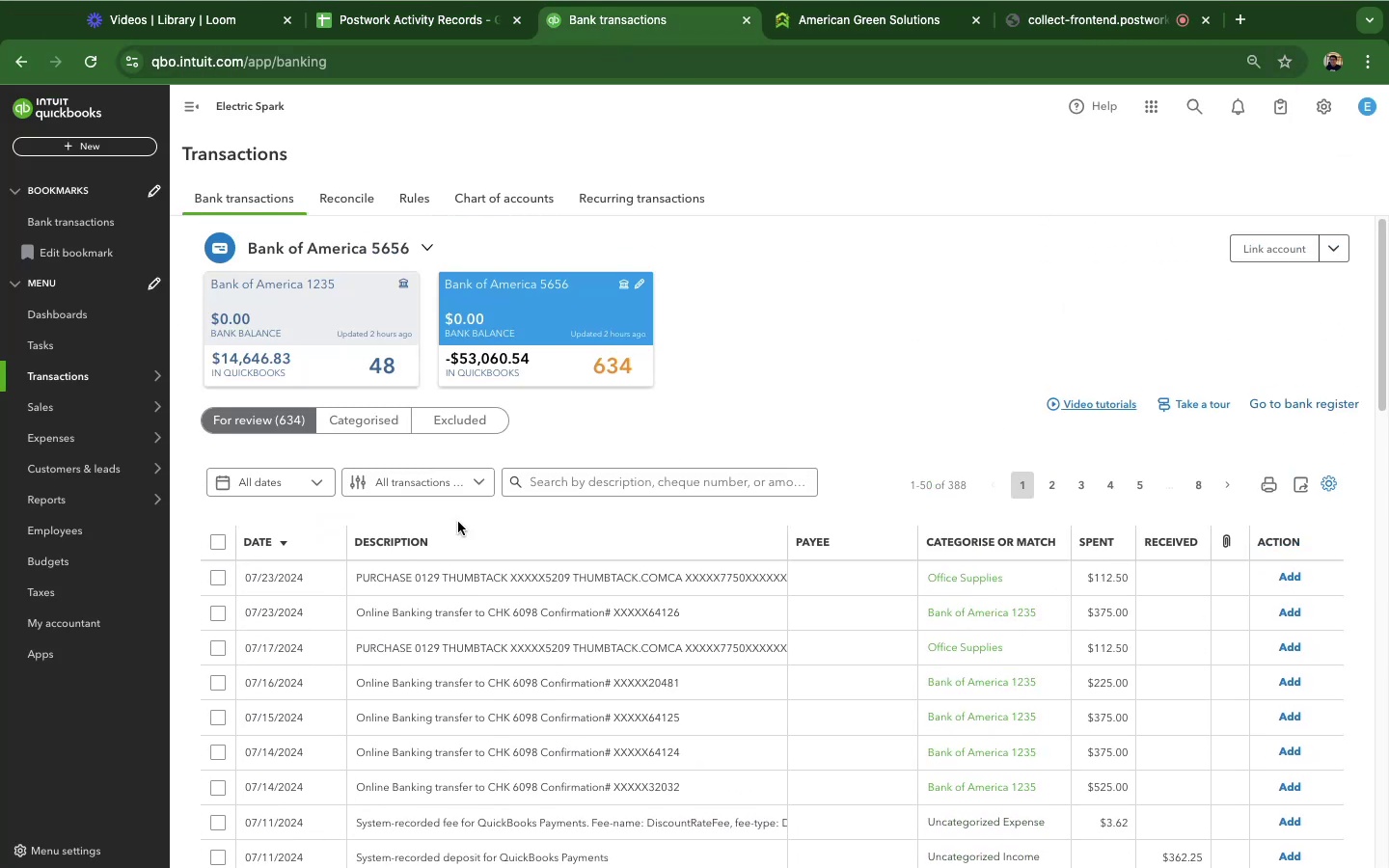 
scroll: coordinate [458, 522], scroll_direction: down, amount: 1.0
 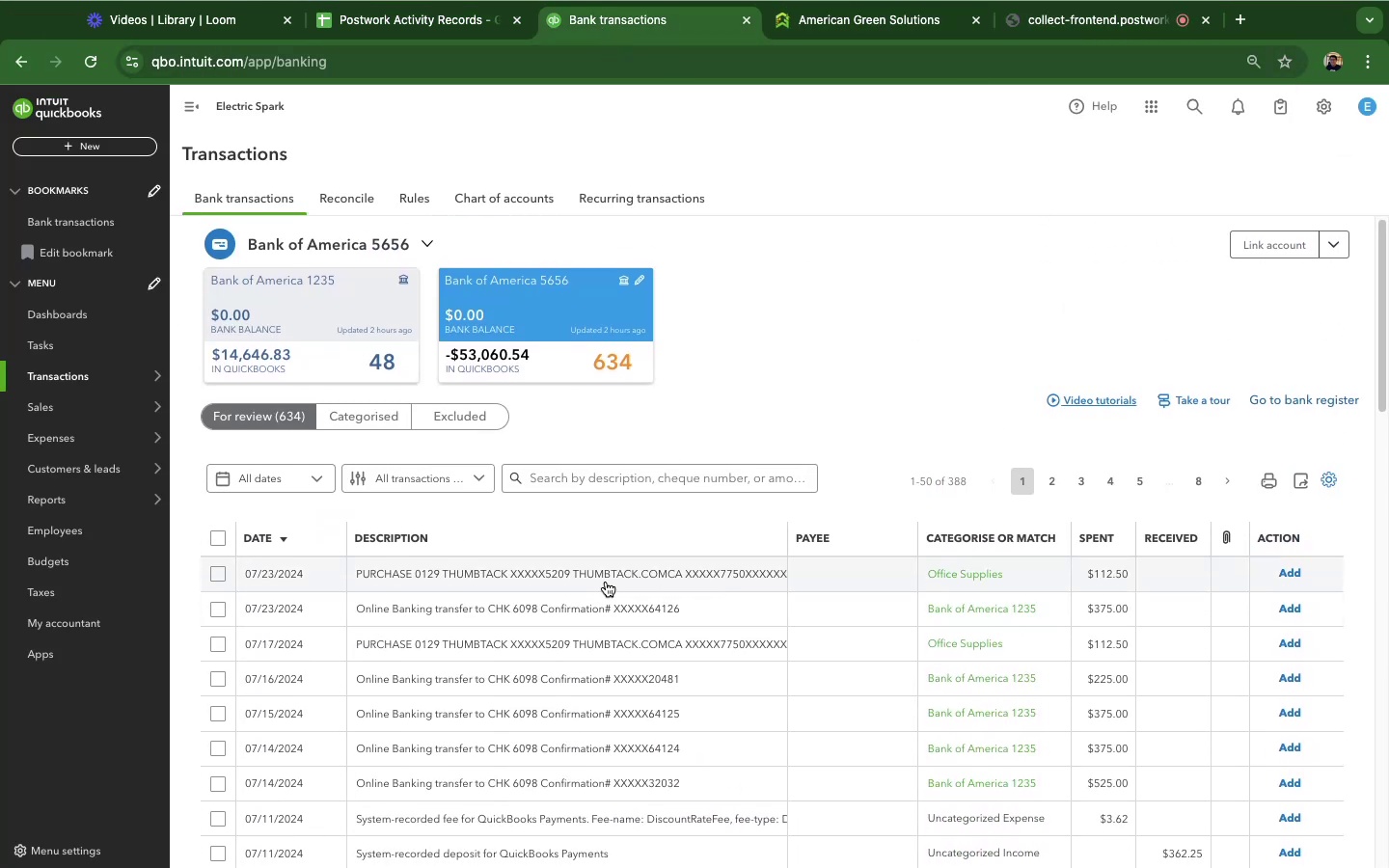 
left_click([606, 582])
 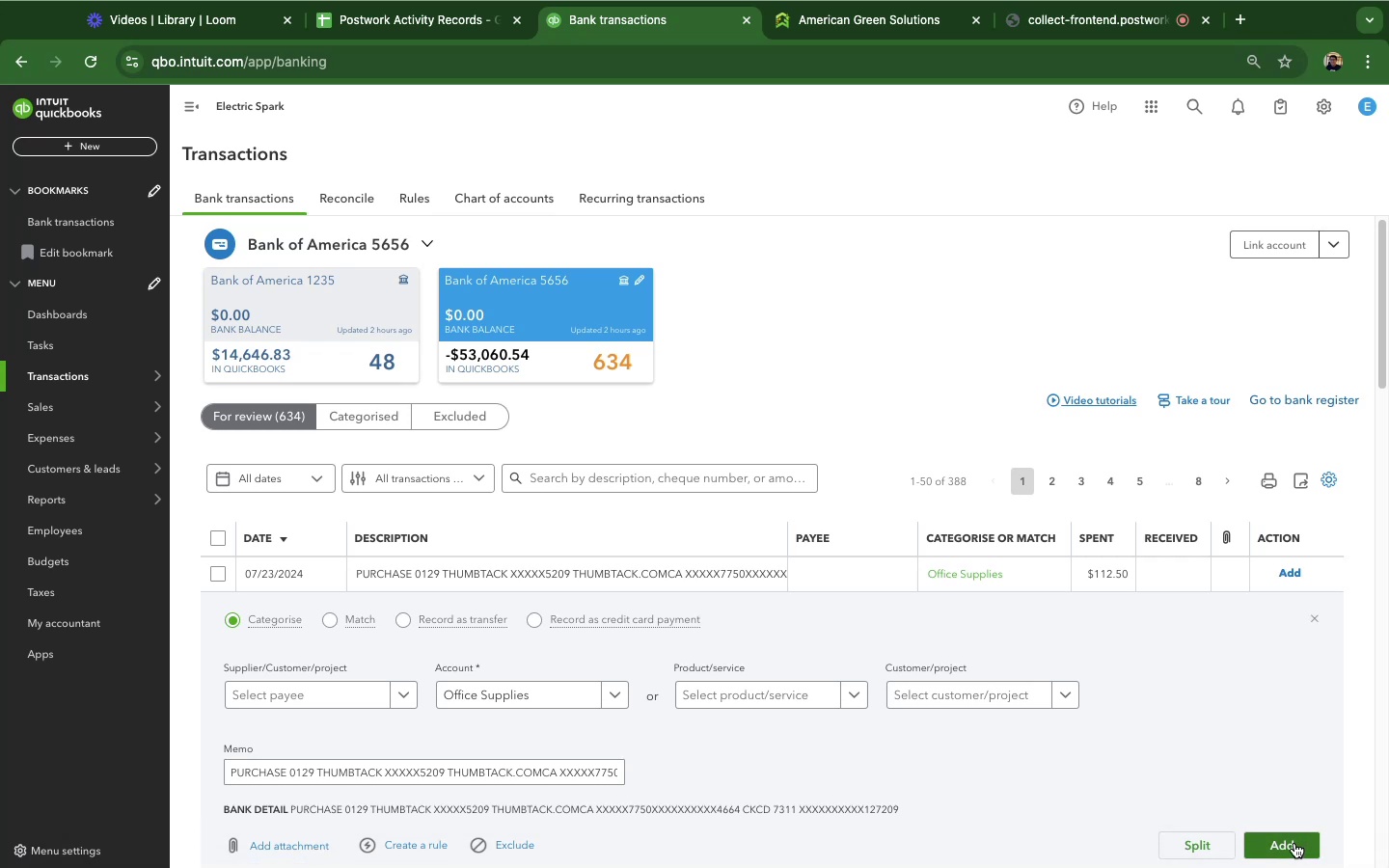 
left_click([1293, 841])
 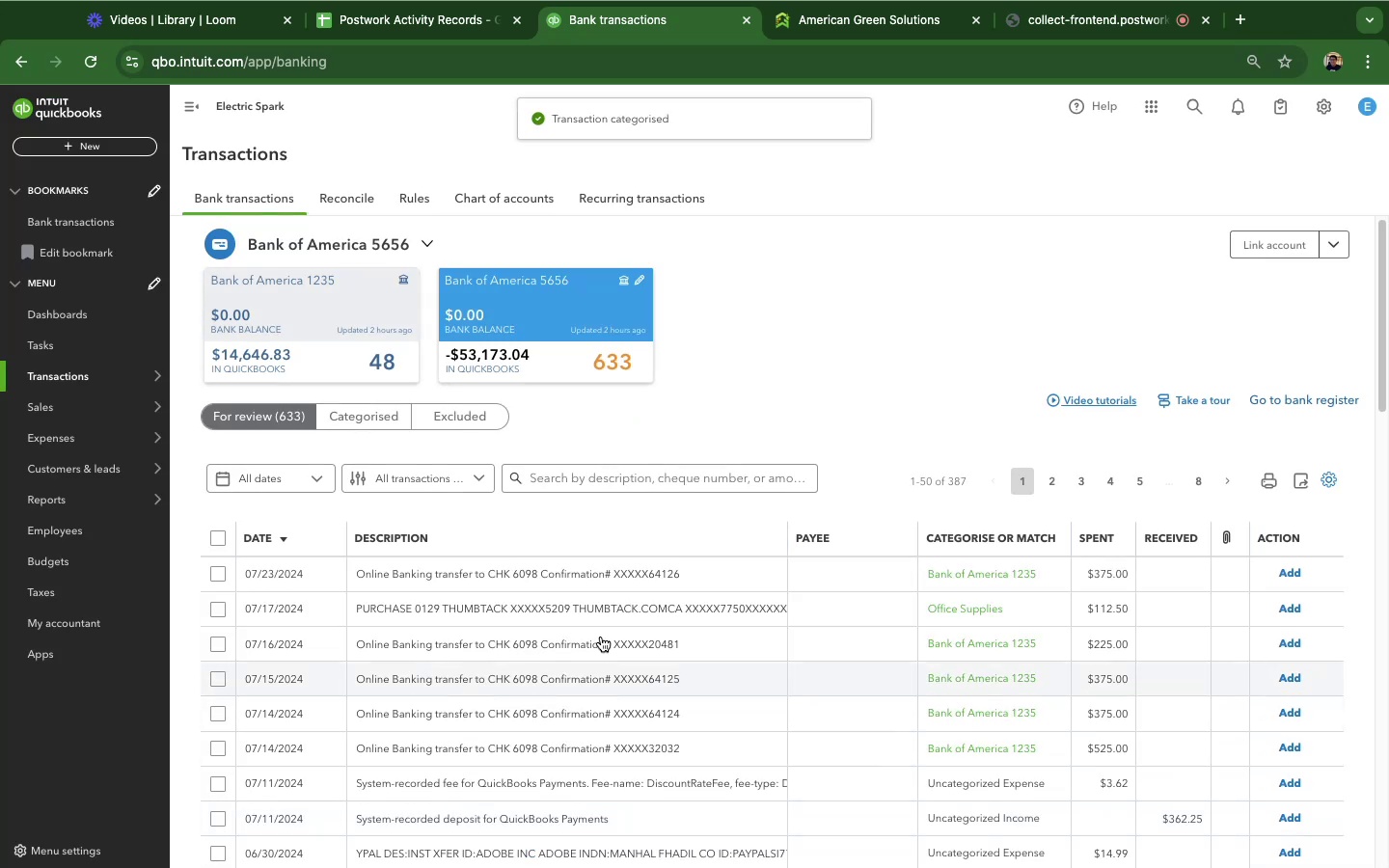 
left_click([613, 577])
 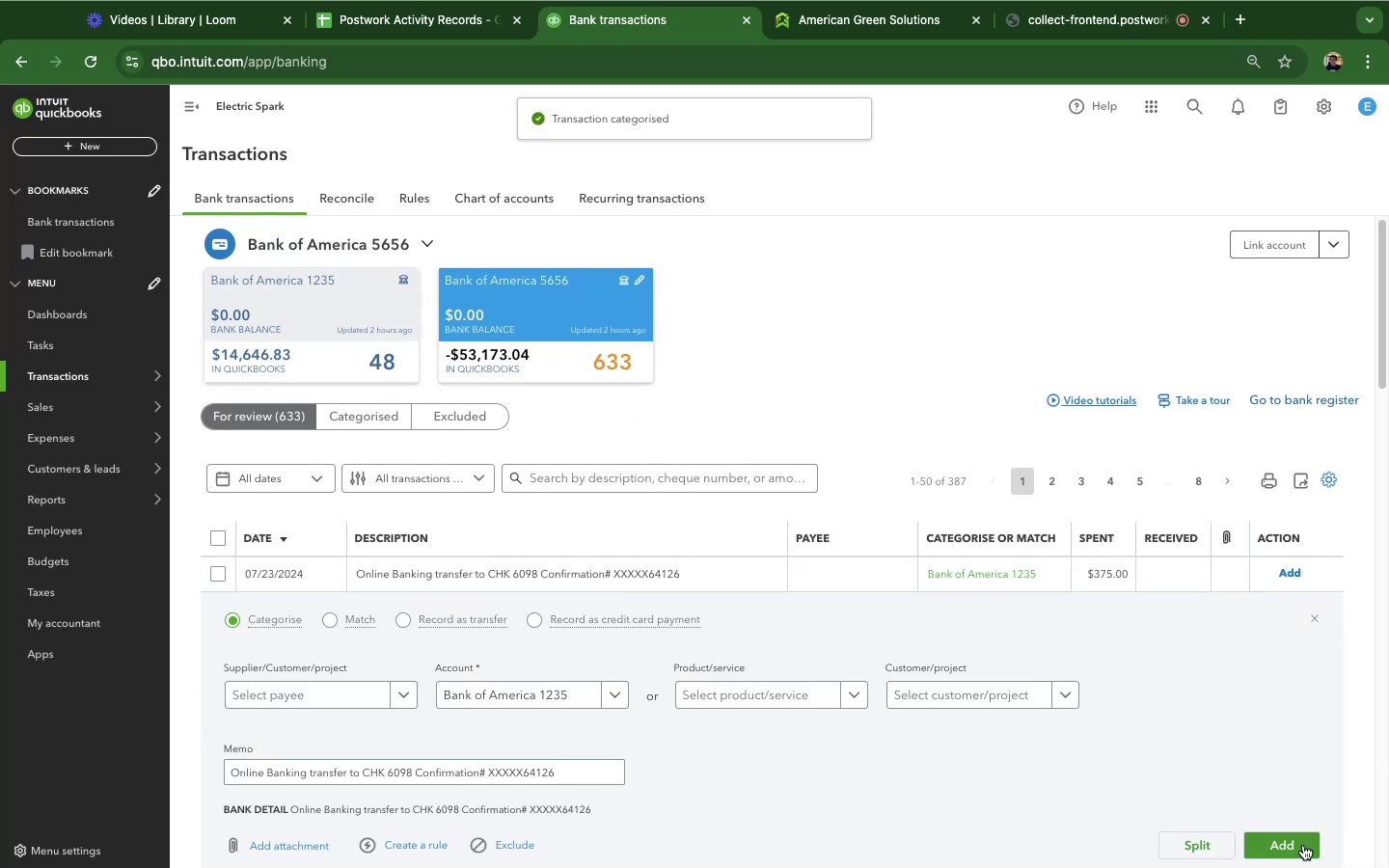 
left_click([1296, 847])
 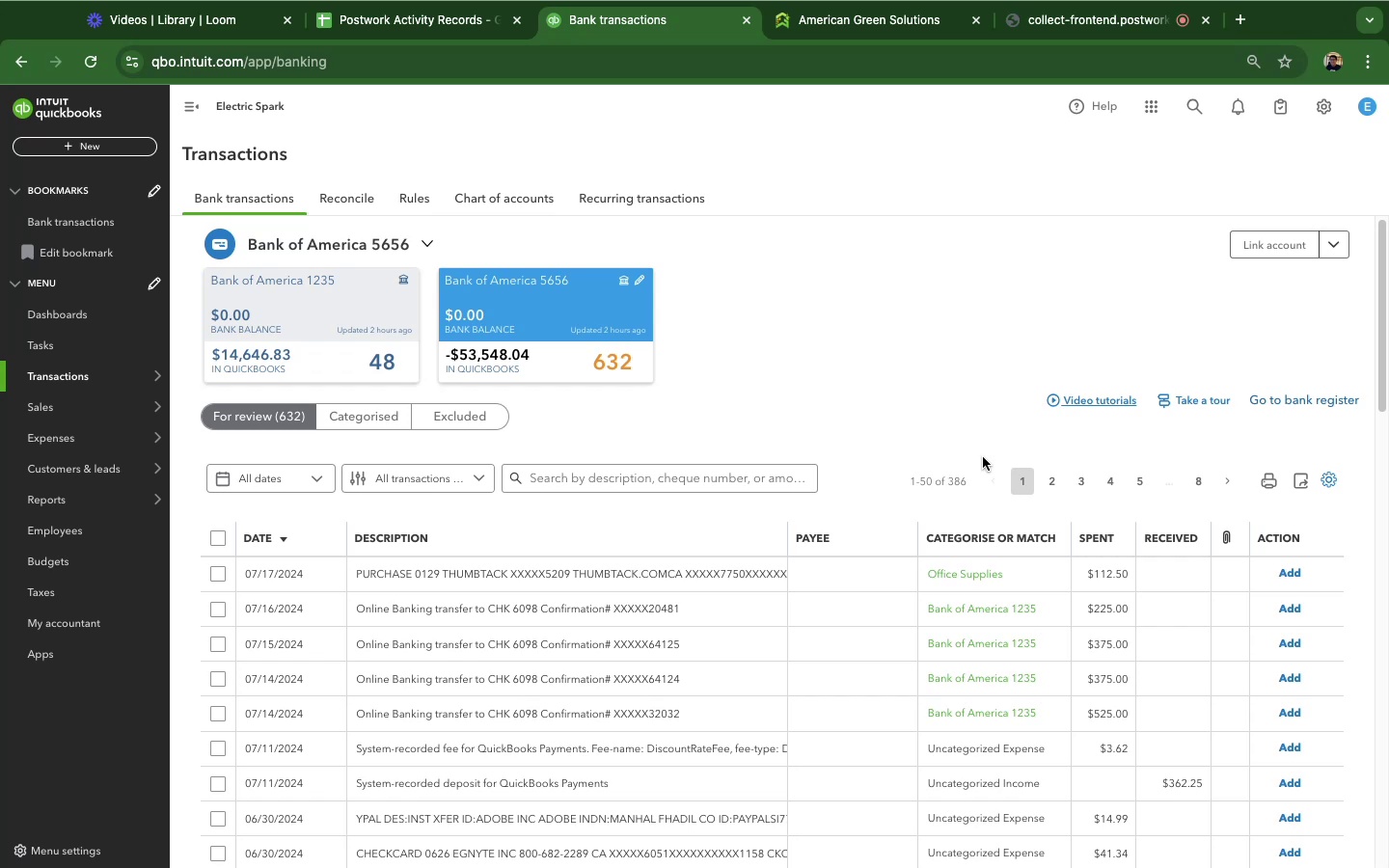 
wait(19.38)
 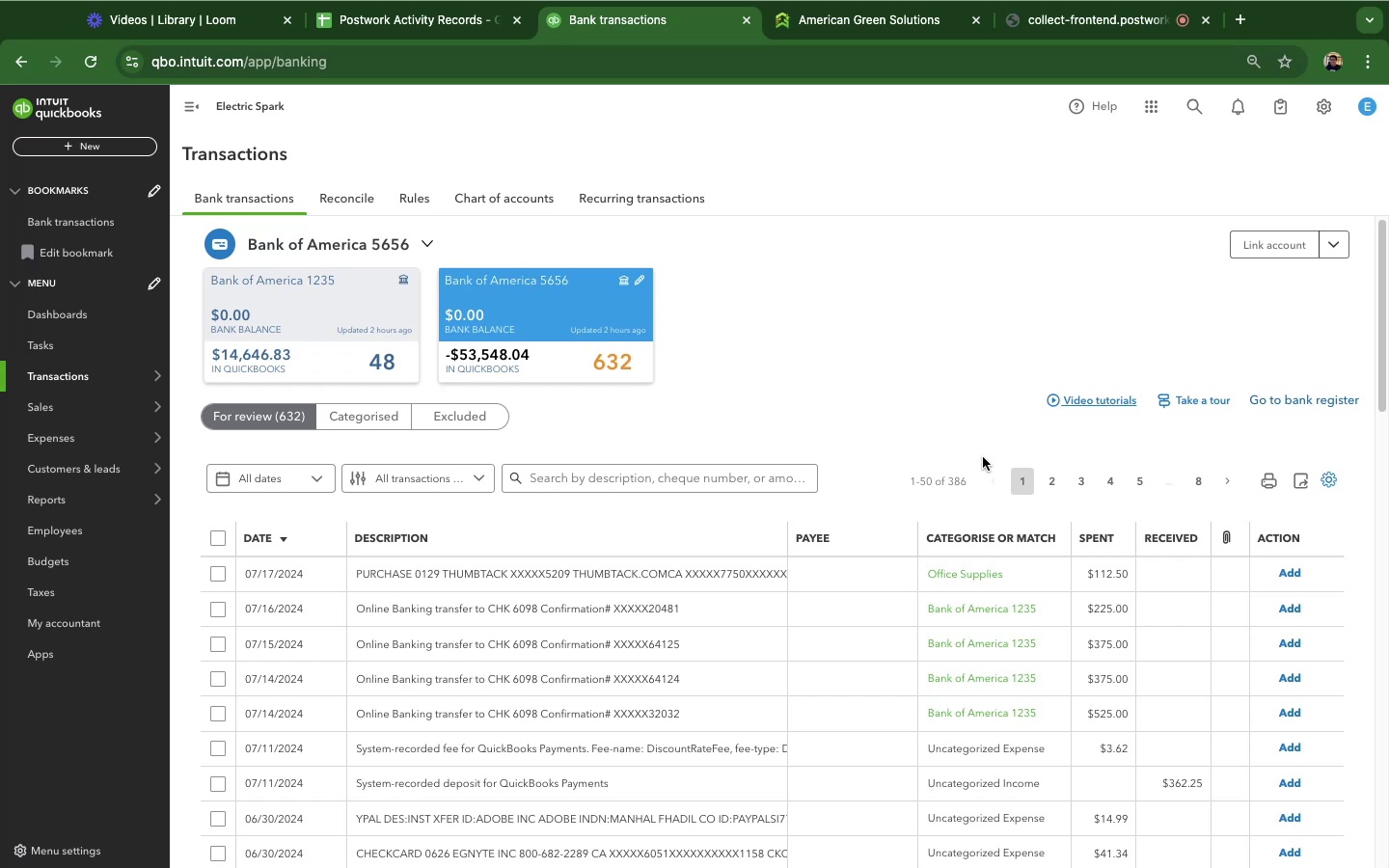 
scroll: coordinate [1177, 599], scroll_direction: down, amount: 75.0
 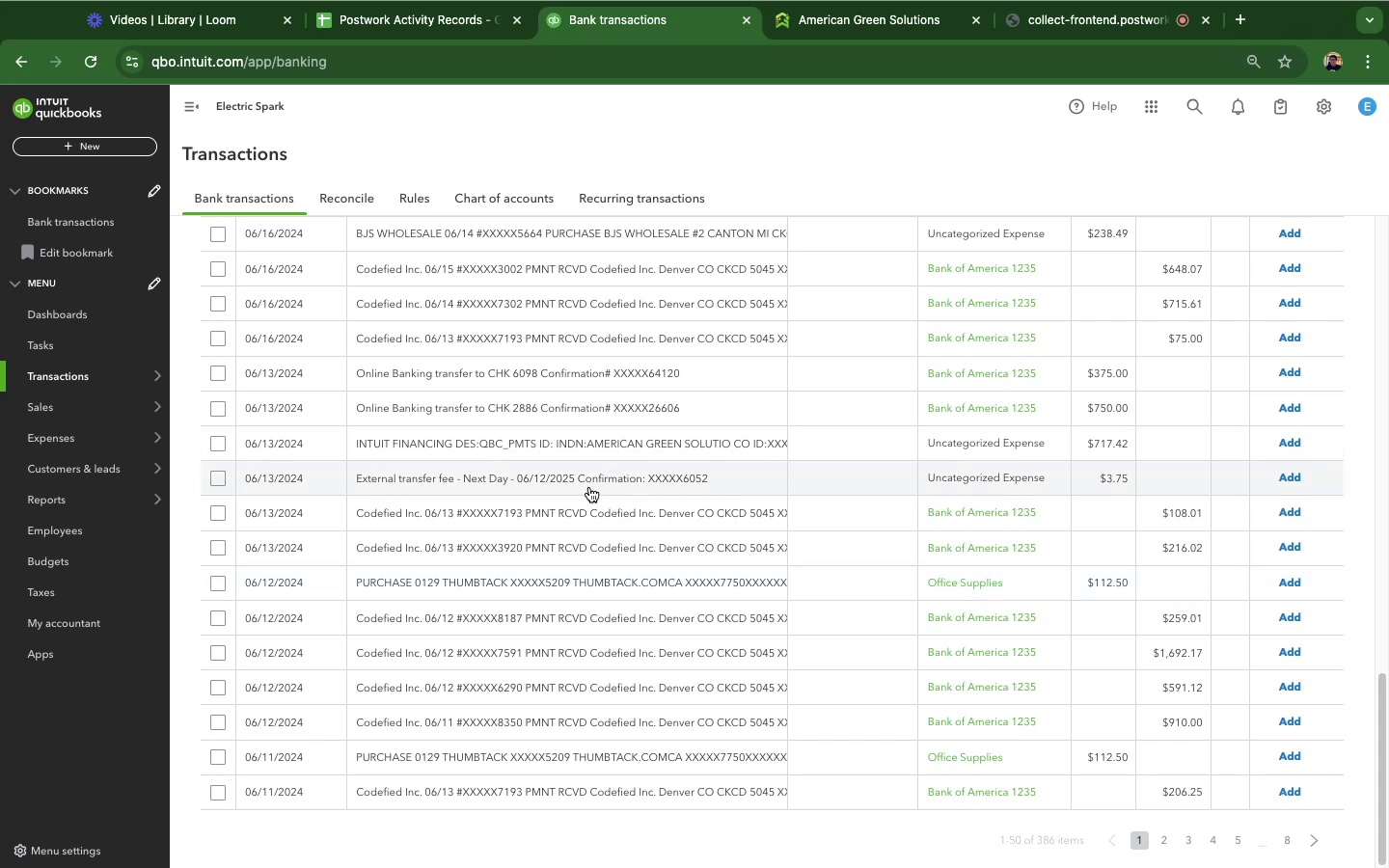 
left_click([589, 516])
 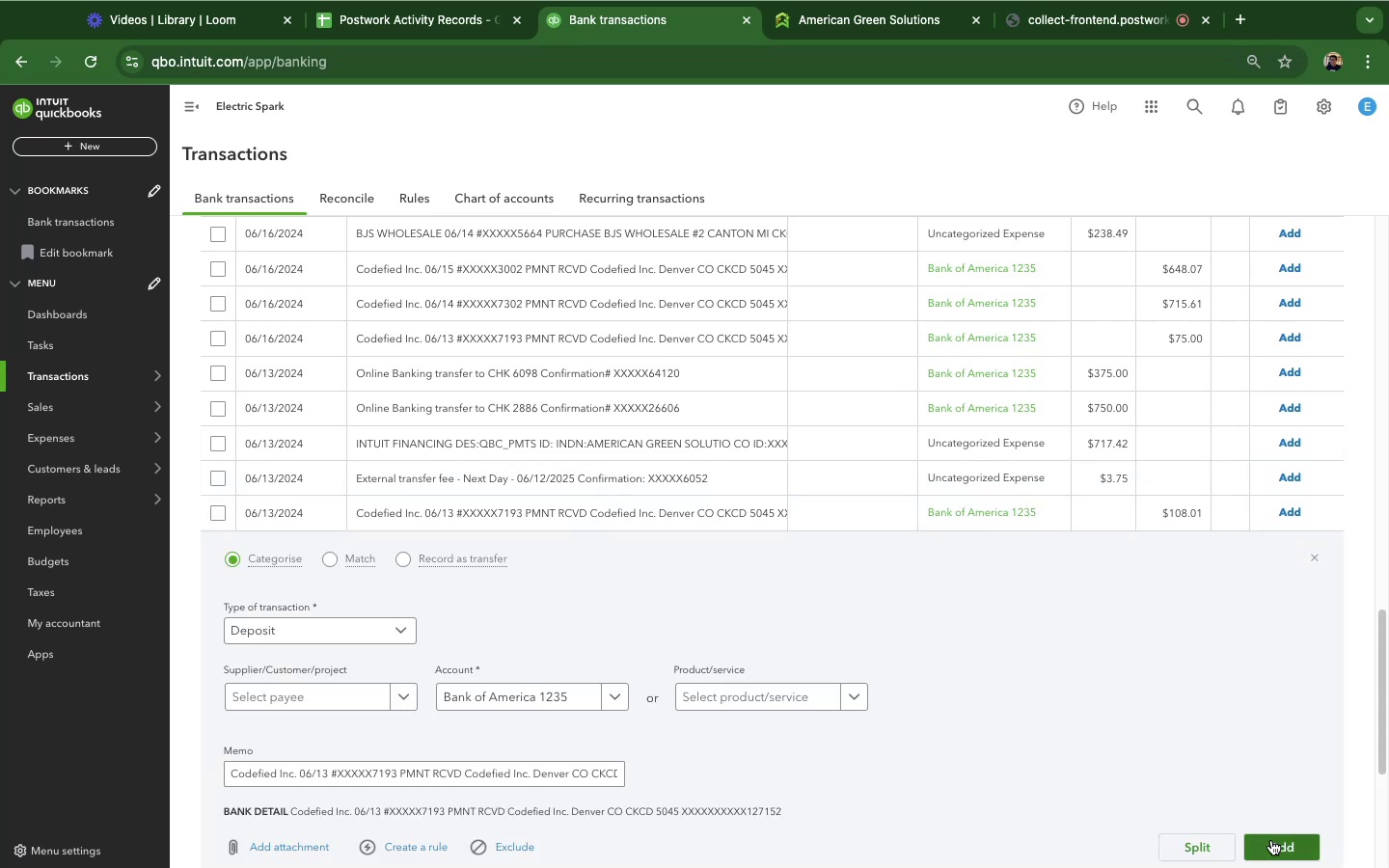 
left_click([1271, 840])
 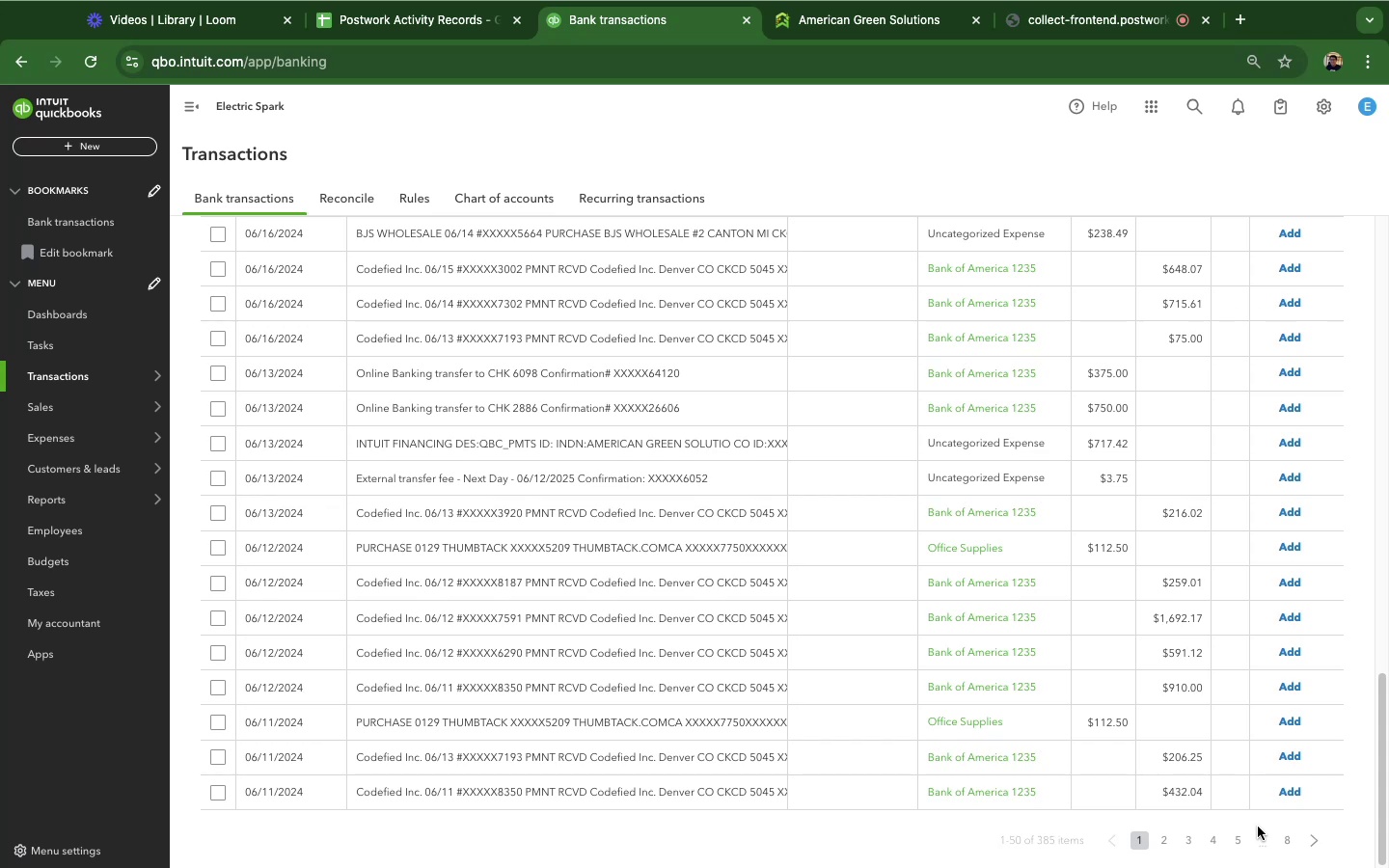 
wait(66.56)
 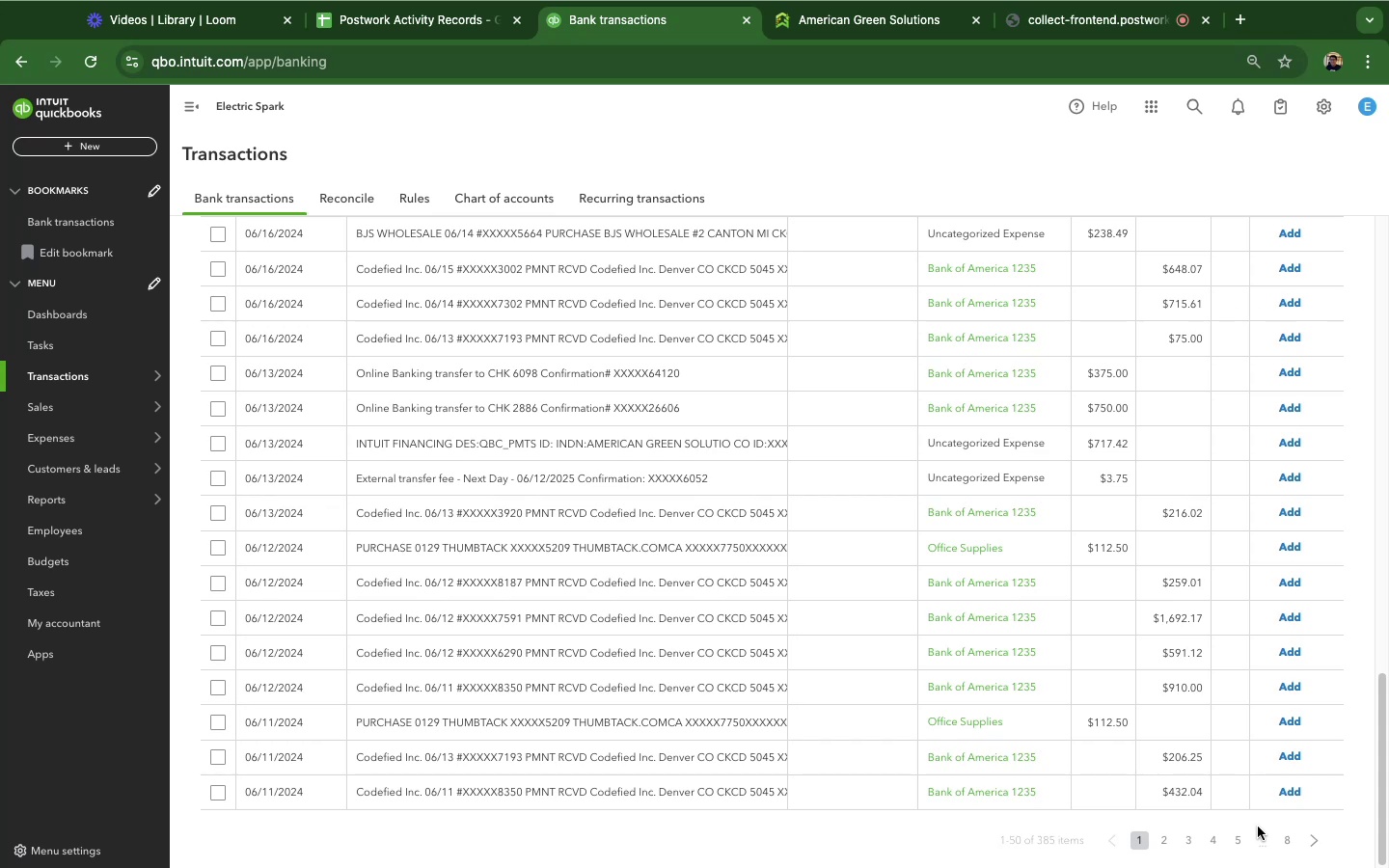 
left_click([555, 360])
 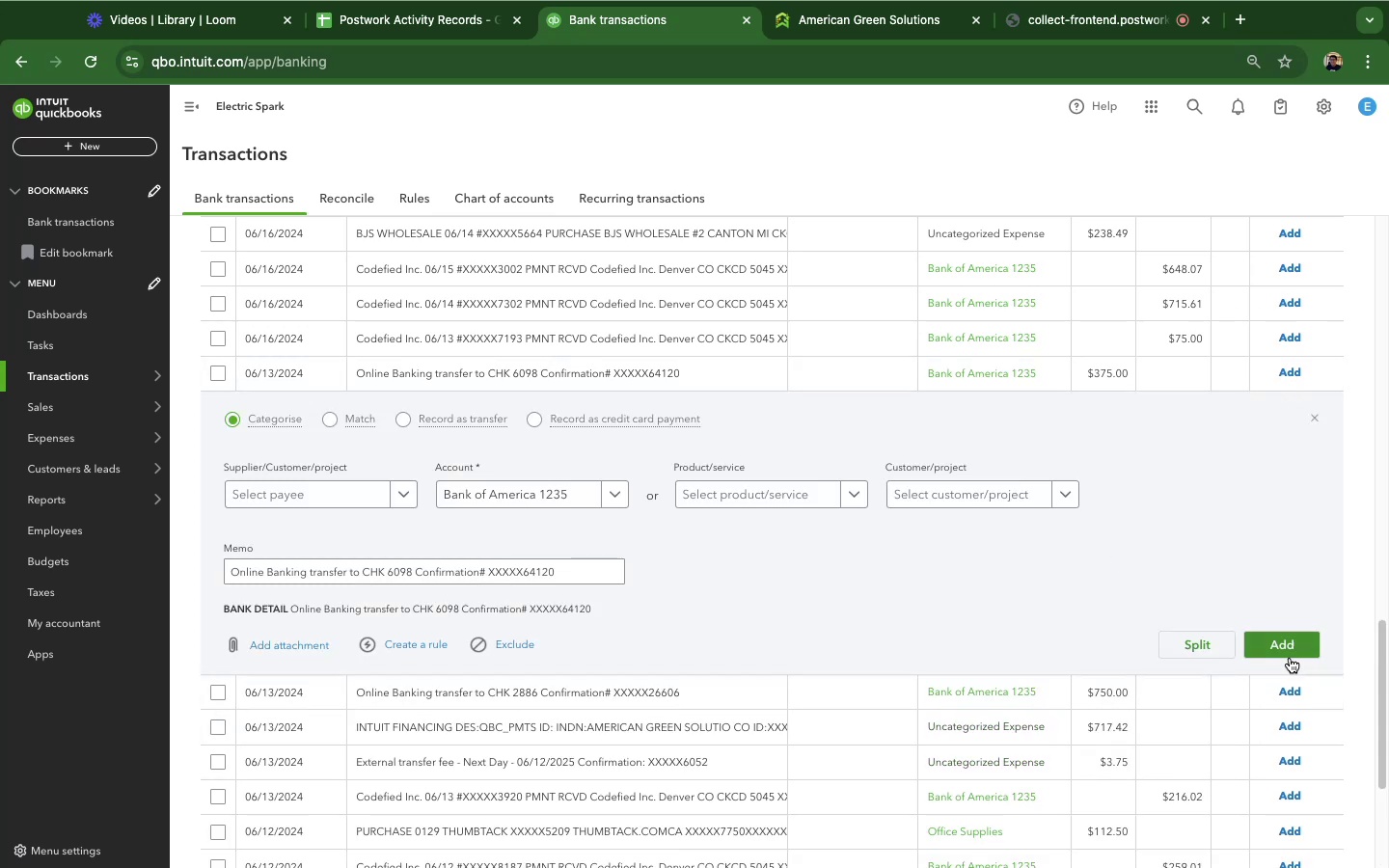 
left_click([1290, 648])
 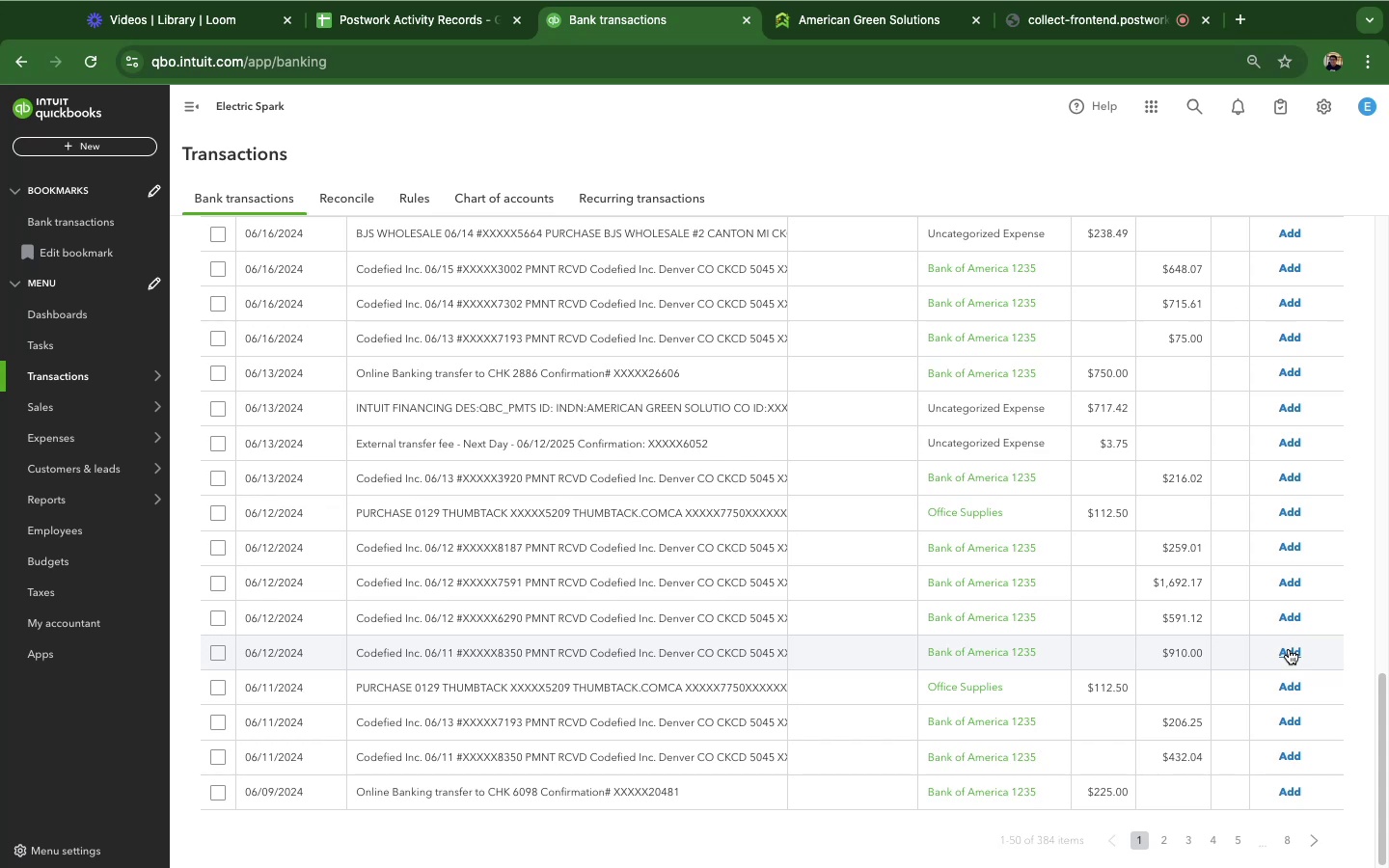 
wait(65.78)
 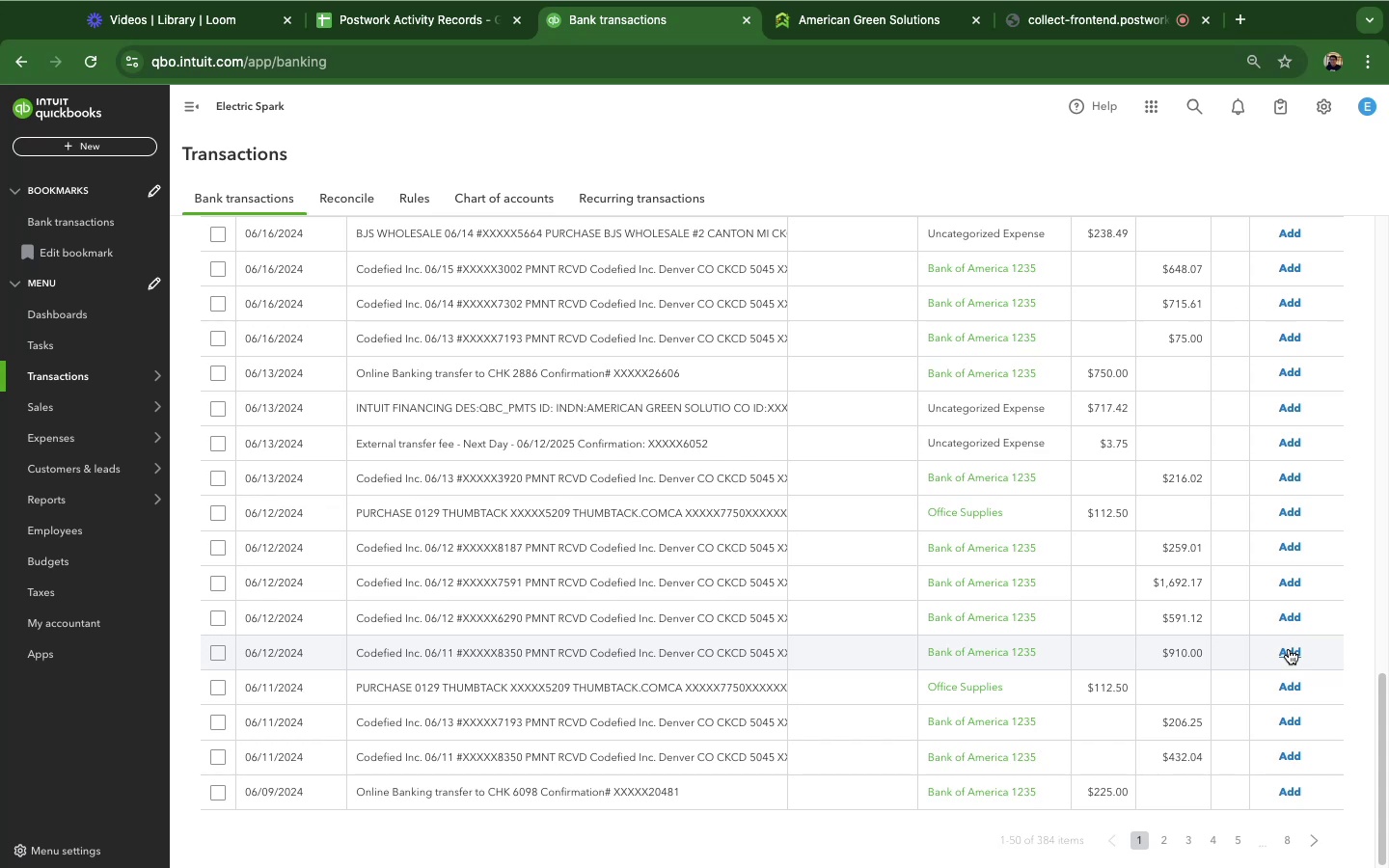 
left_click([566, 281])
 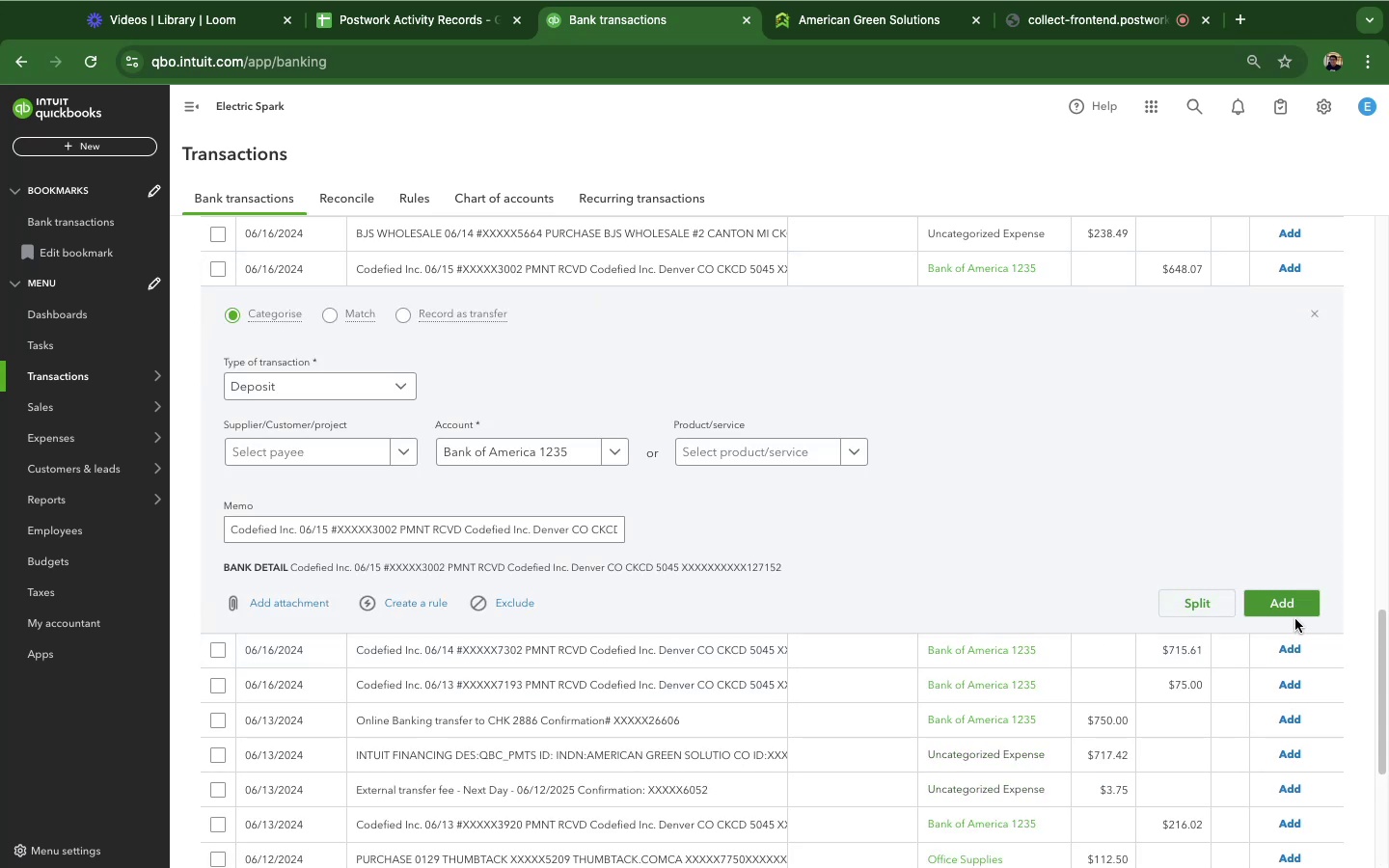 
left_click([1283, 608])
 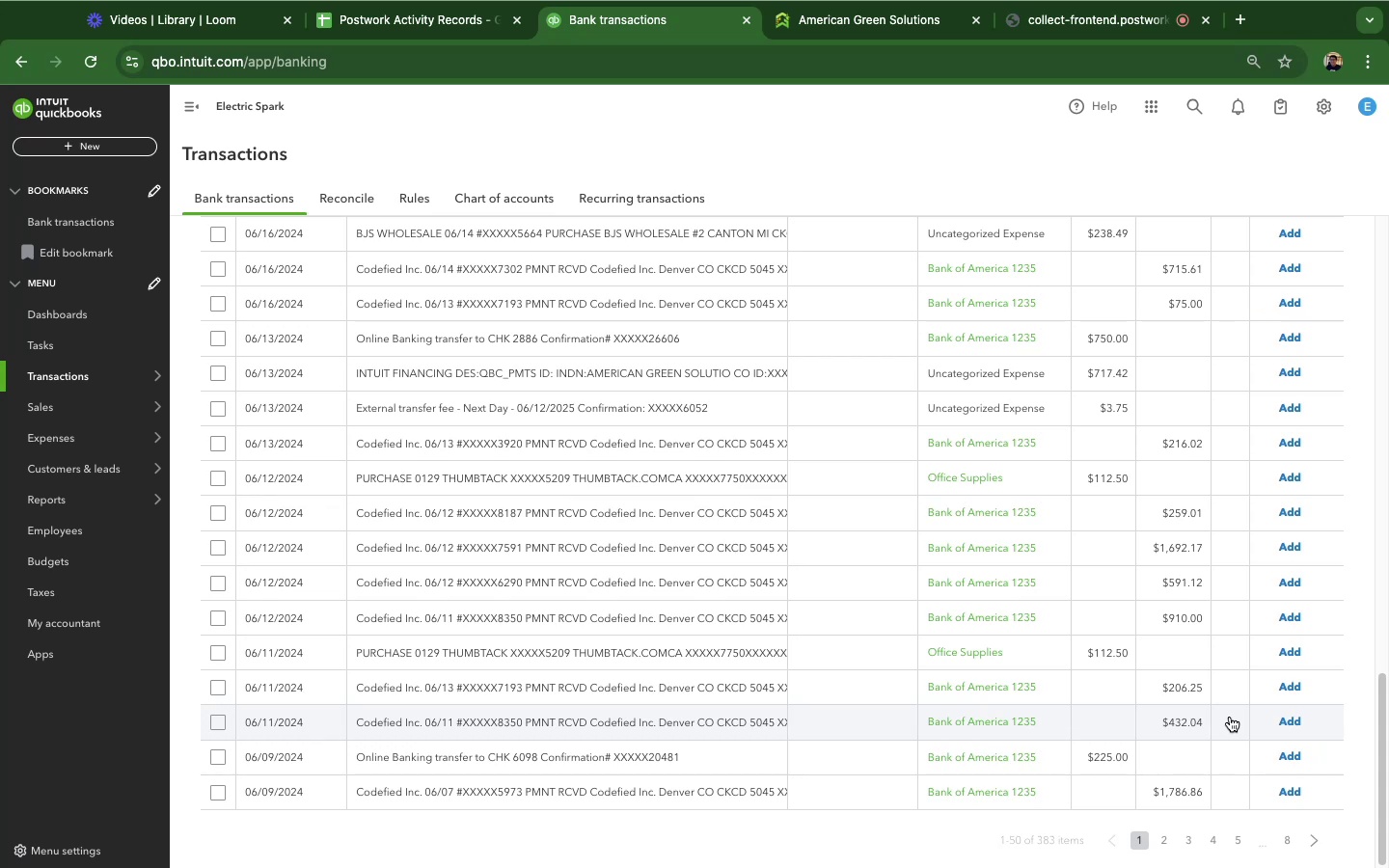 
wait(76.12)
 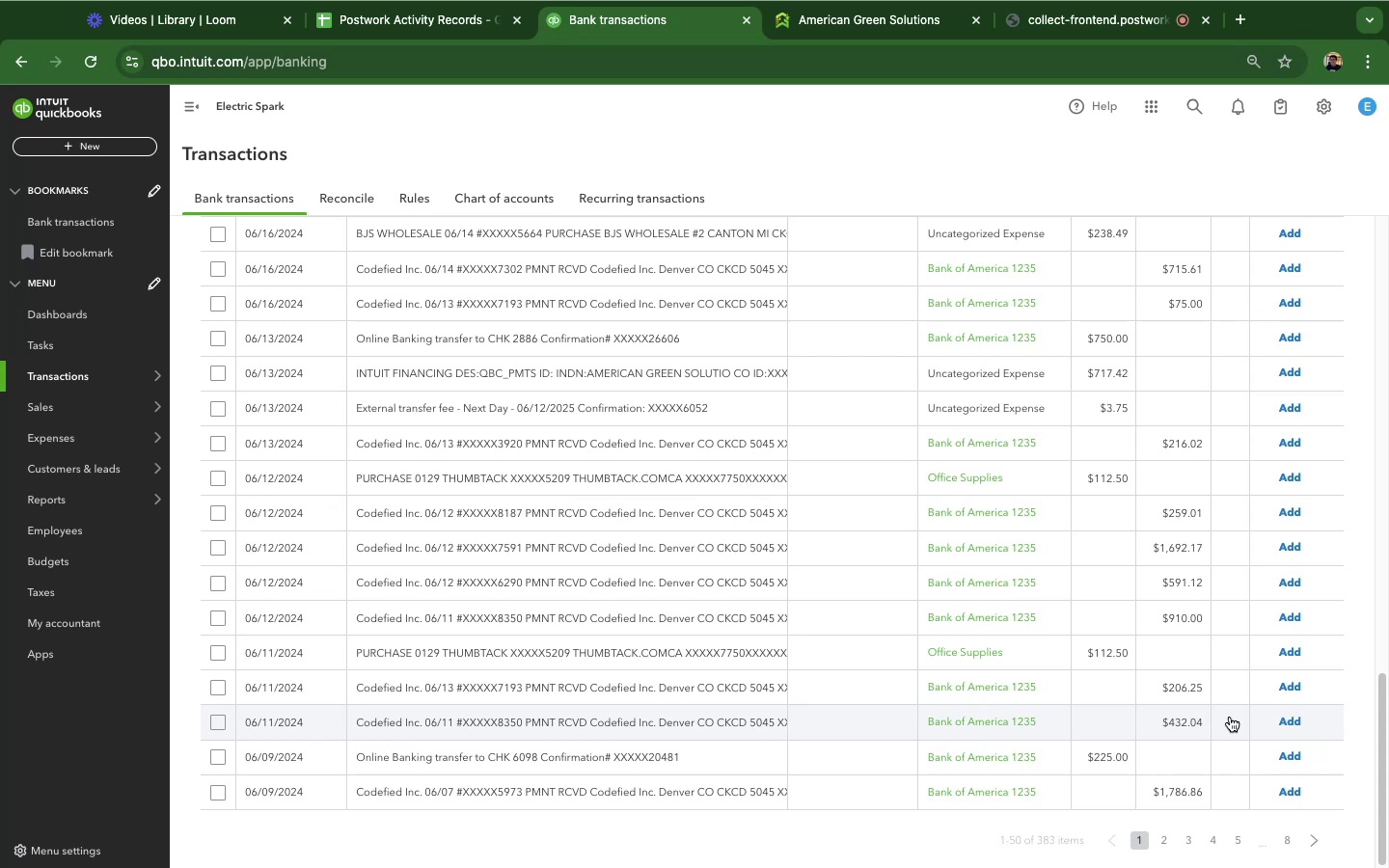 
left_click([485, 330])
 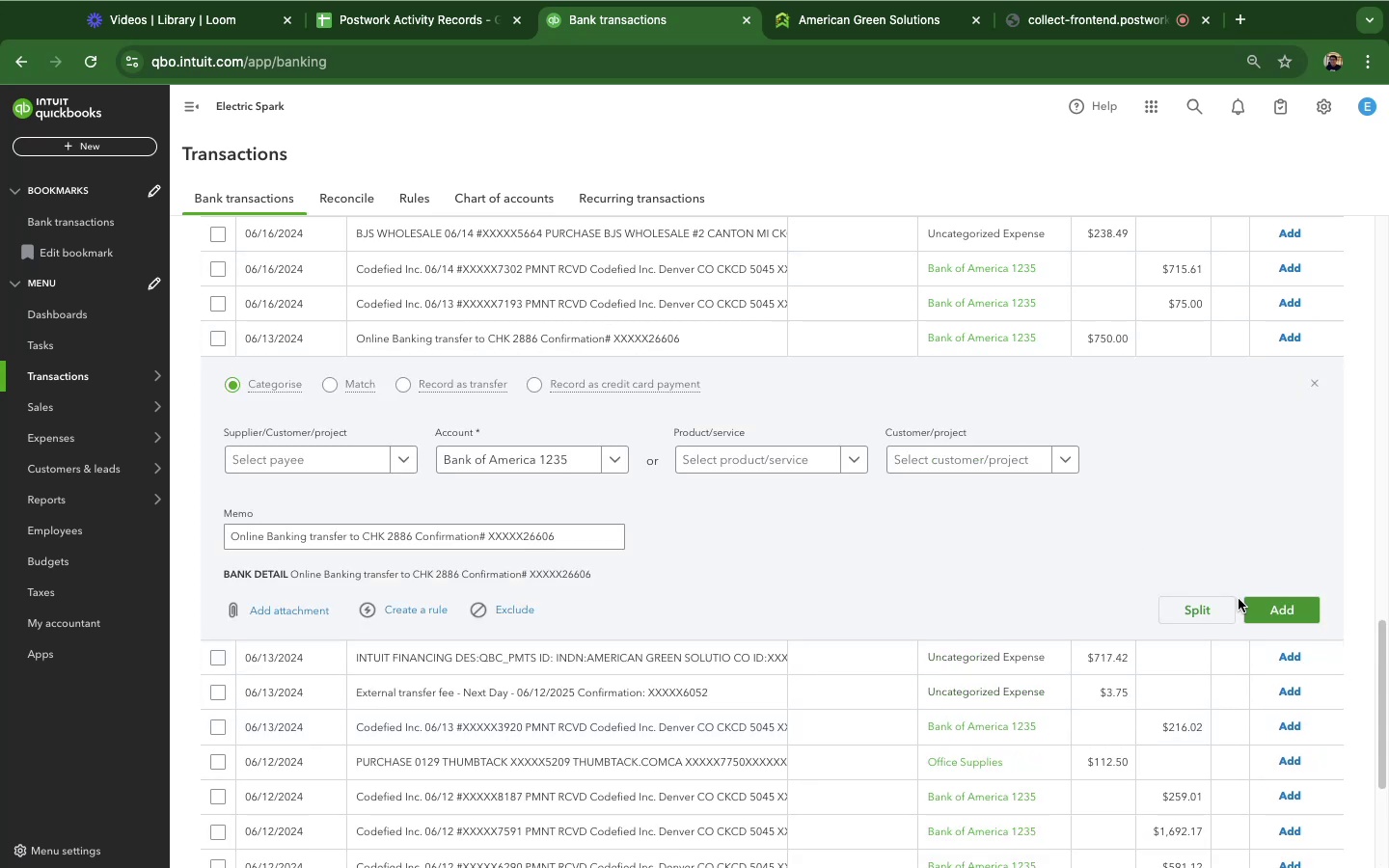 
double_click([1257, 606])
 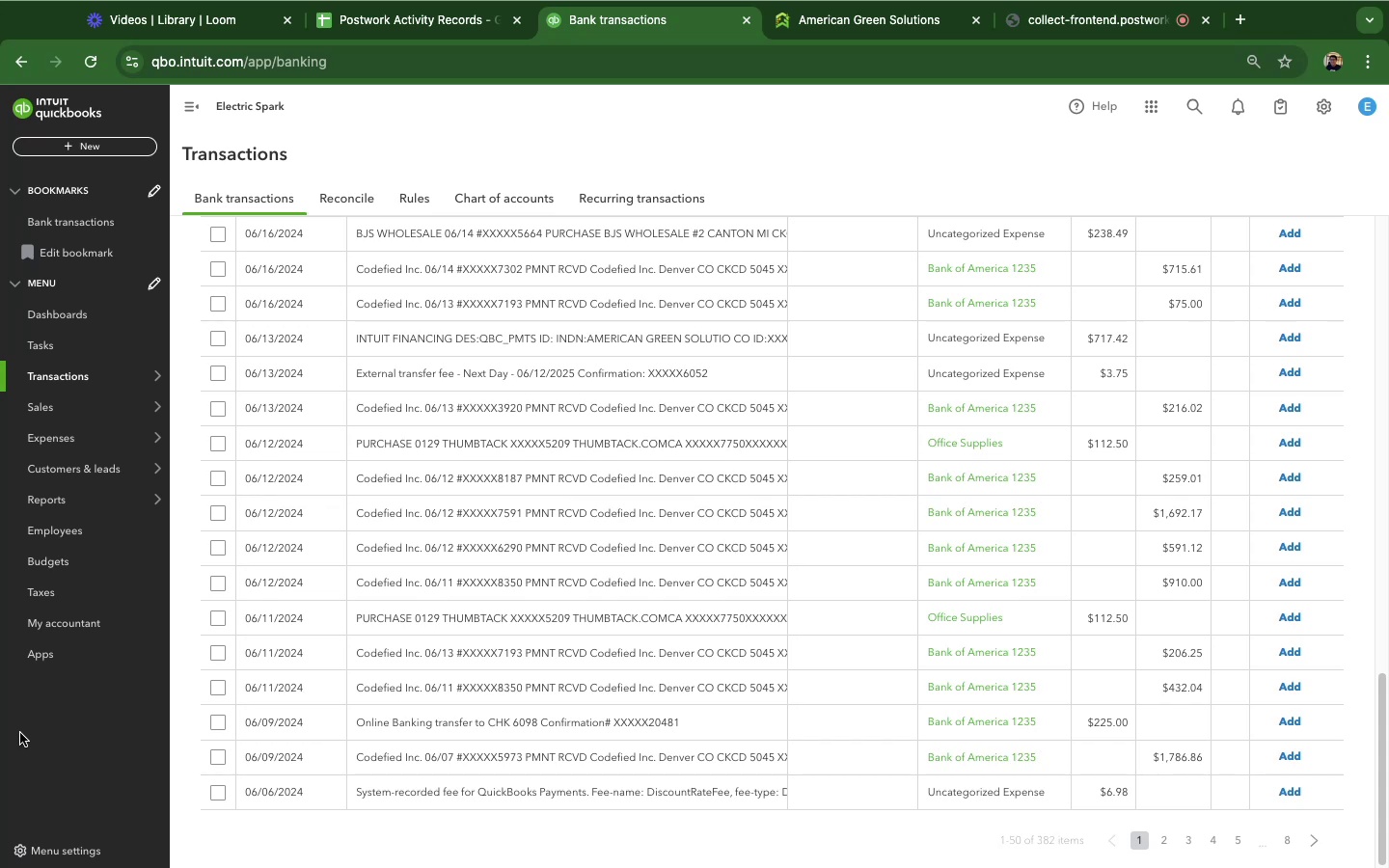 
wait(17.57)
 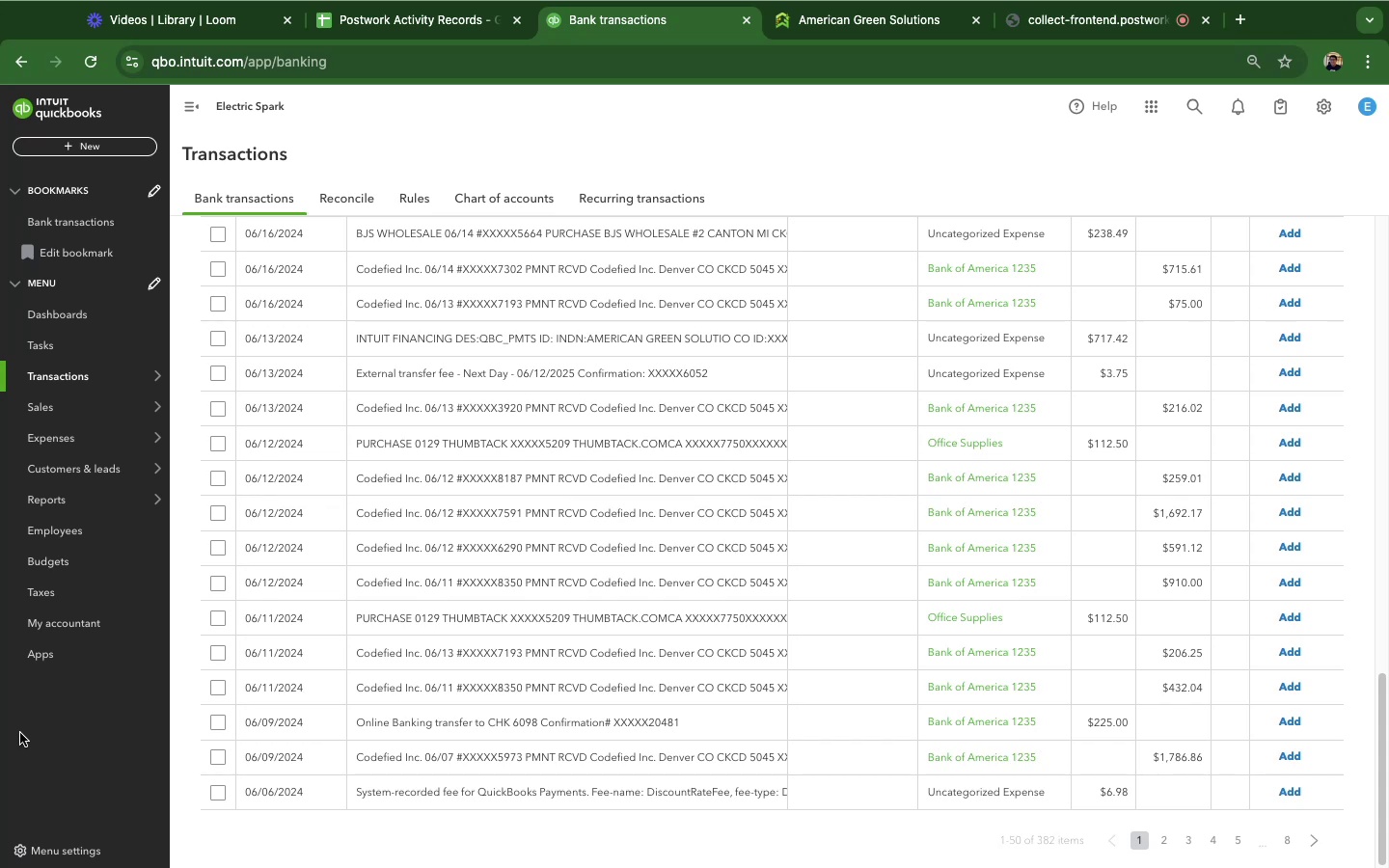 
left_click([659, 277])
 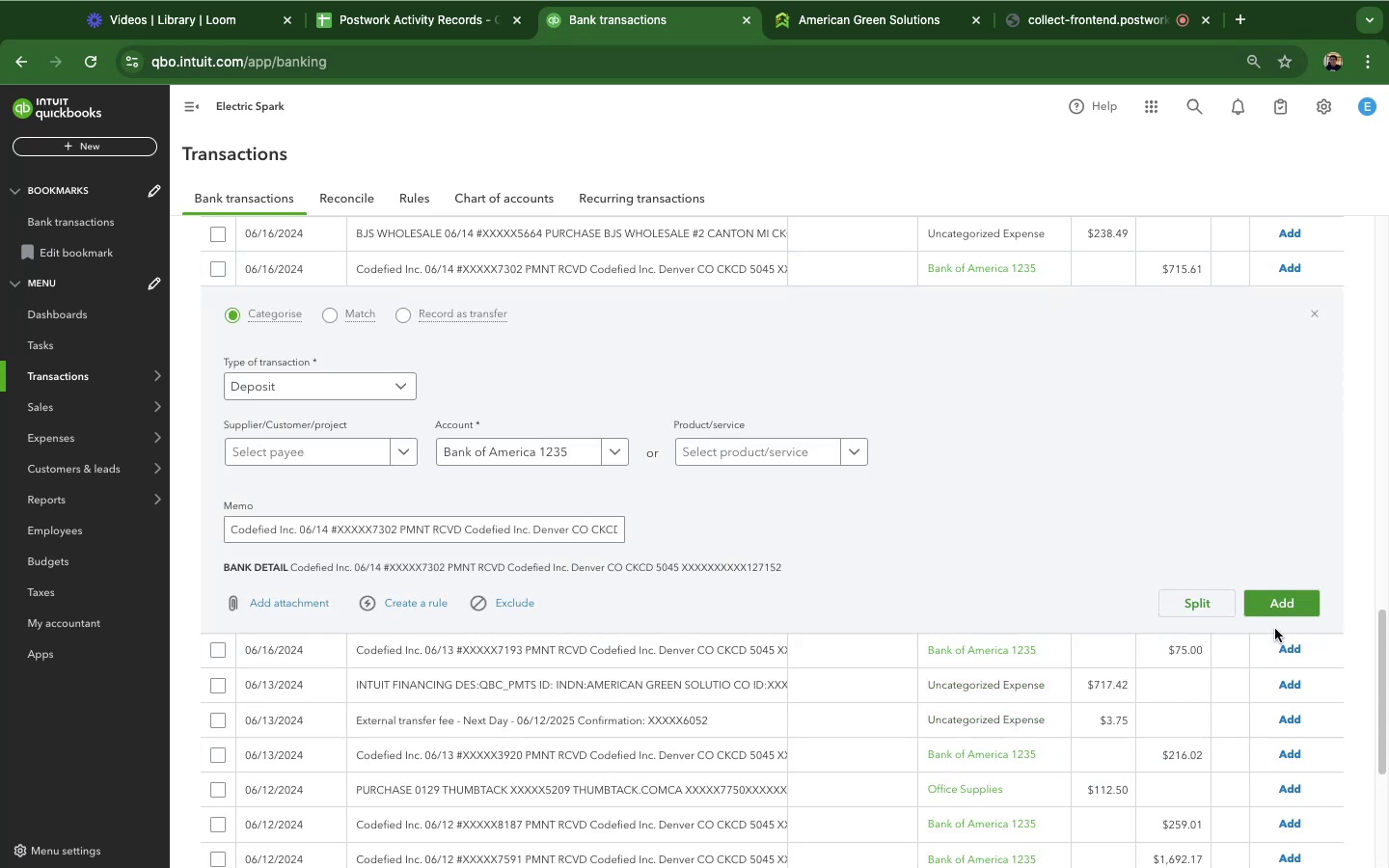 
left_click([1284, 609])
 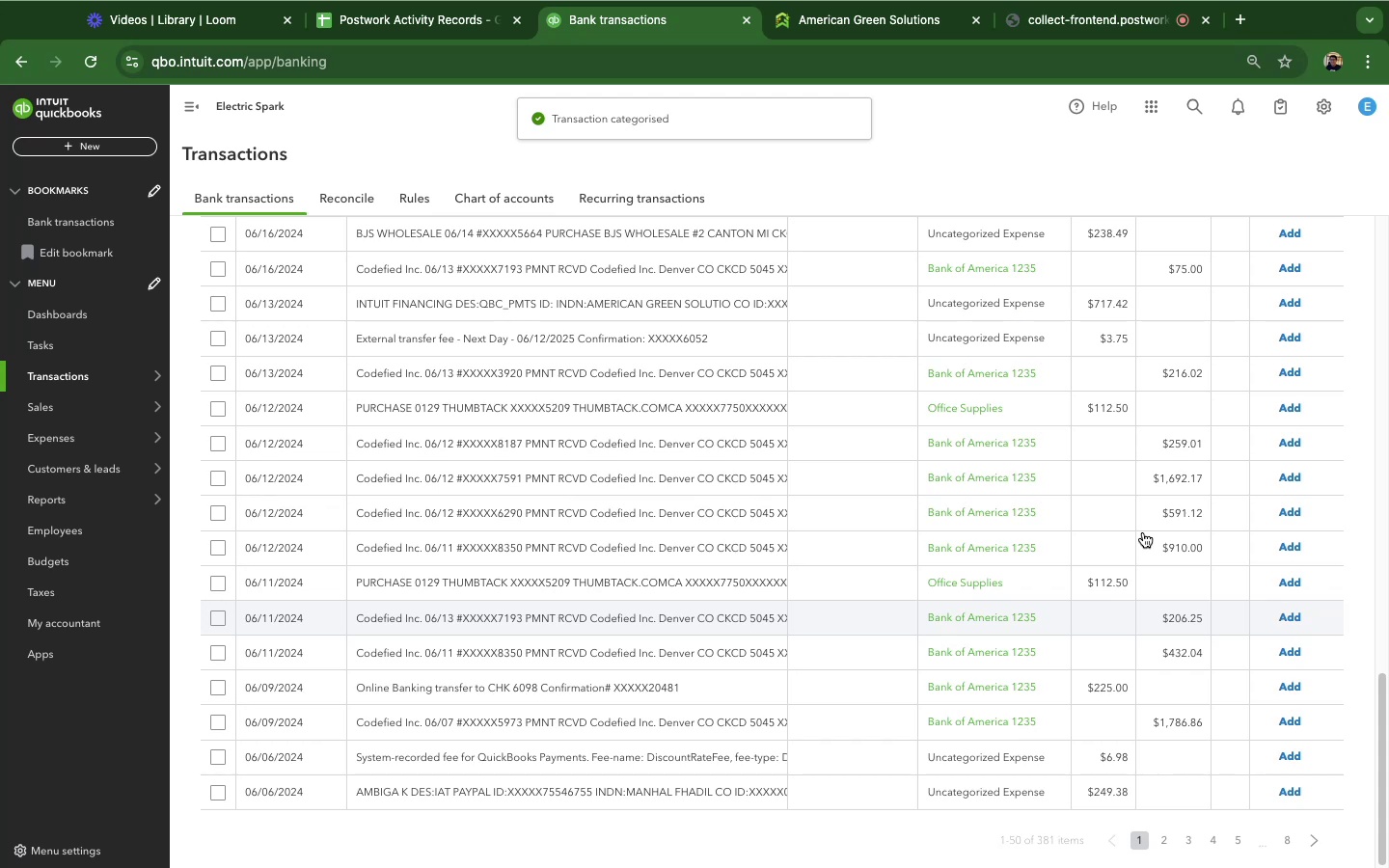 
mouse_move([599, 261])
 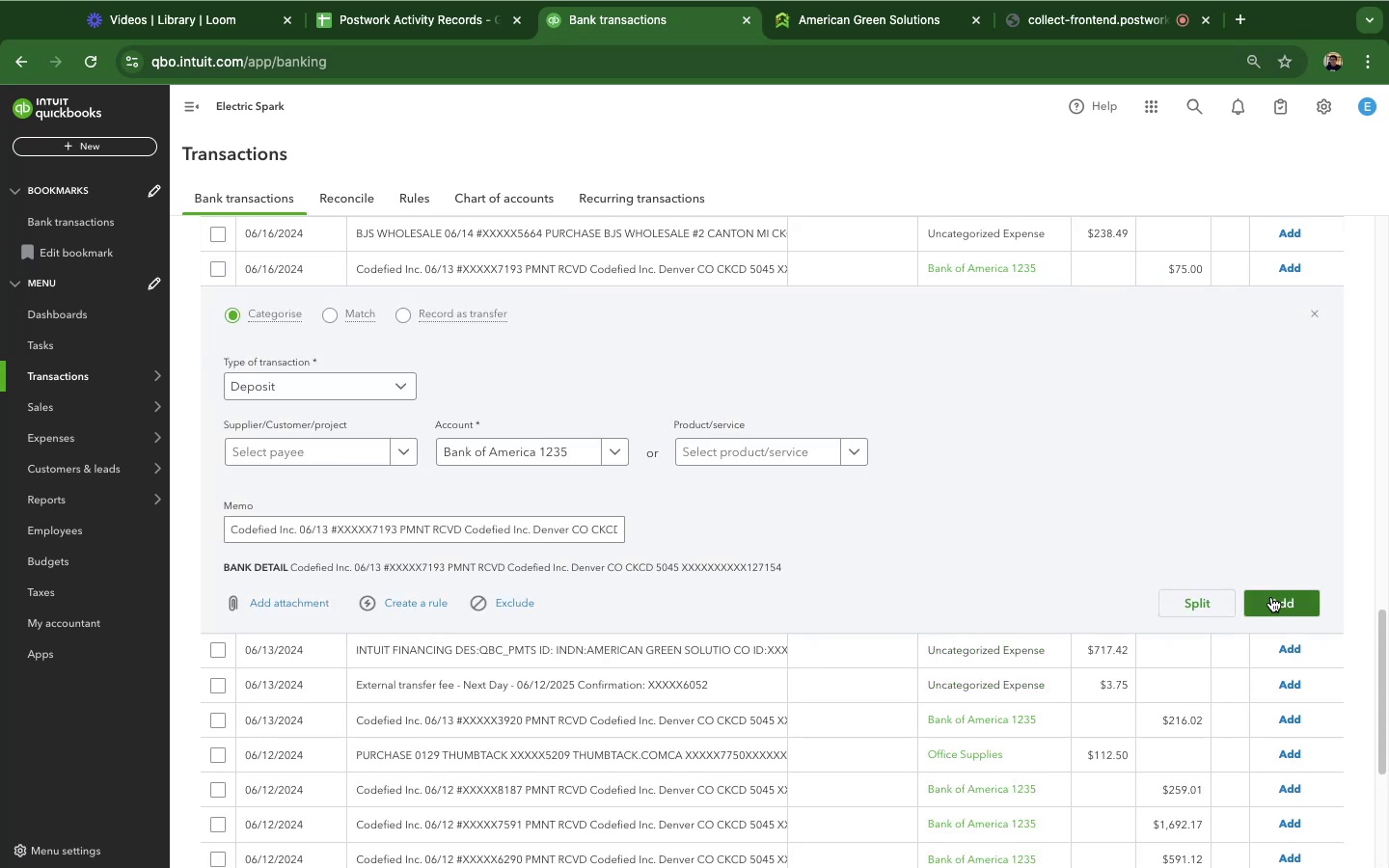 
left_click([1271, 597])
 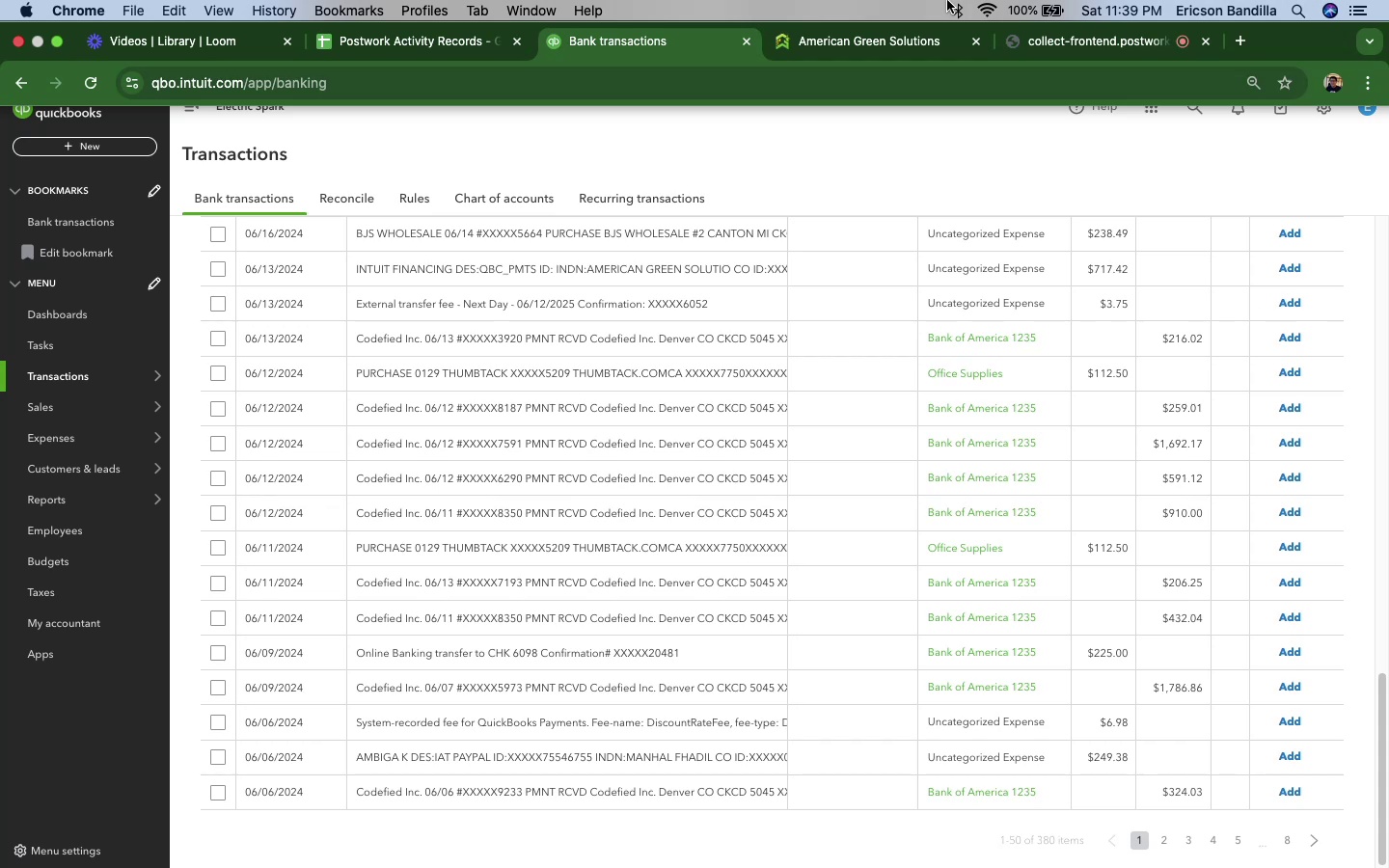 
wait(72.64)
 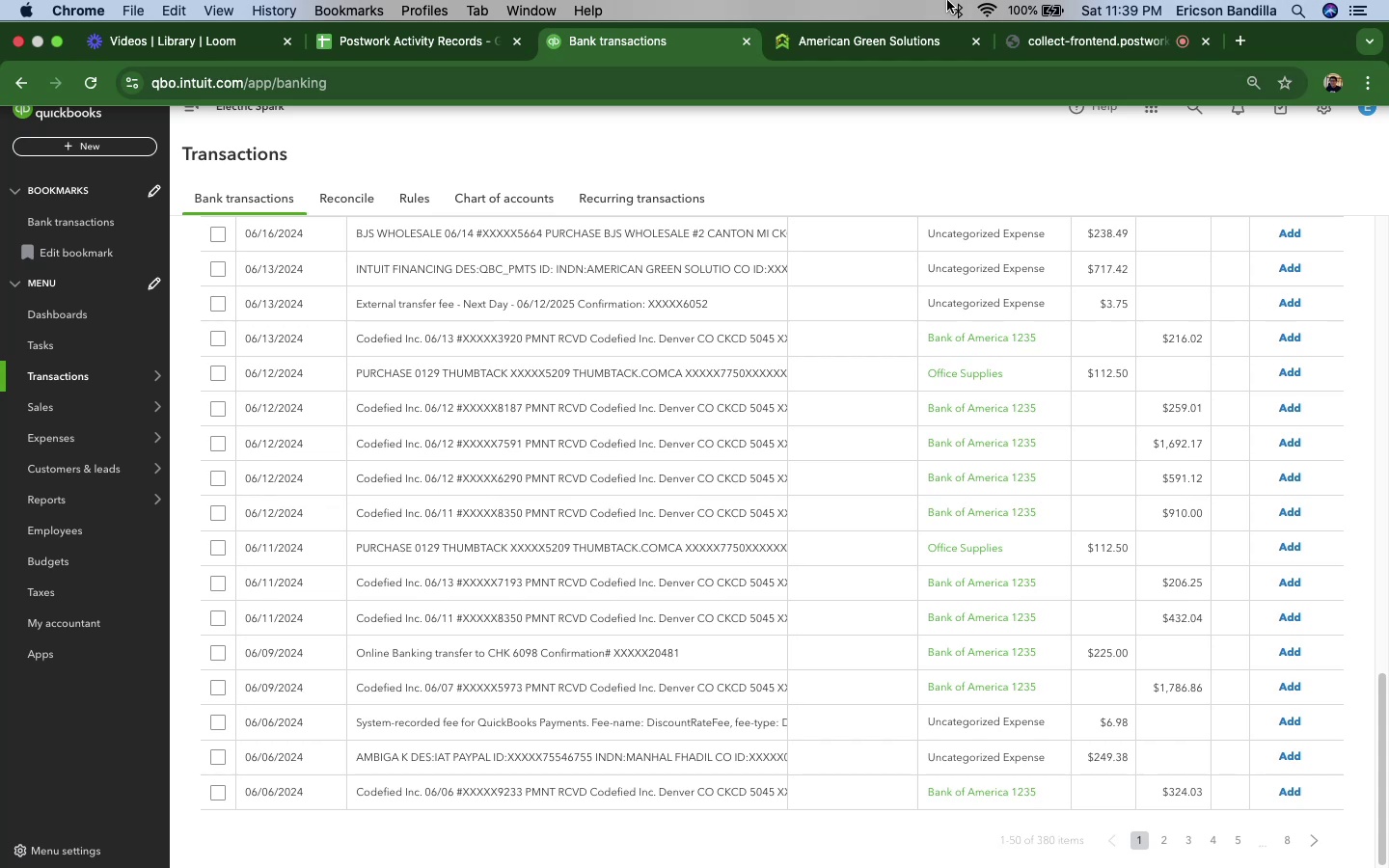 
left_click([542, 344])
 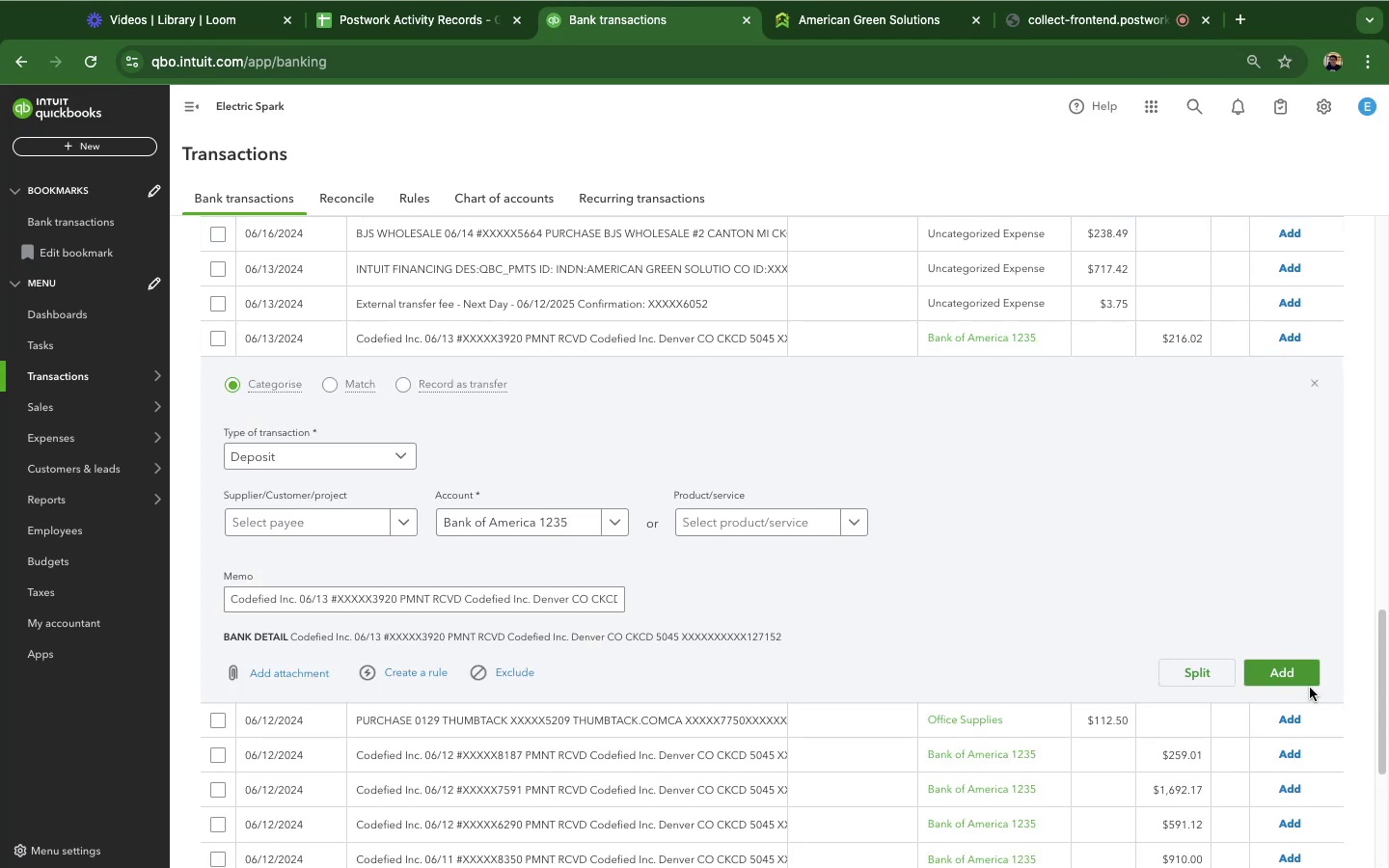 
double_click([1303, 680])
 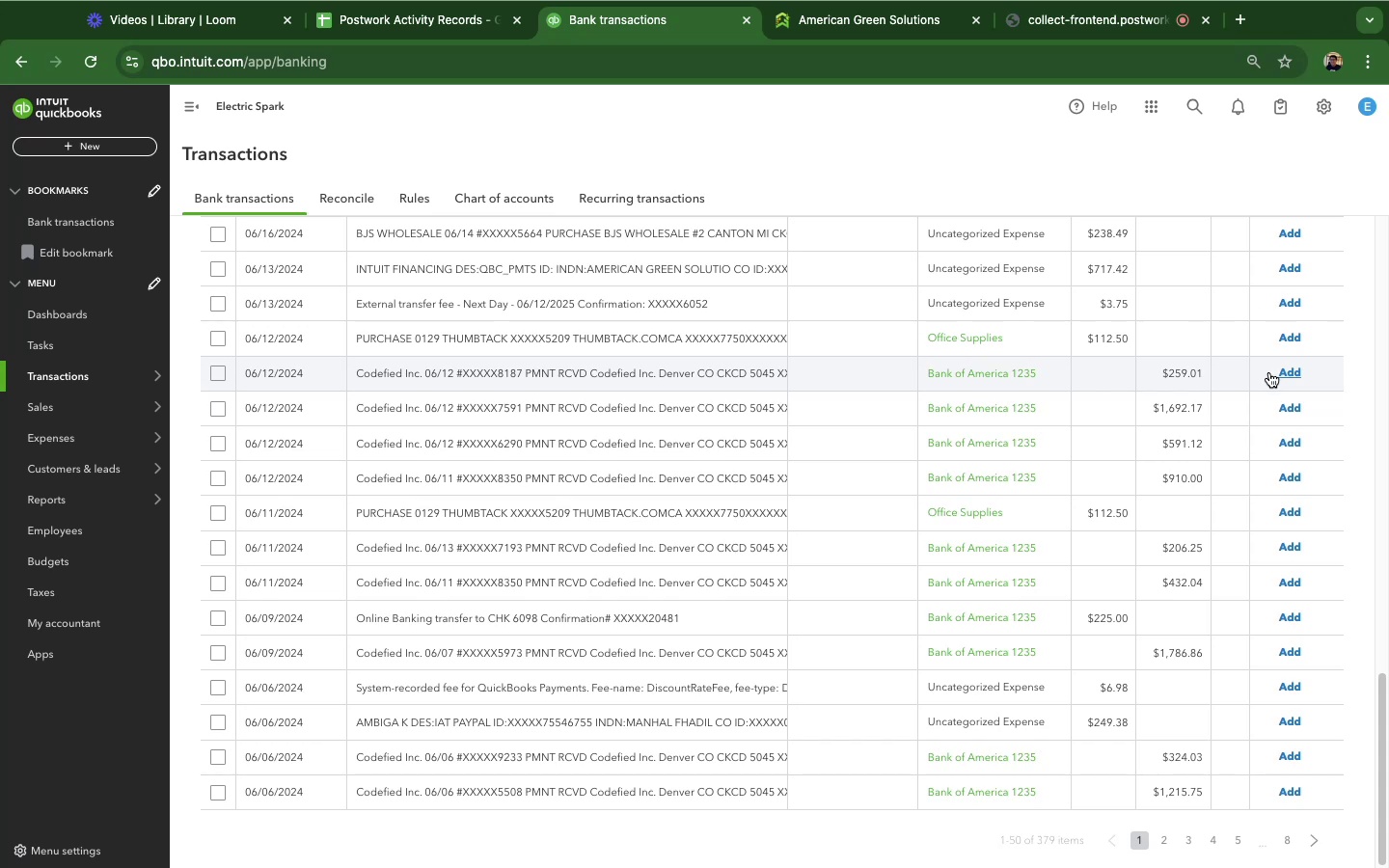 
wait(43.5)
 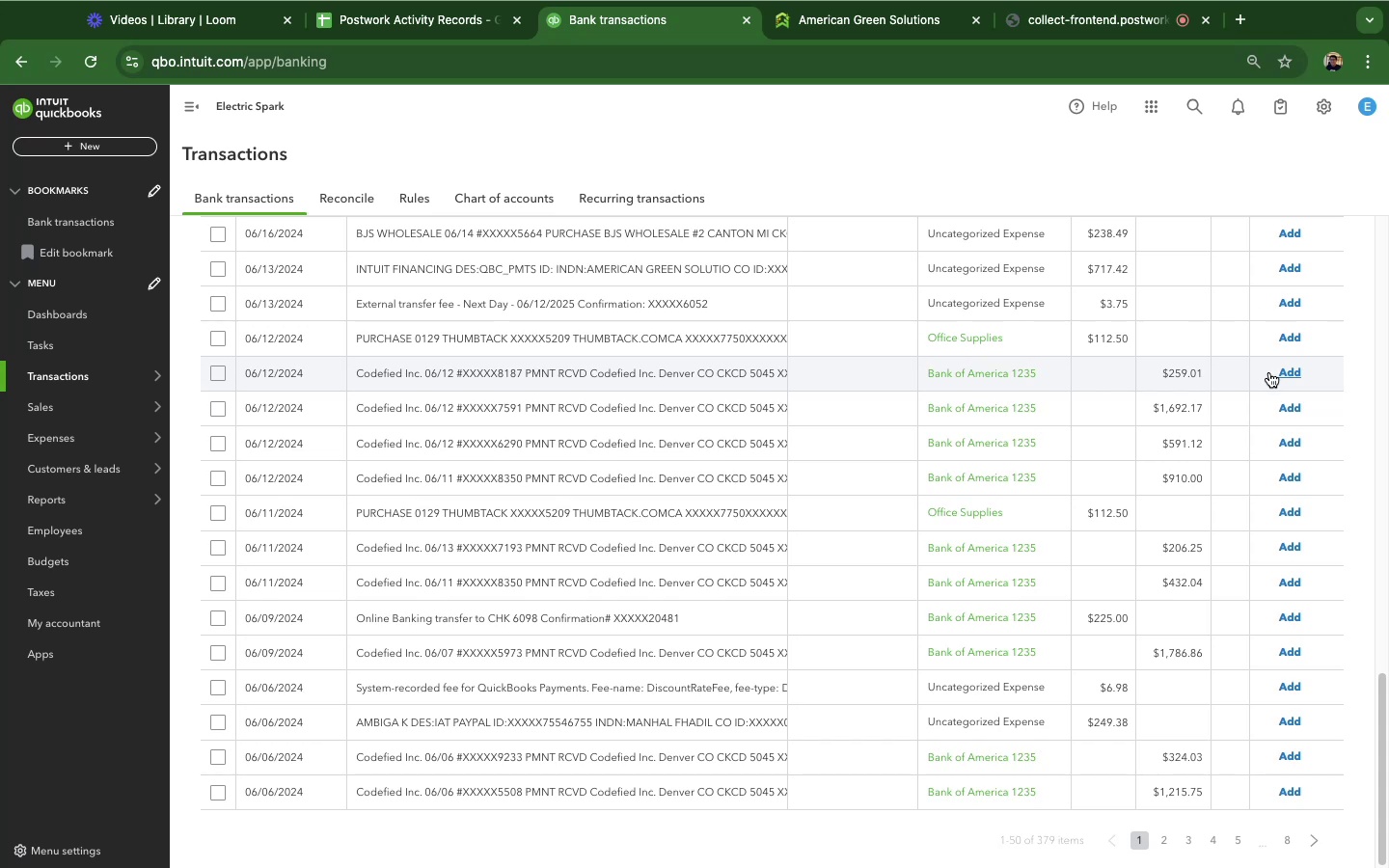 
left_click([703, 335])
 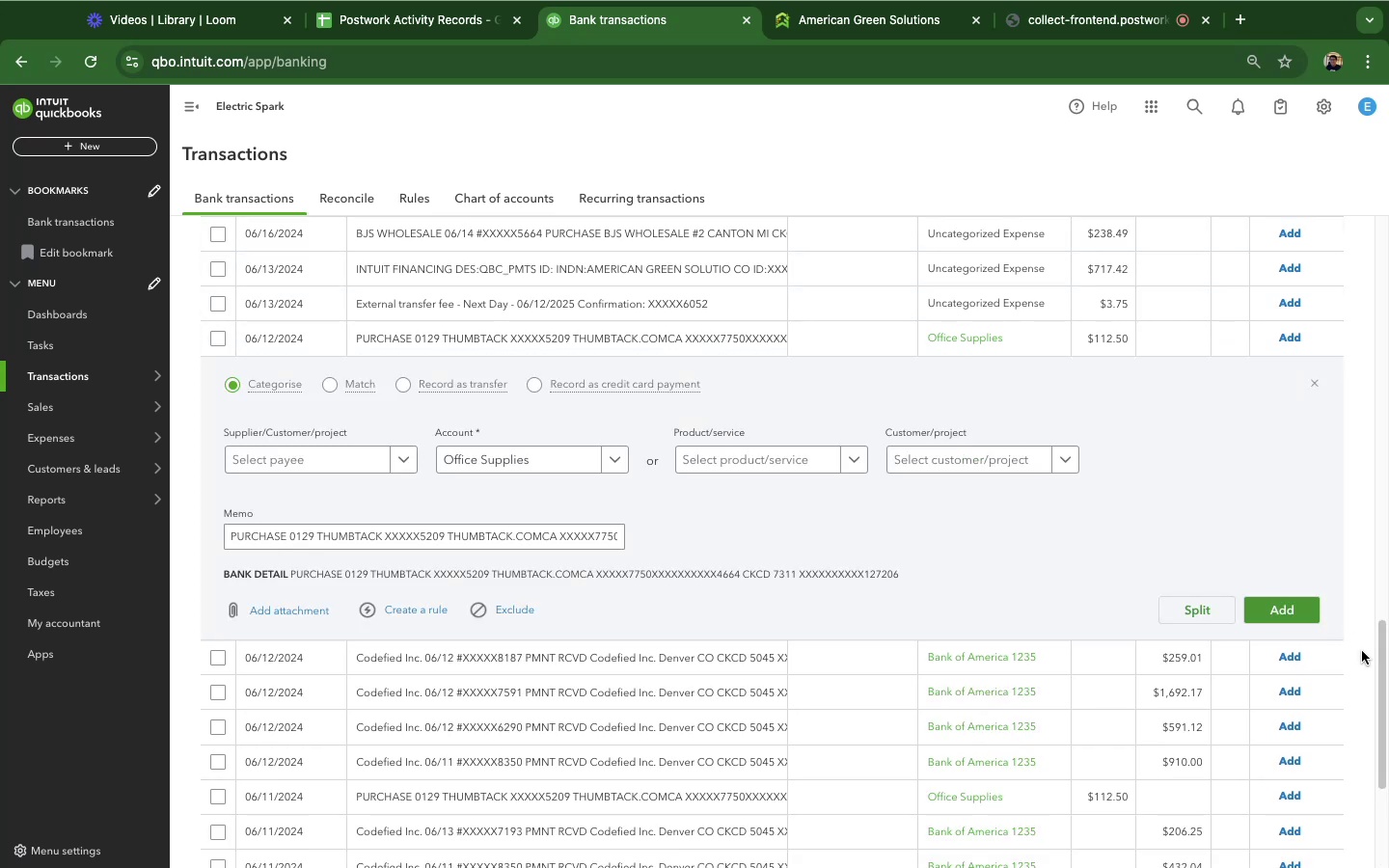 
left_click([1274, 611])
 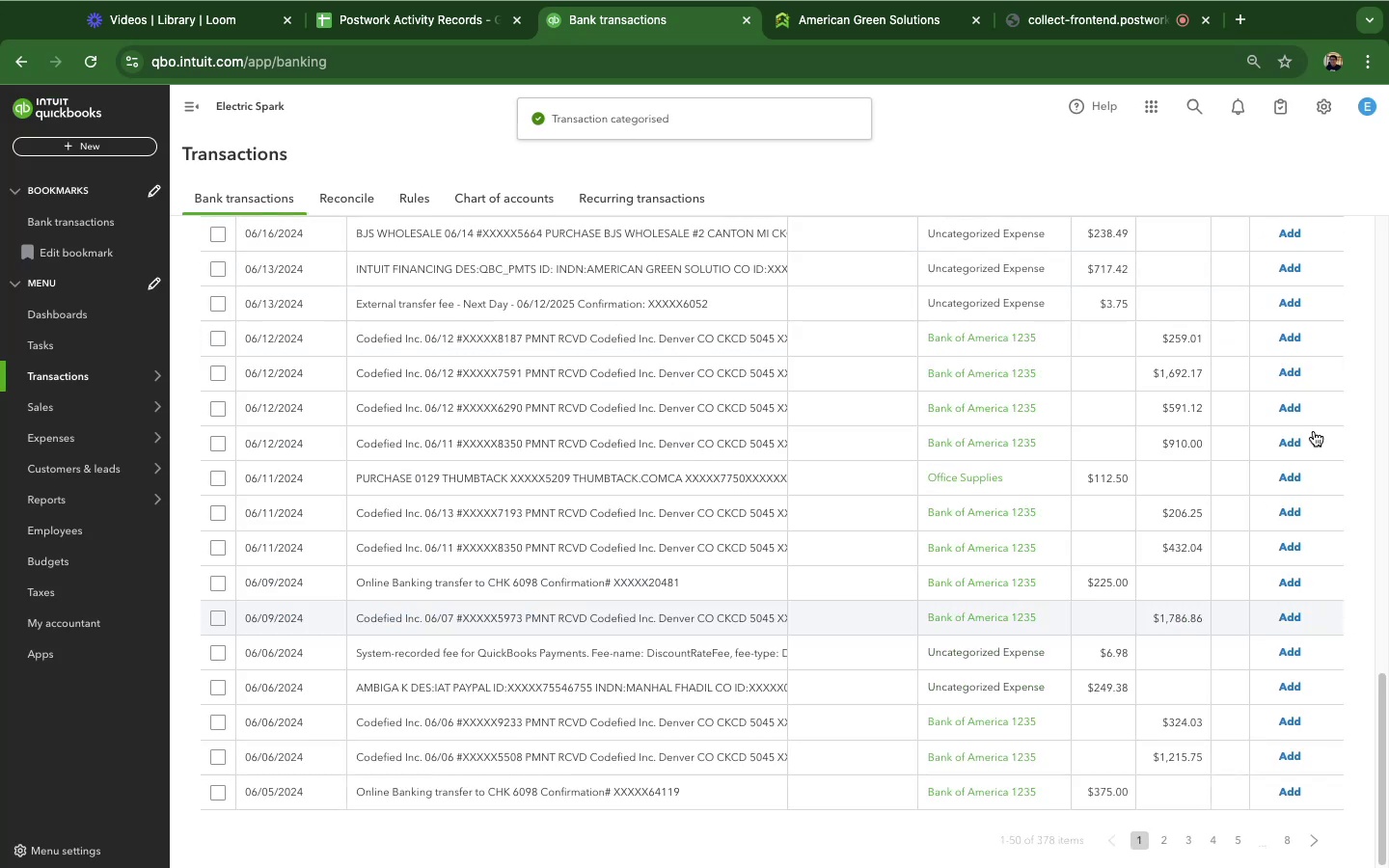 
left_click([1085, 8])
 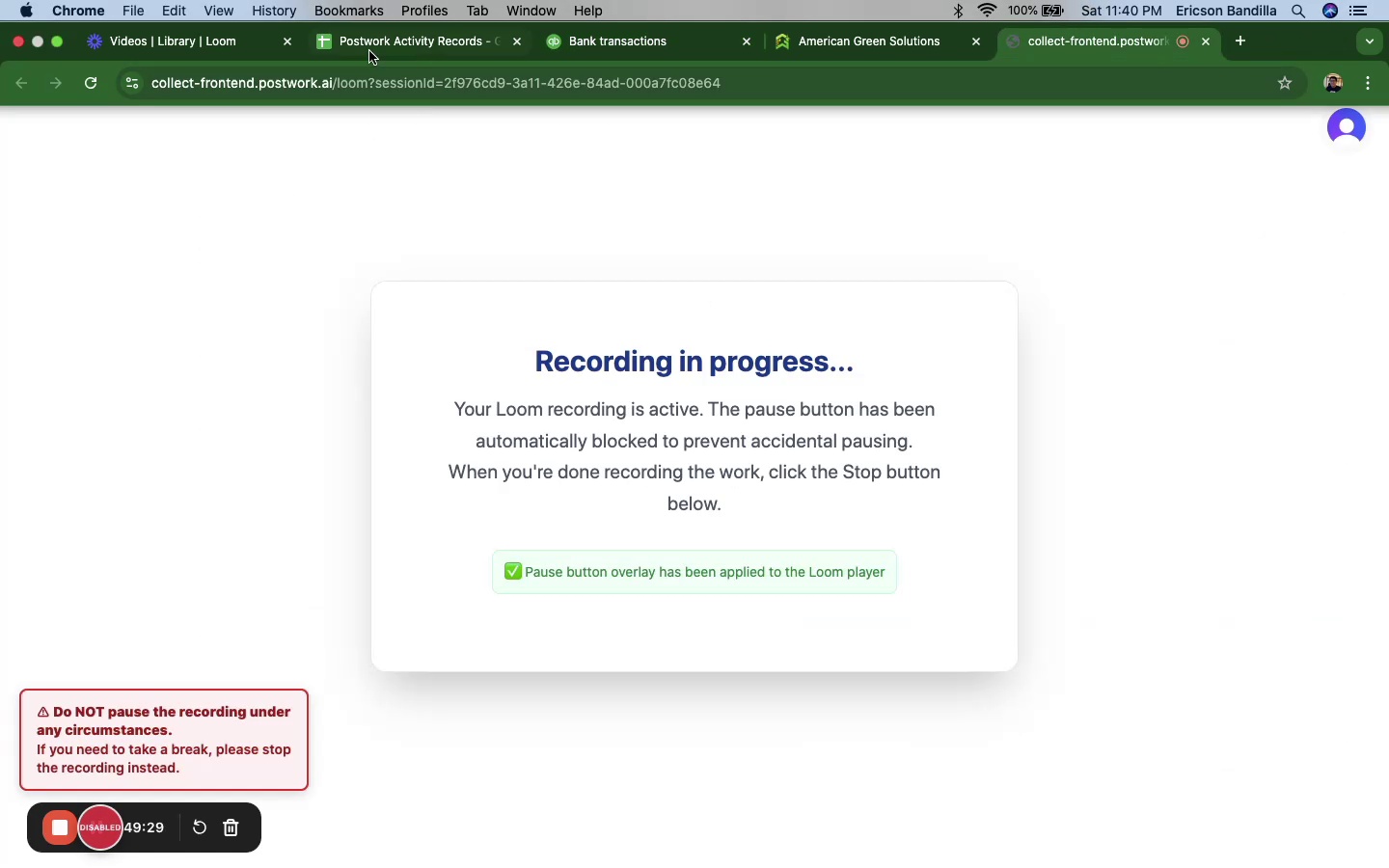 
left_click([369, 51])
 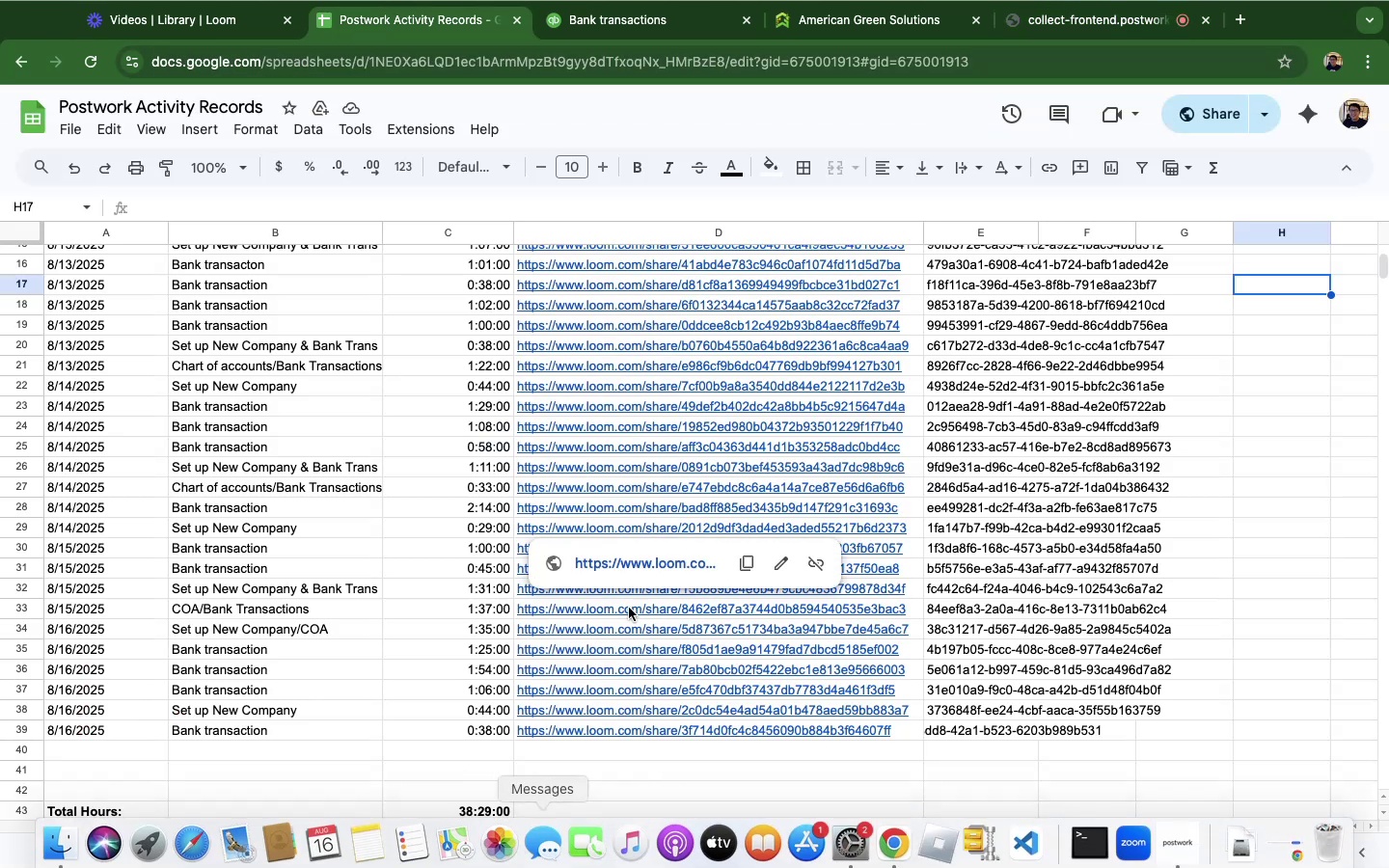 
mouse_move([546, 827])
 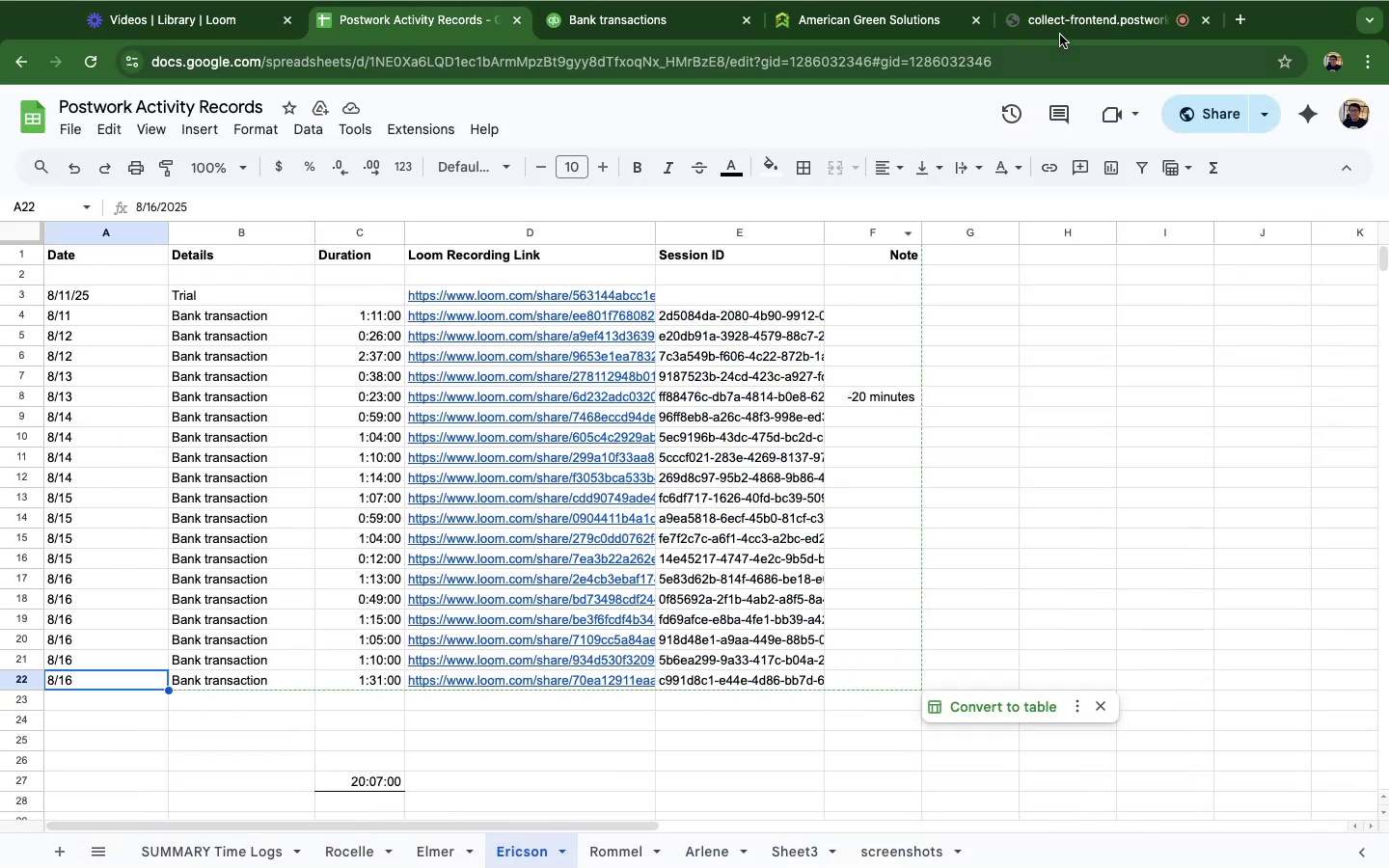 
left_click([1060, 31])
 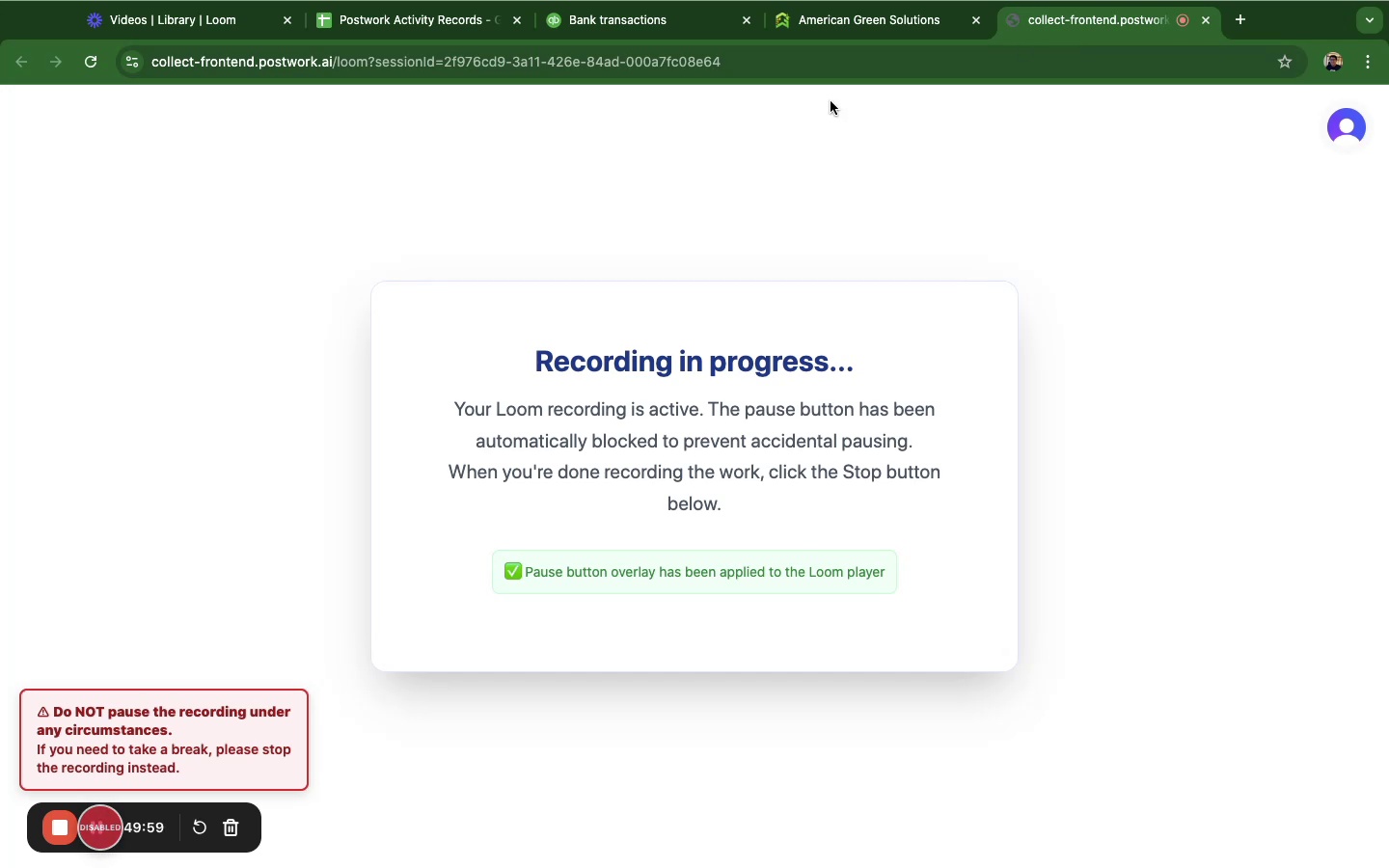 
wait(29.23)
 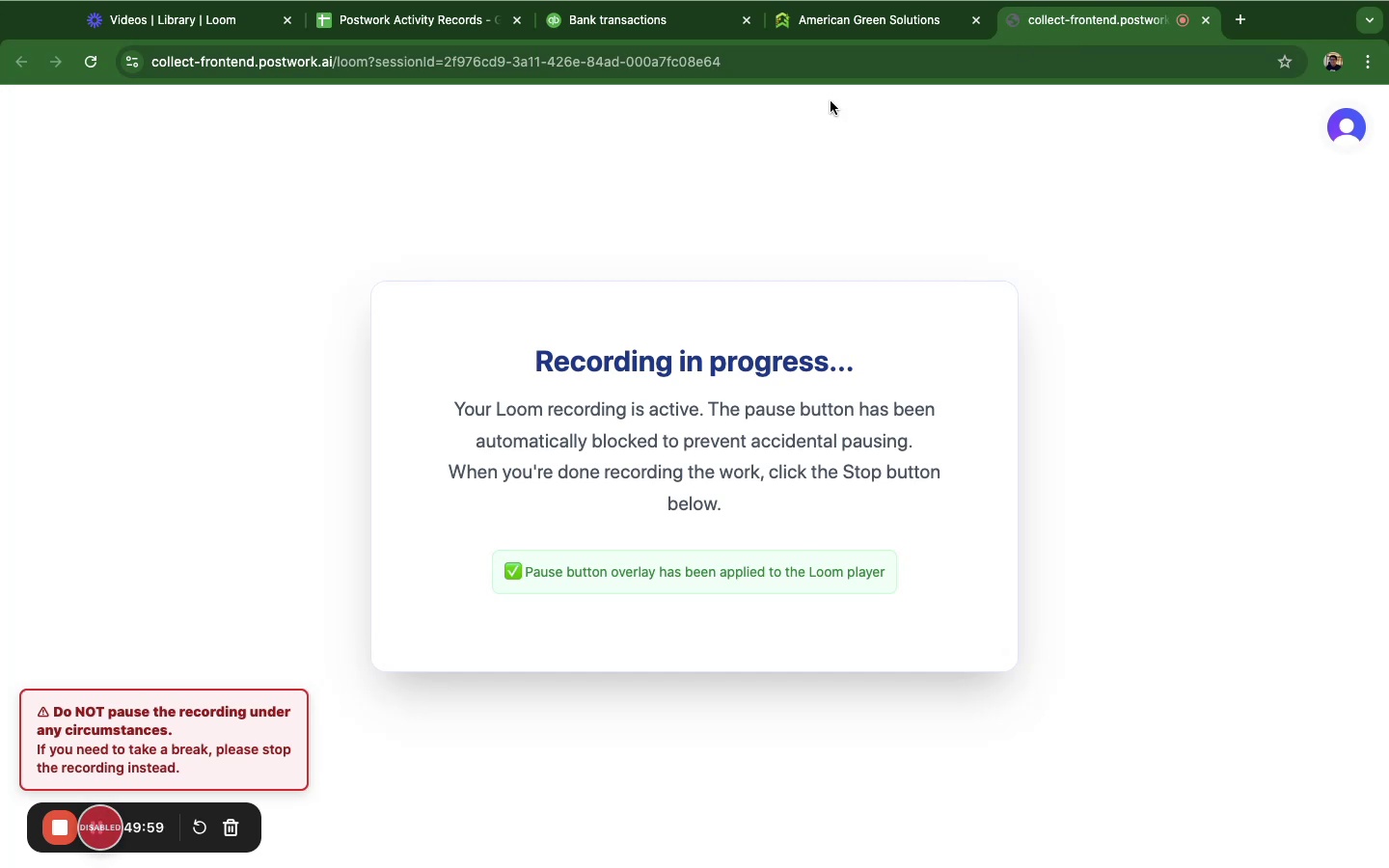 
left_click([555, 0])
 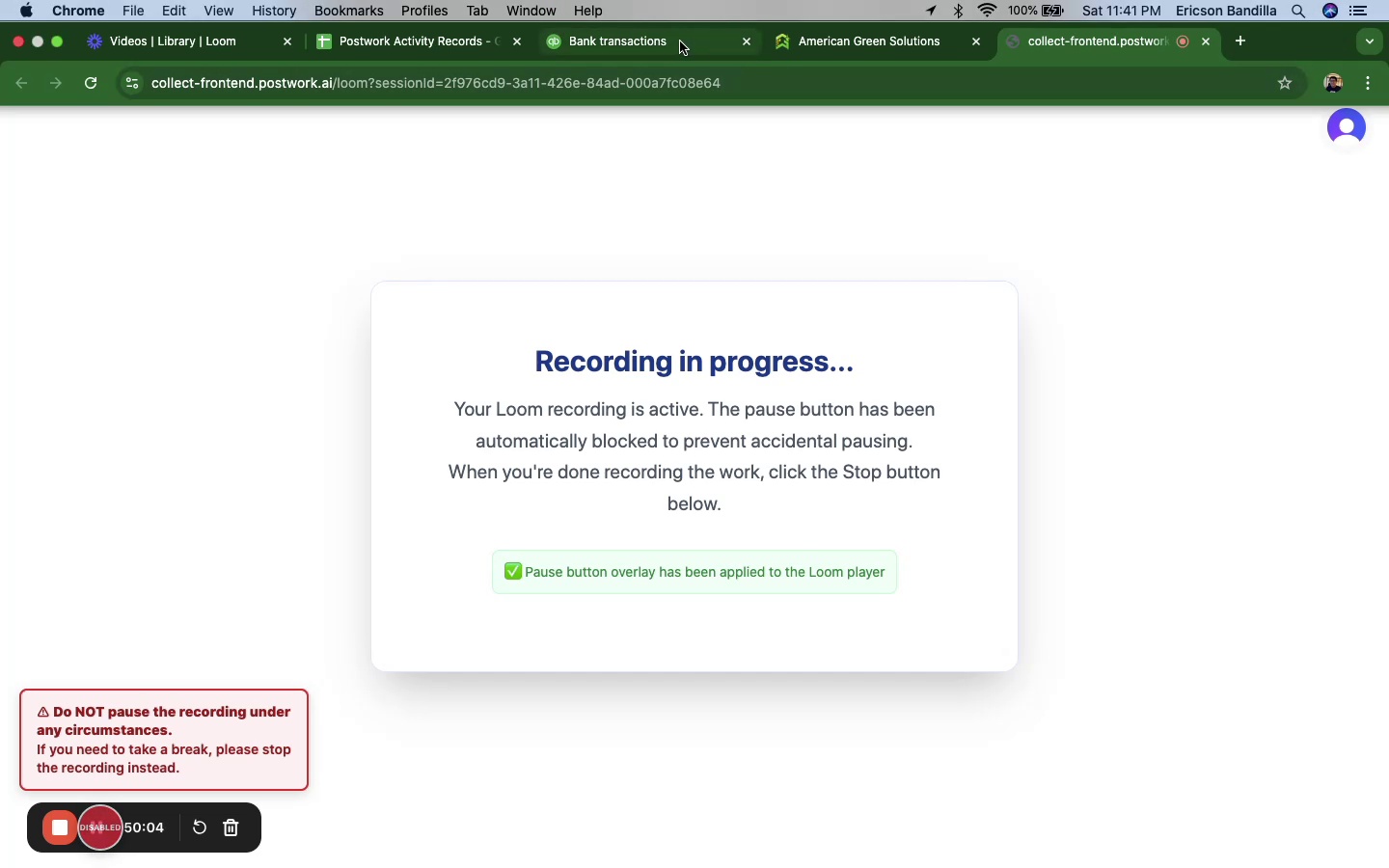 
left_click([680, 41])
 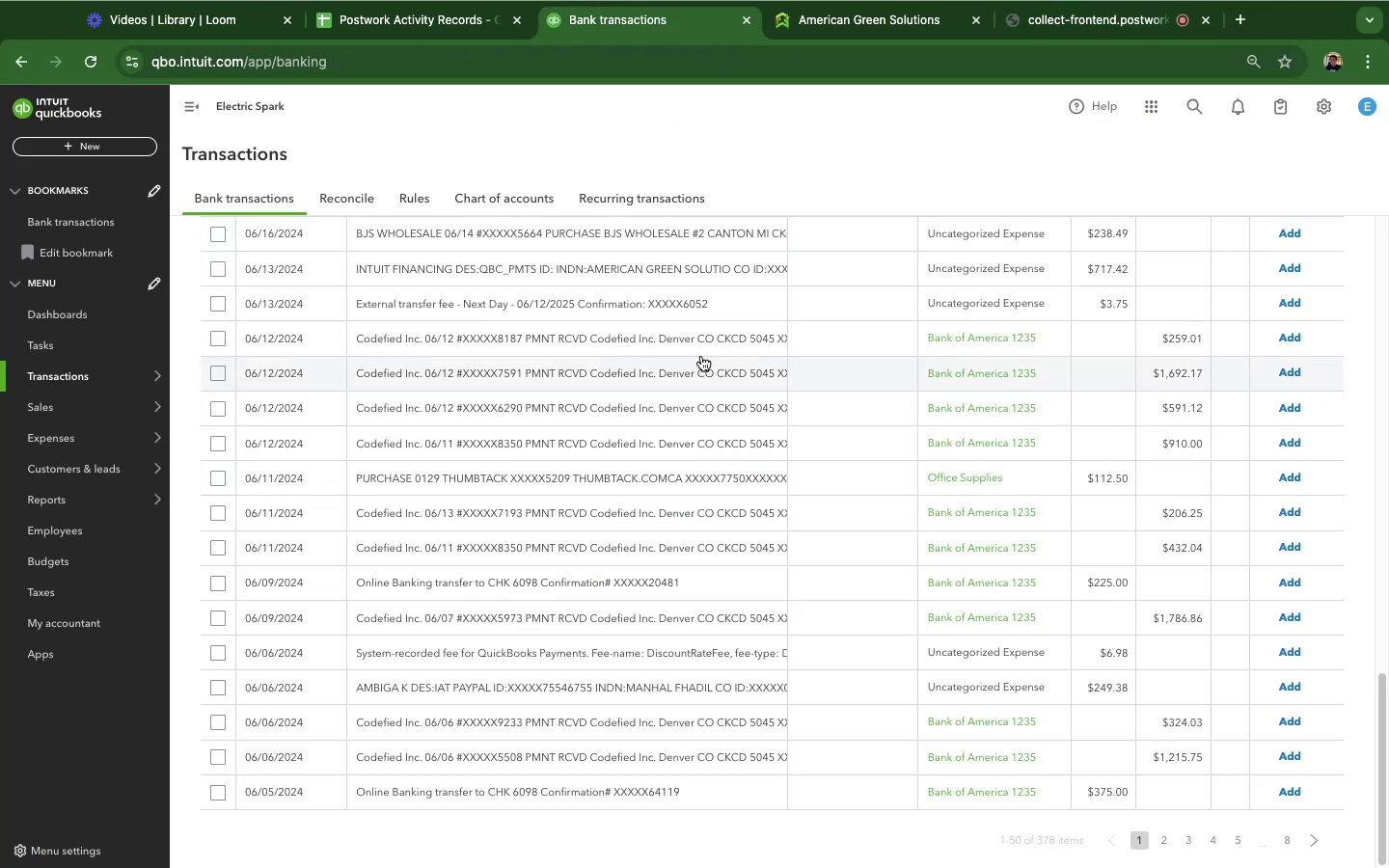 
left_click([674, 340])
 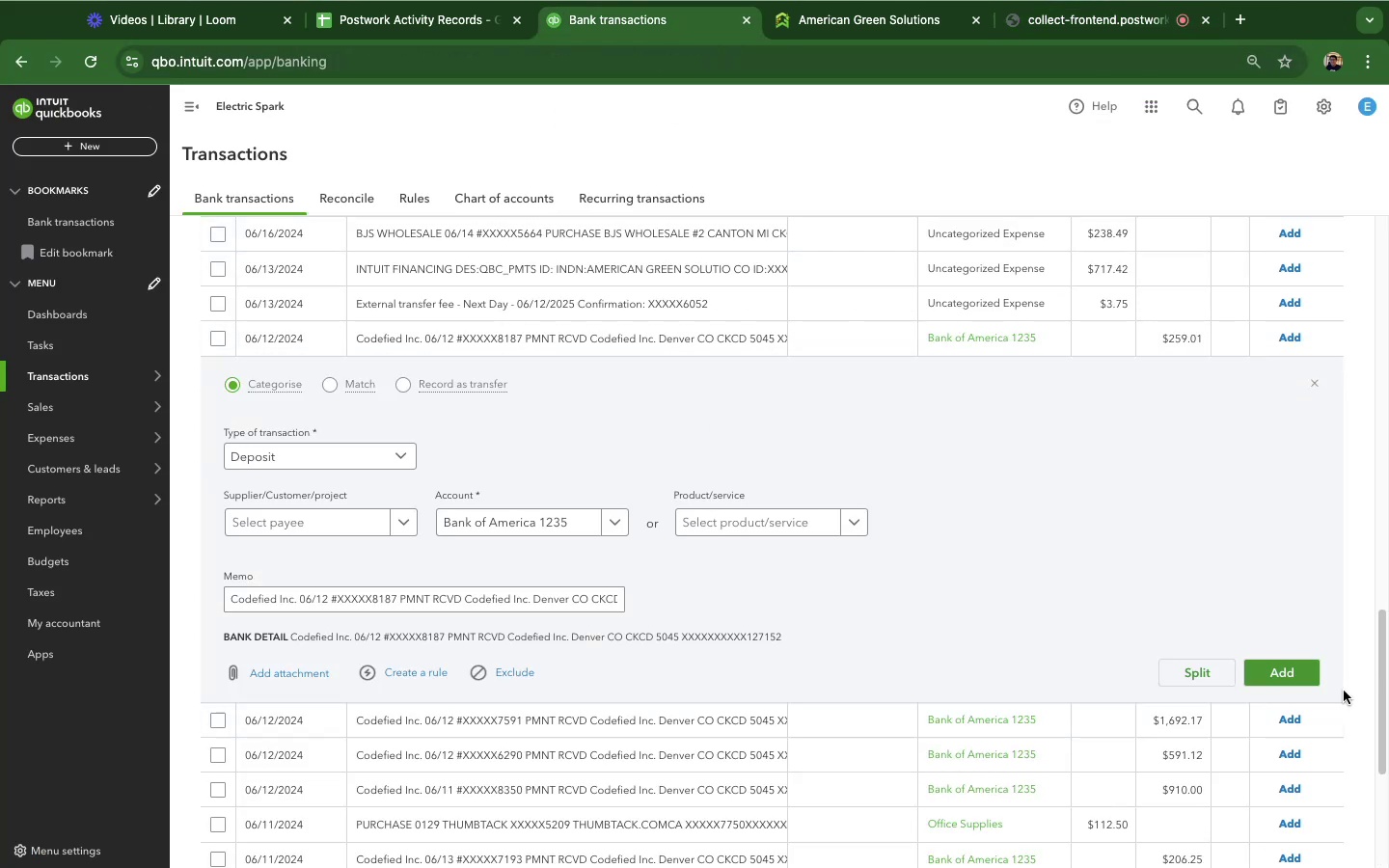 
left_click([1307, 673])
 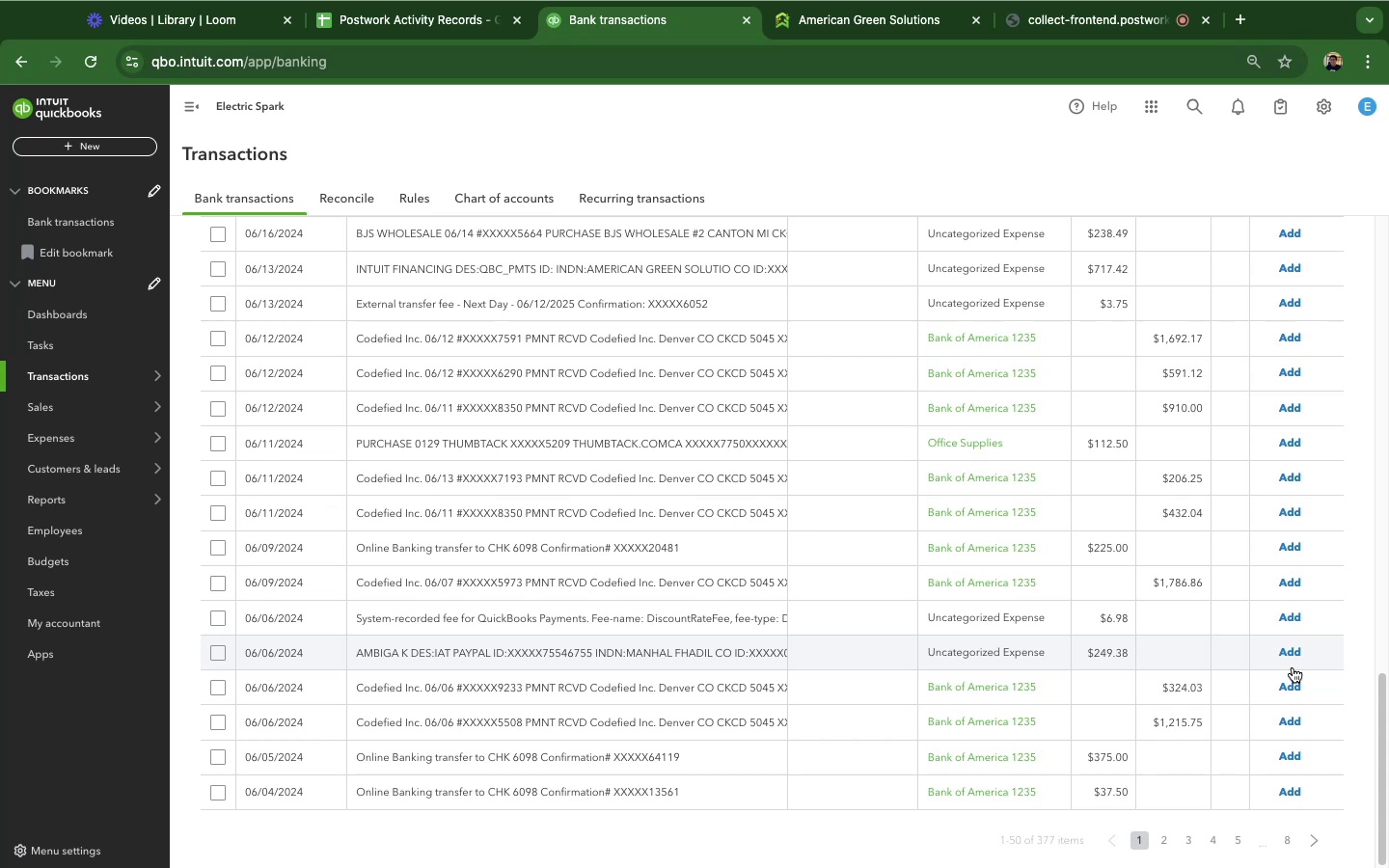 
wait(40.36)
 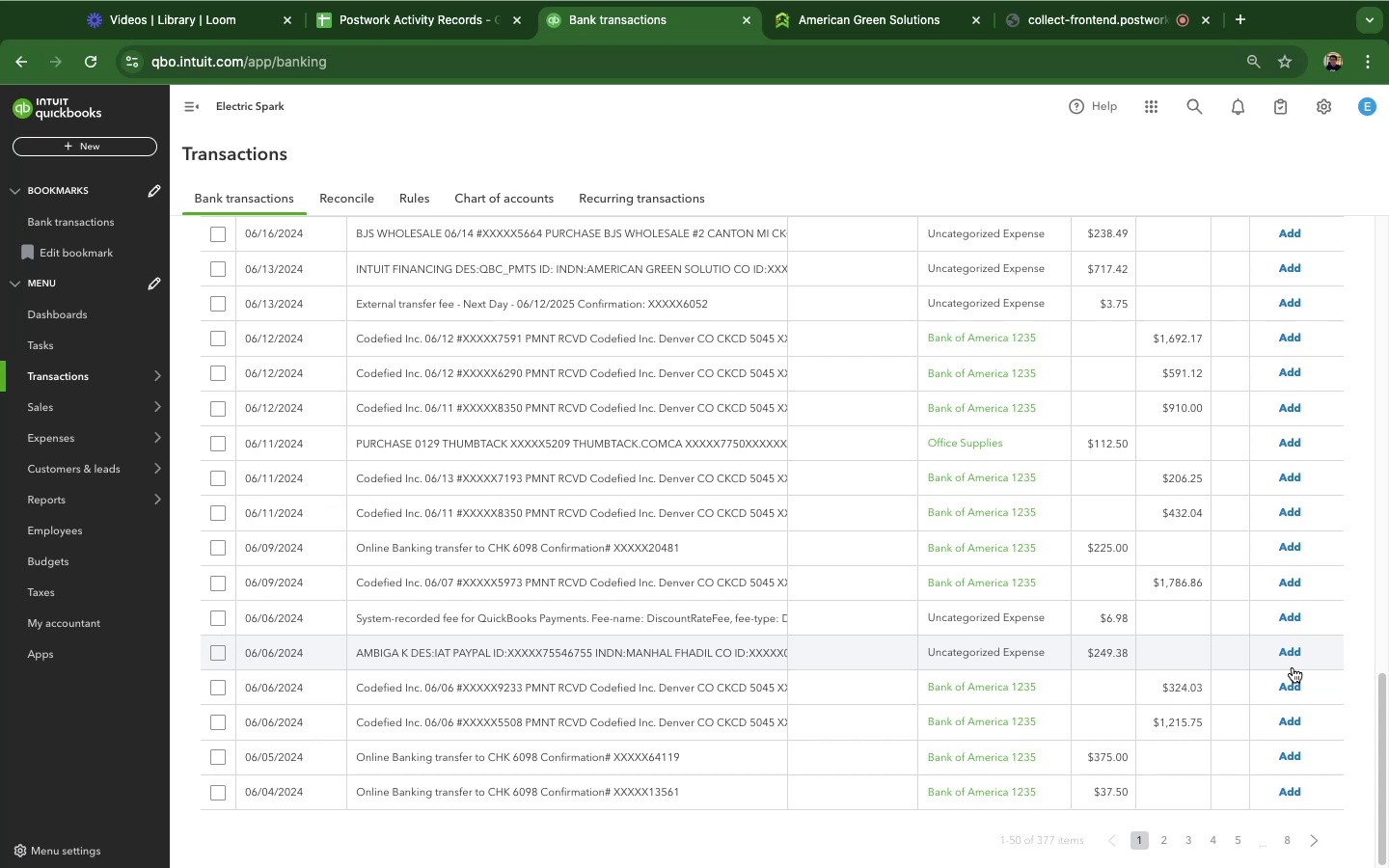 
left_click([1287, 675])
 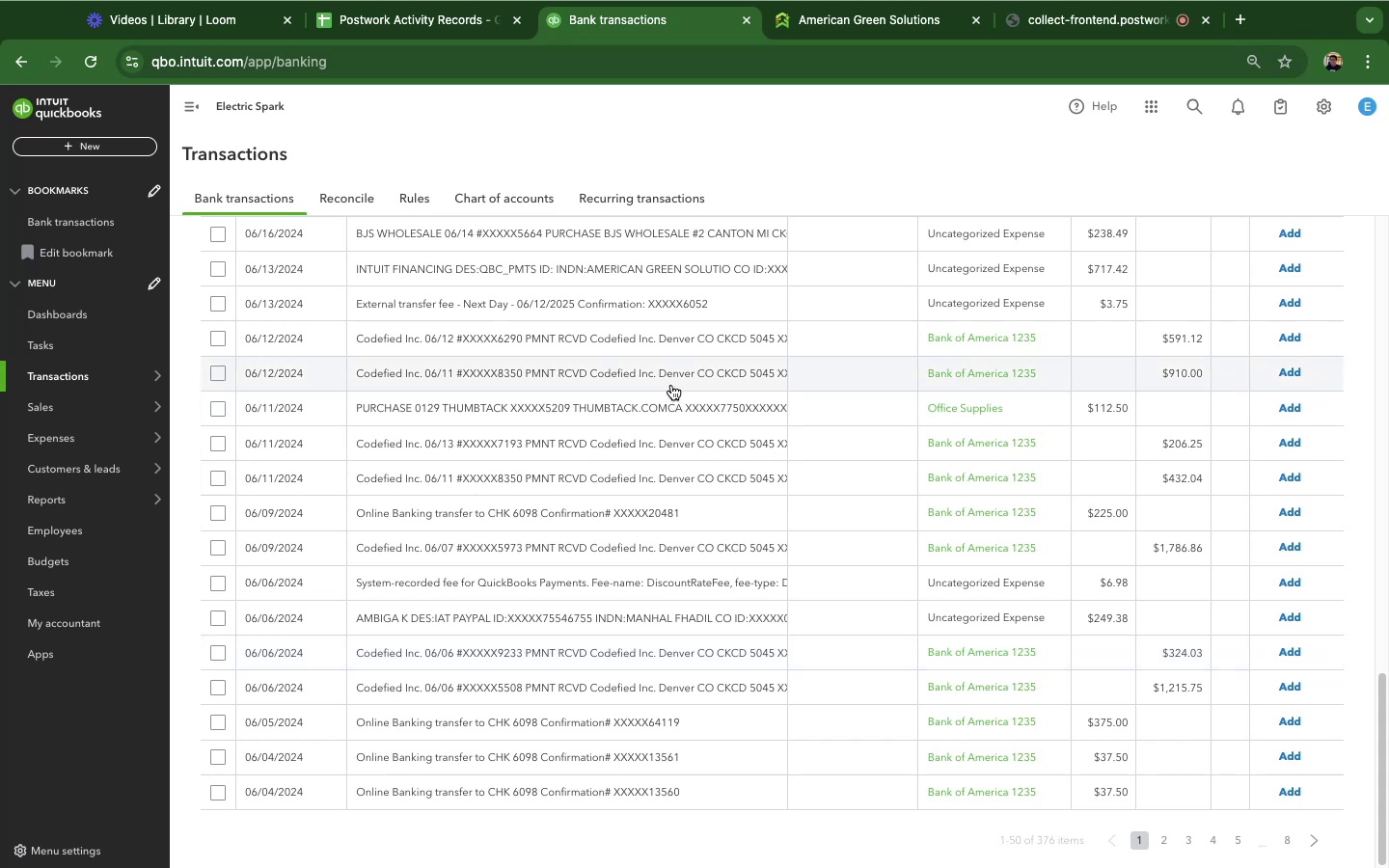 
wait(28.27)
 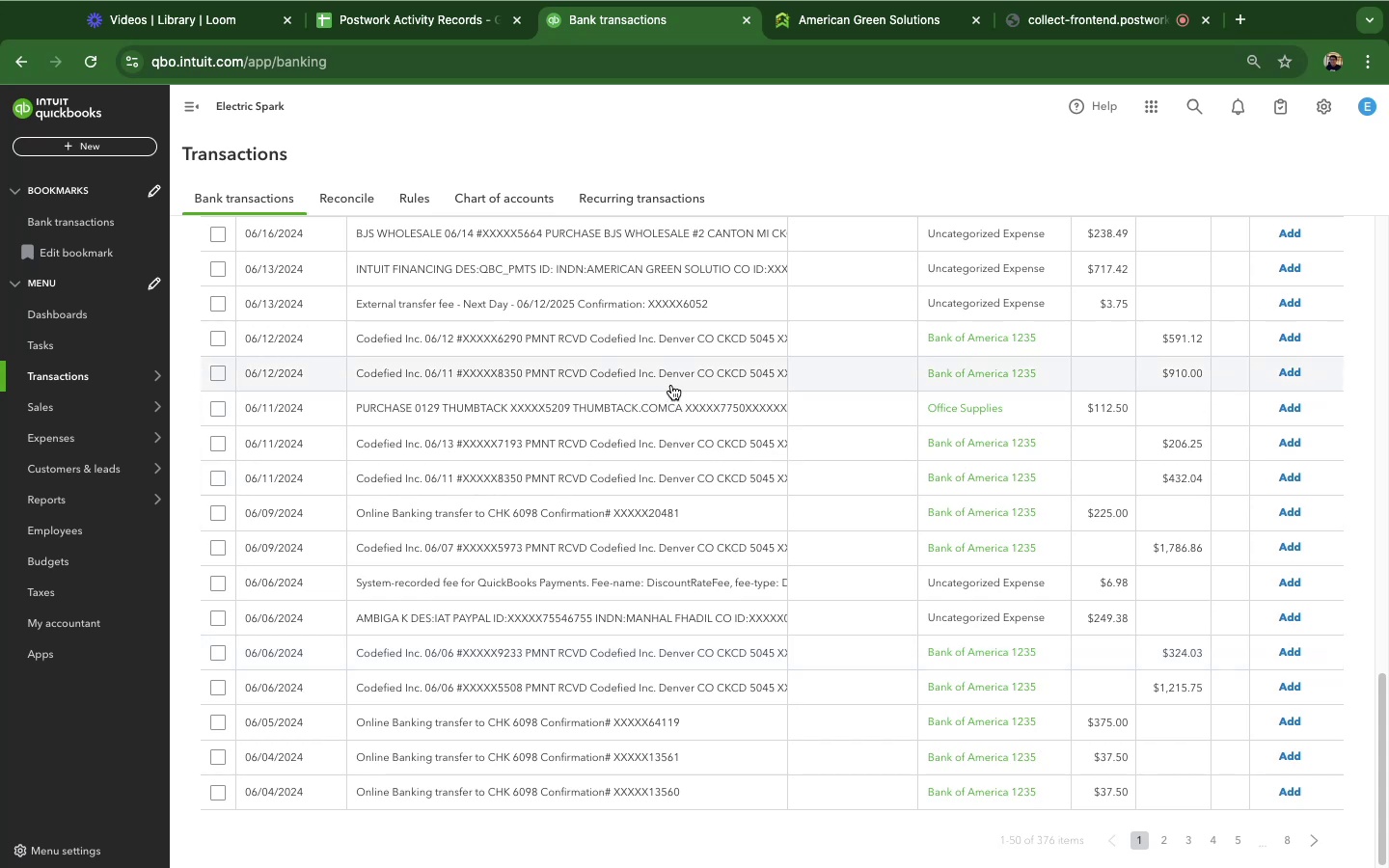 
scroll: coordinate [647, 318], scroll_direction: down, amount: 1.0
 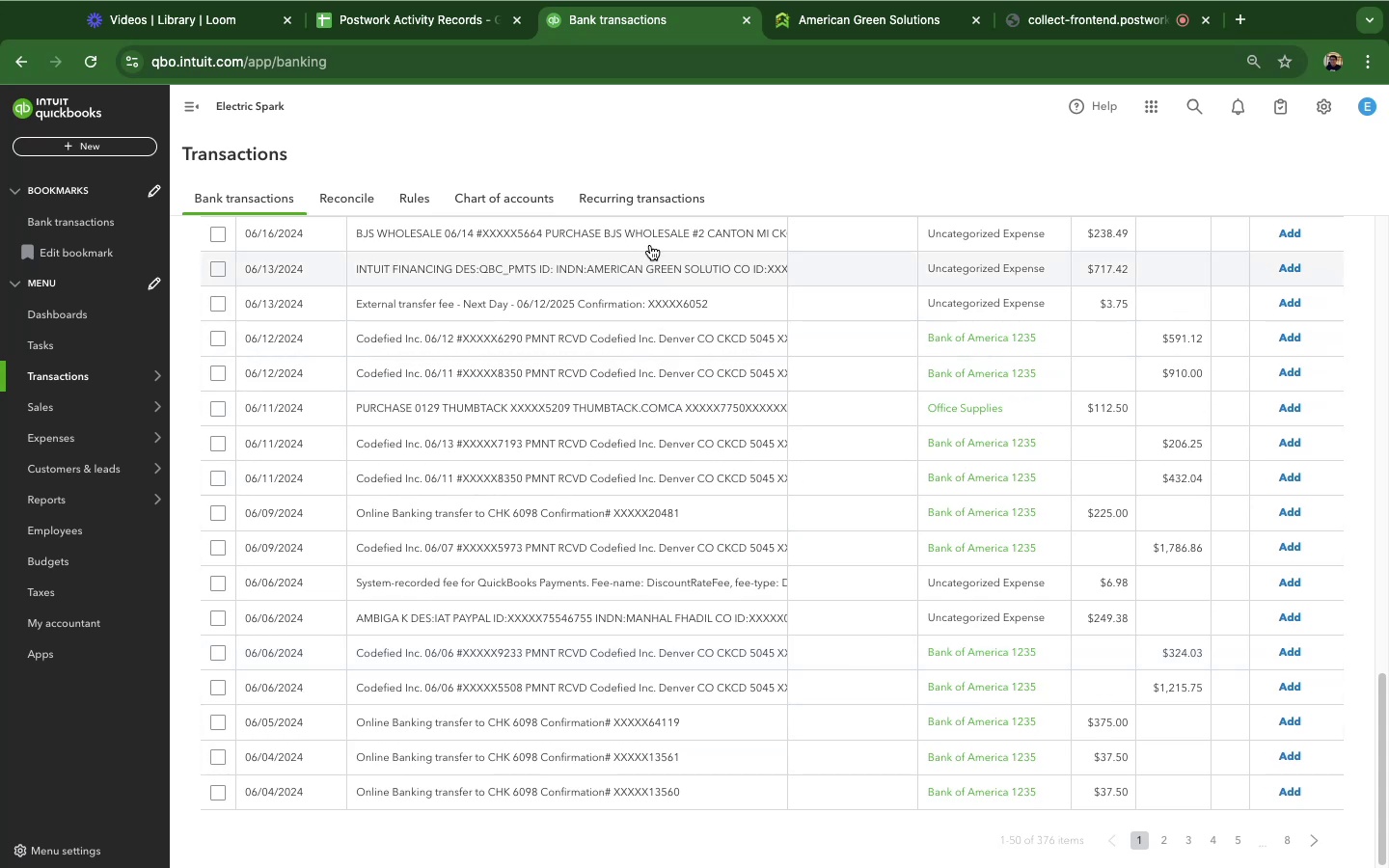 
left_click([650, 241])
 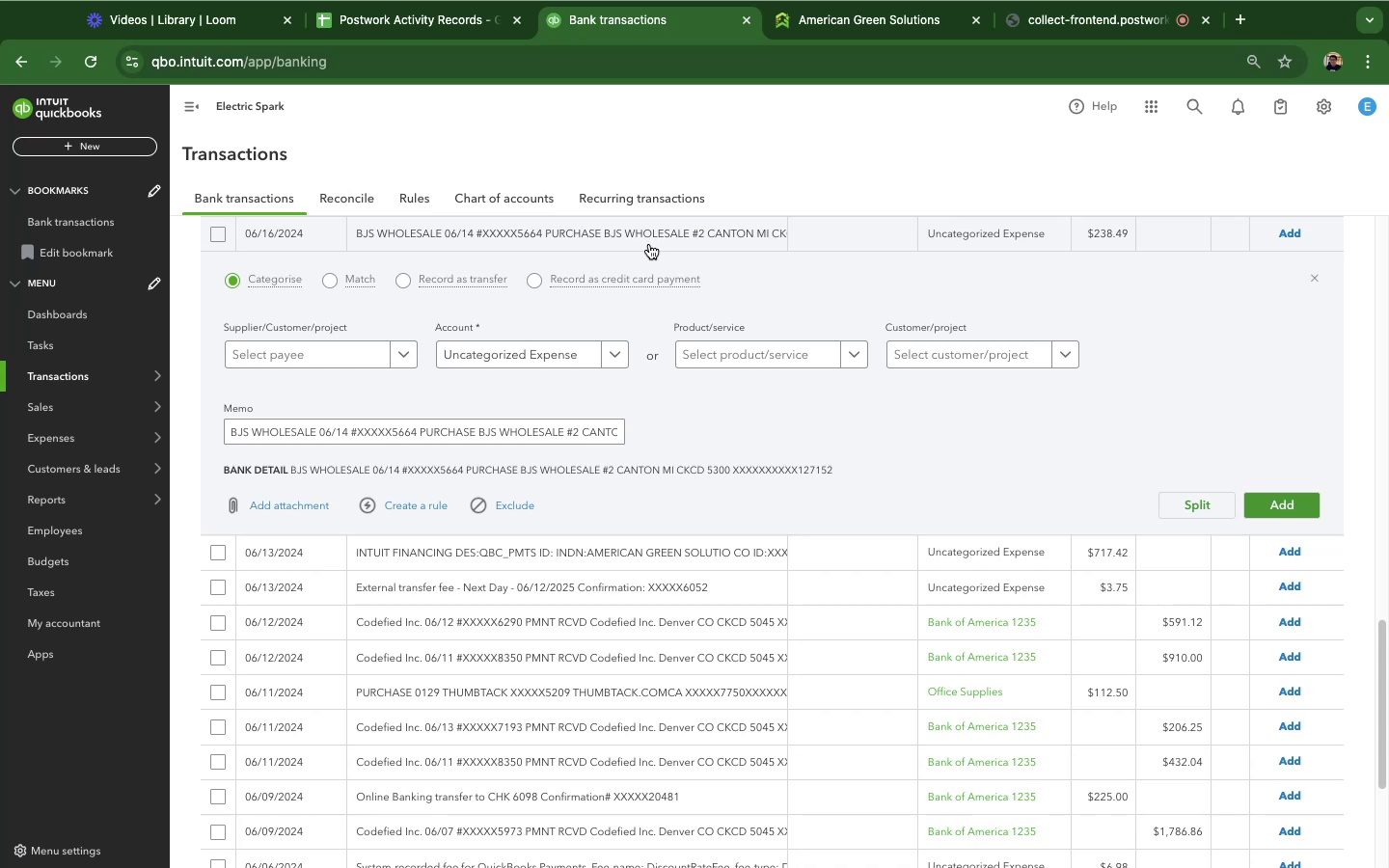 
wait(6.57)
 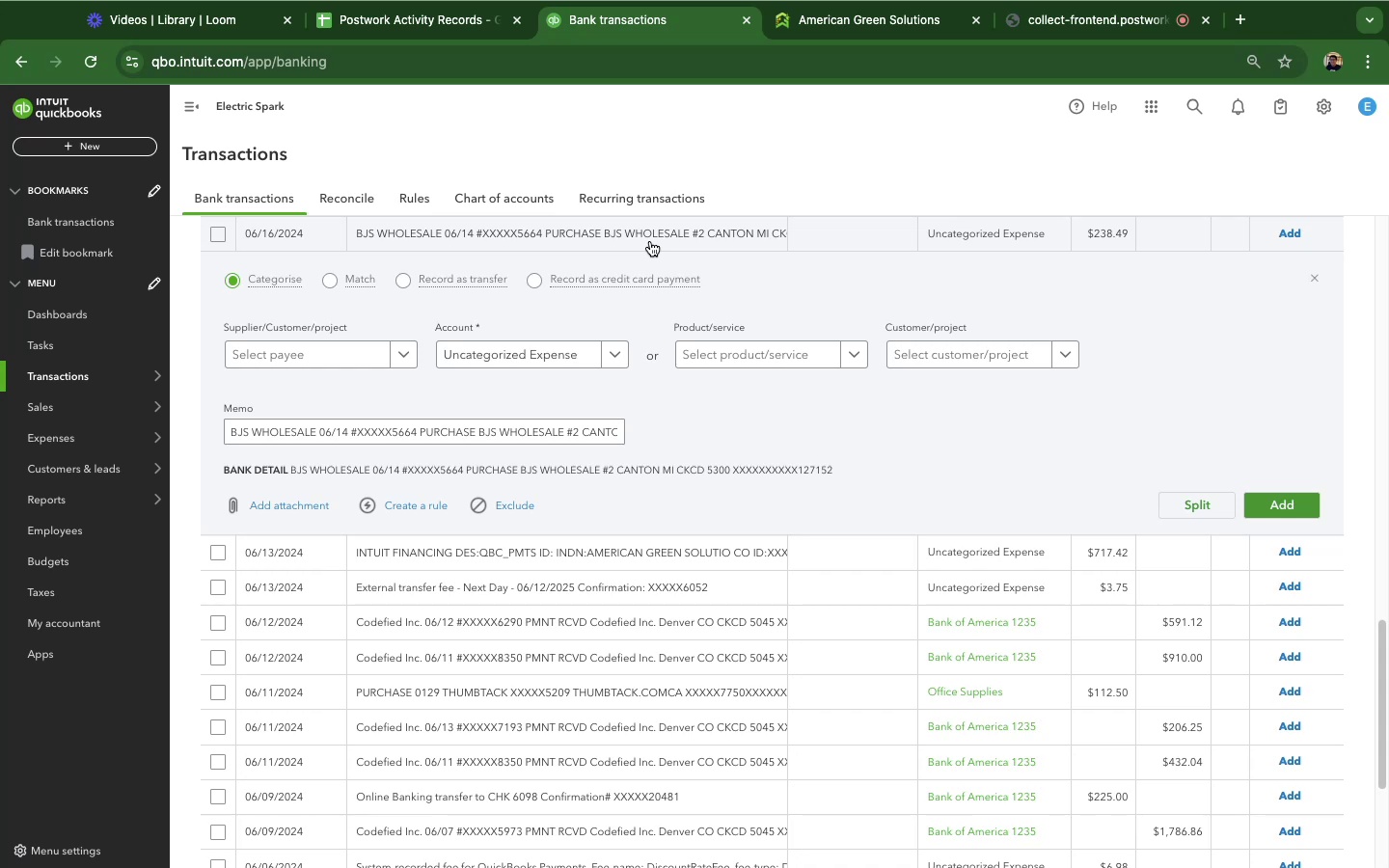 
left_click([650, 242])
 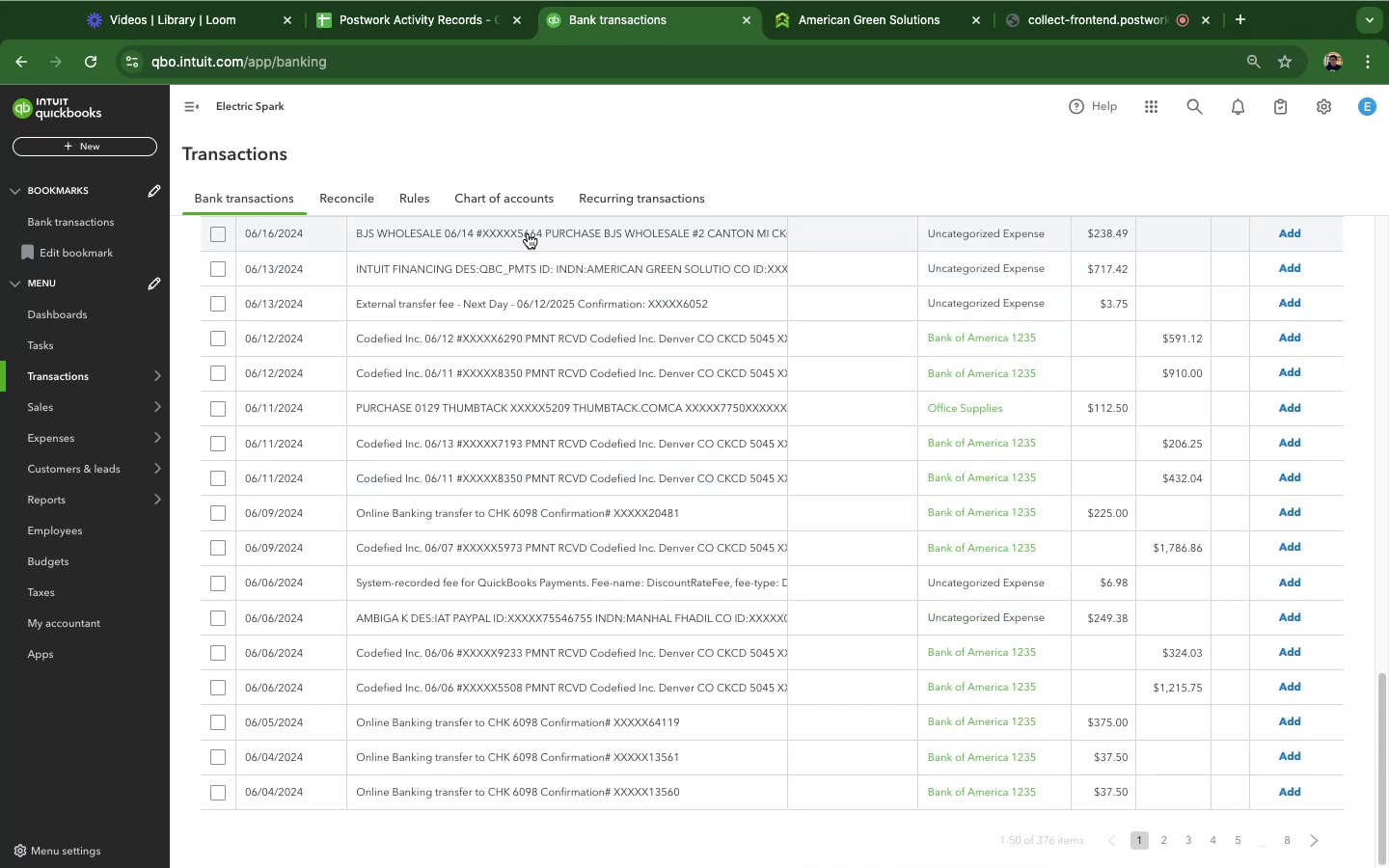 
left_click([528, 233])
 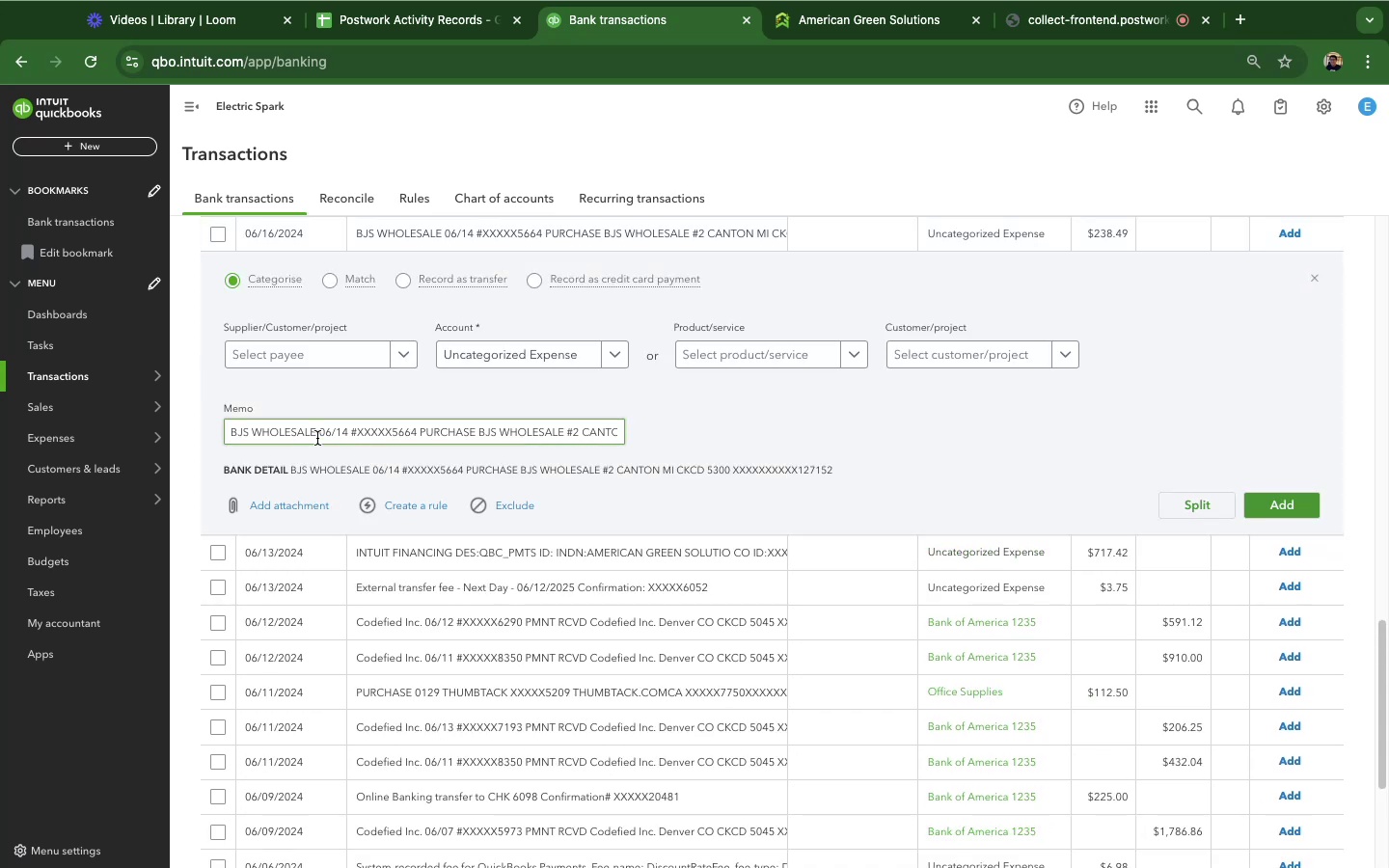 
double_click([317, 438])
 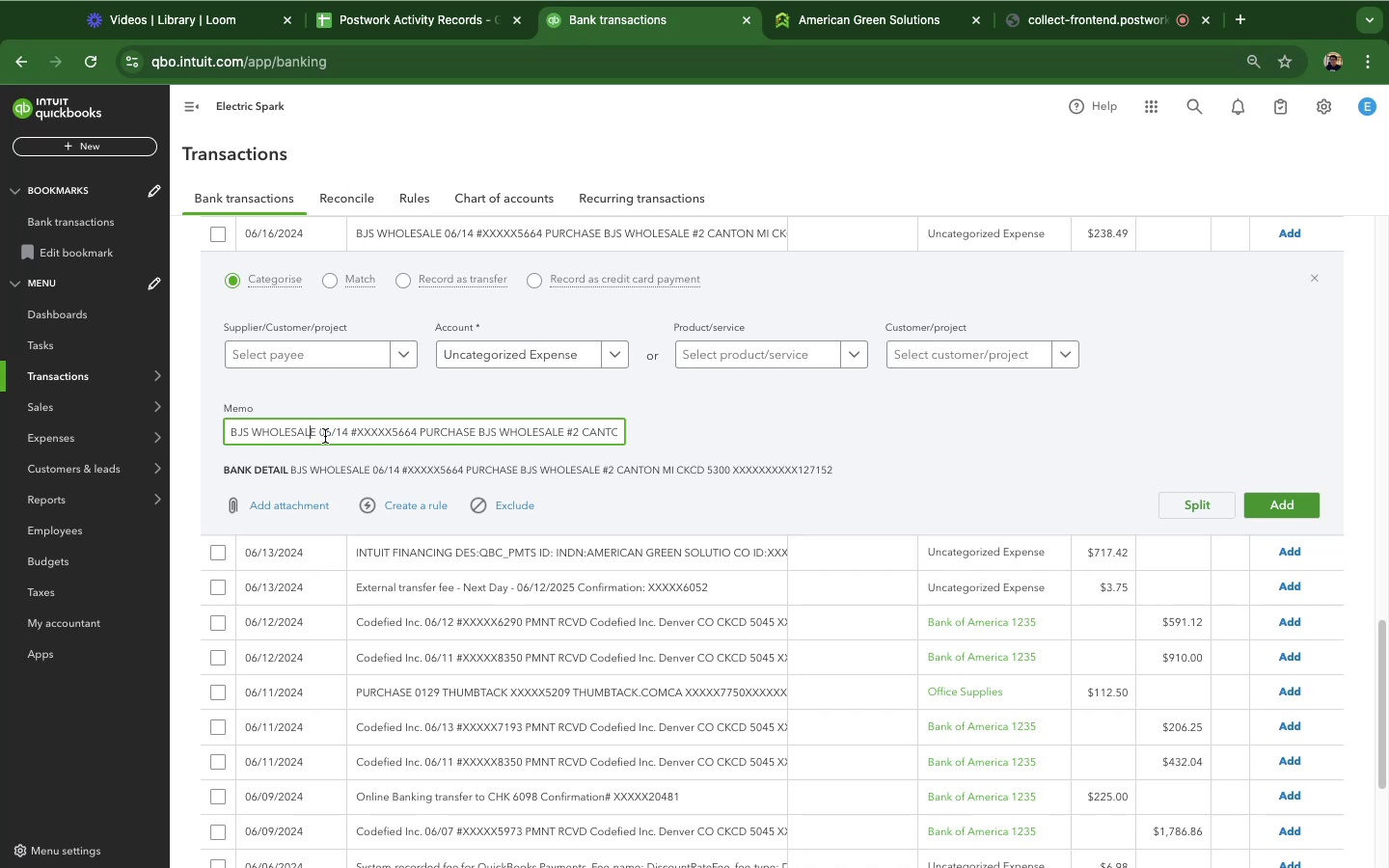 
left_click_drag(start_coordinate=[320, 435], to_coordinate=[185, 422])
 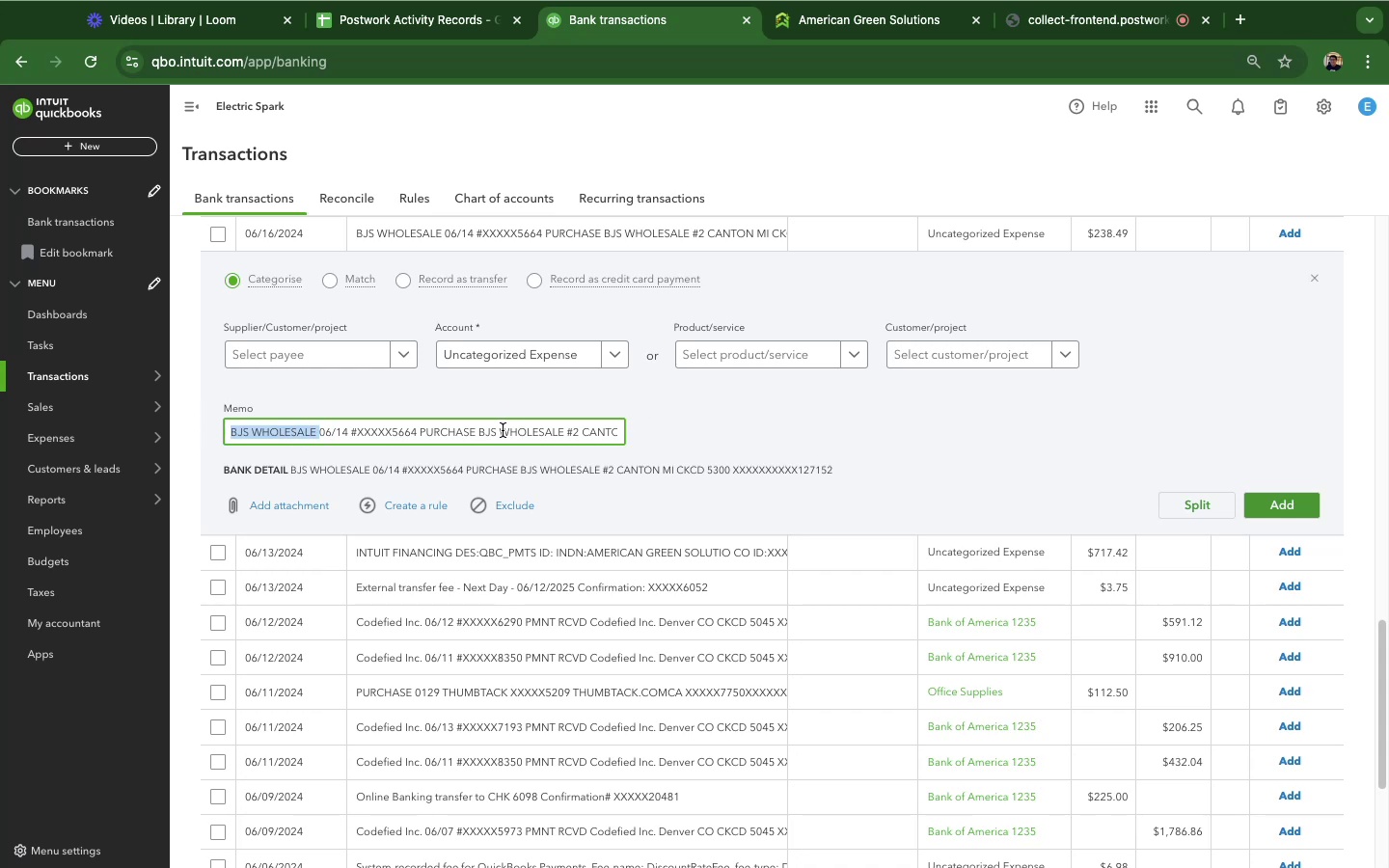 
left_click([502, 429])
 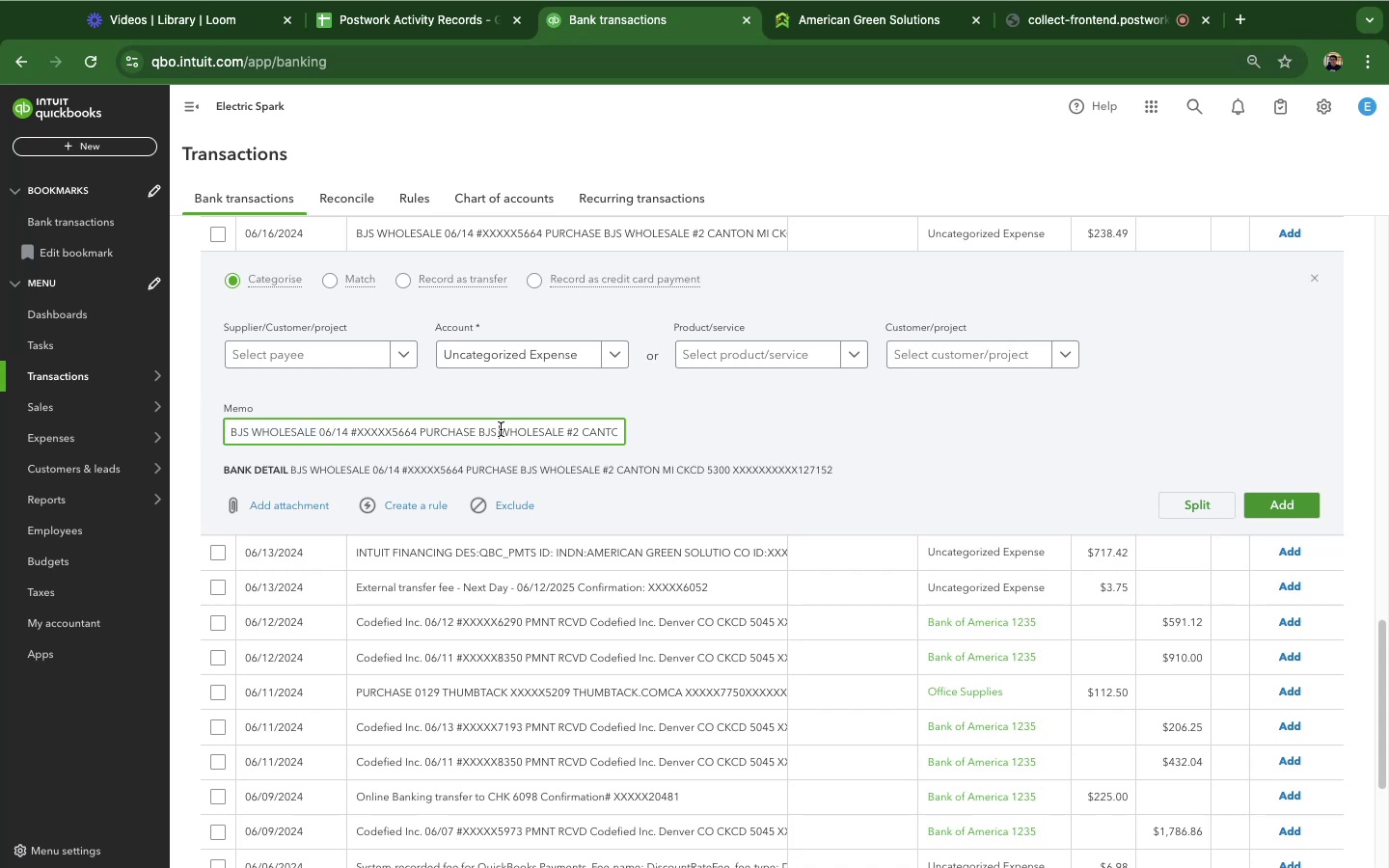 
hold_key(key=ArrowRight, duration=1.5)
 